 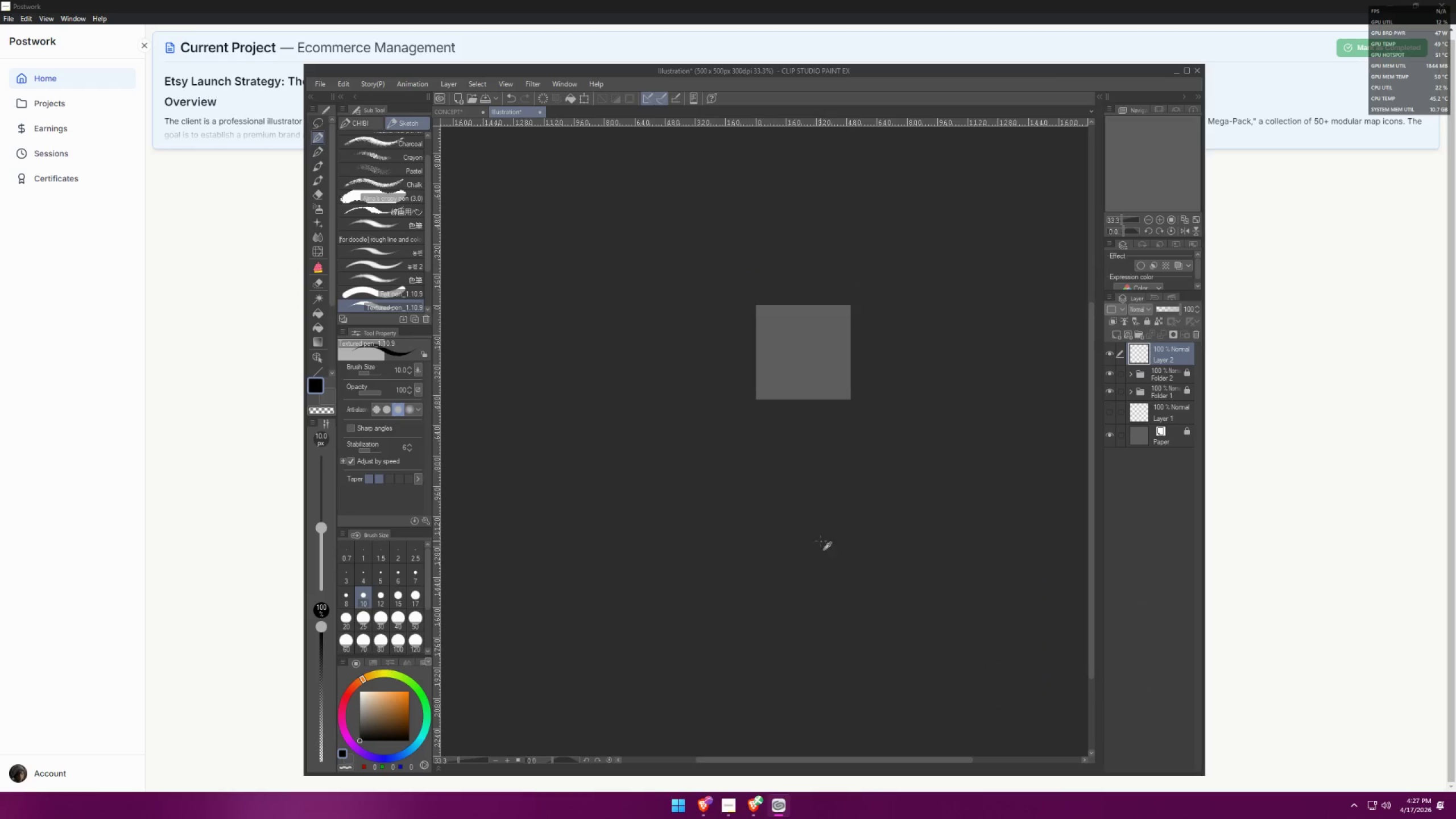 
key(Alt+Tab)
 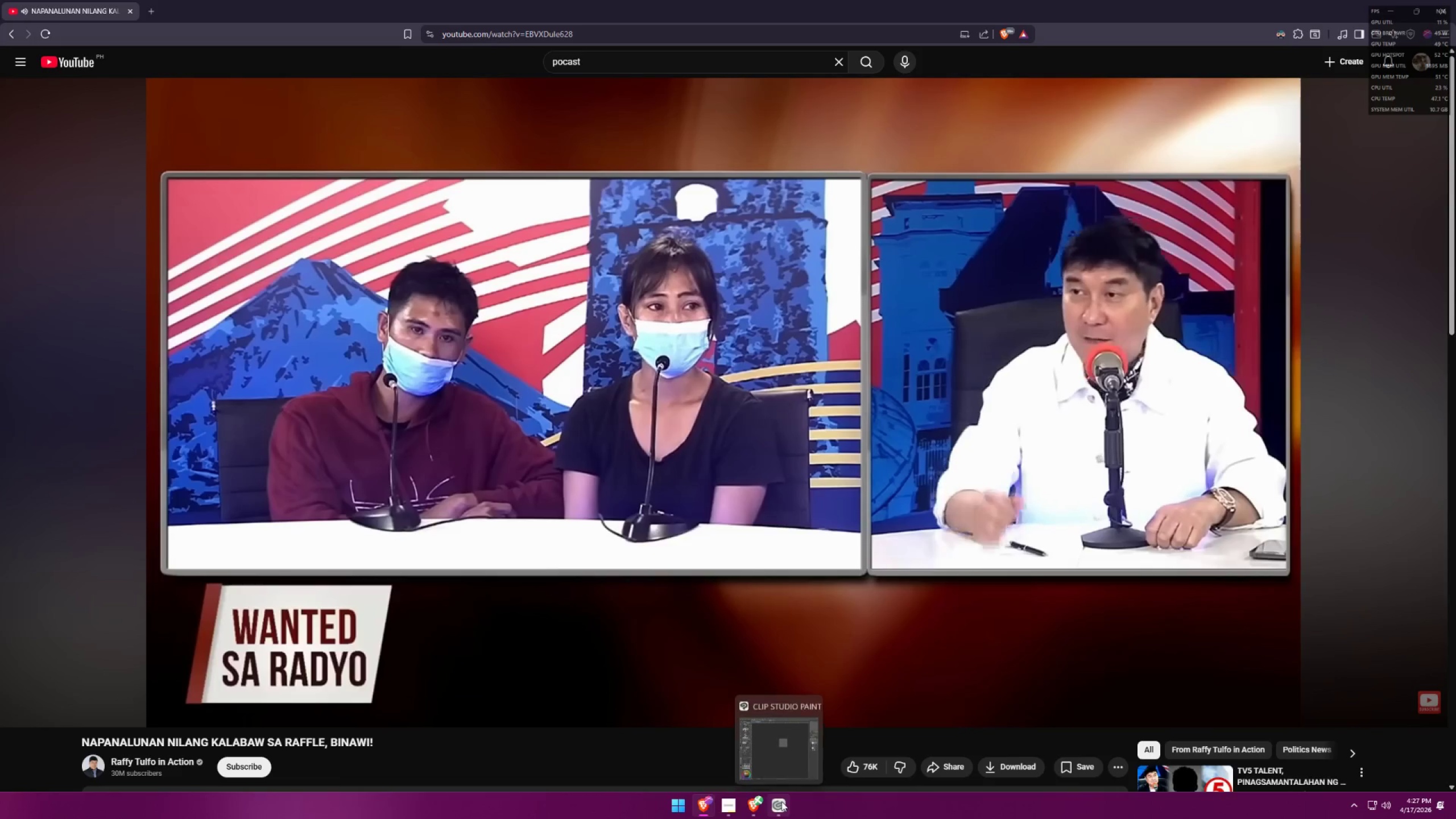 
left_click([795, 752])
 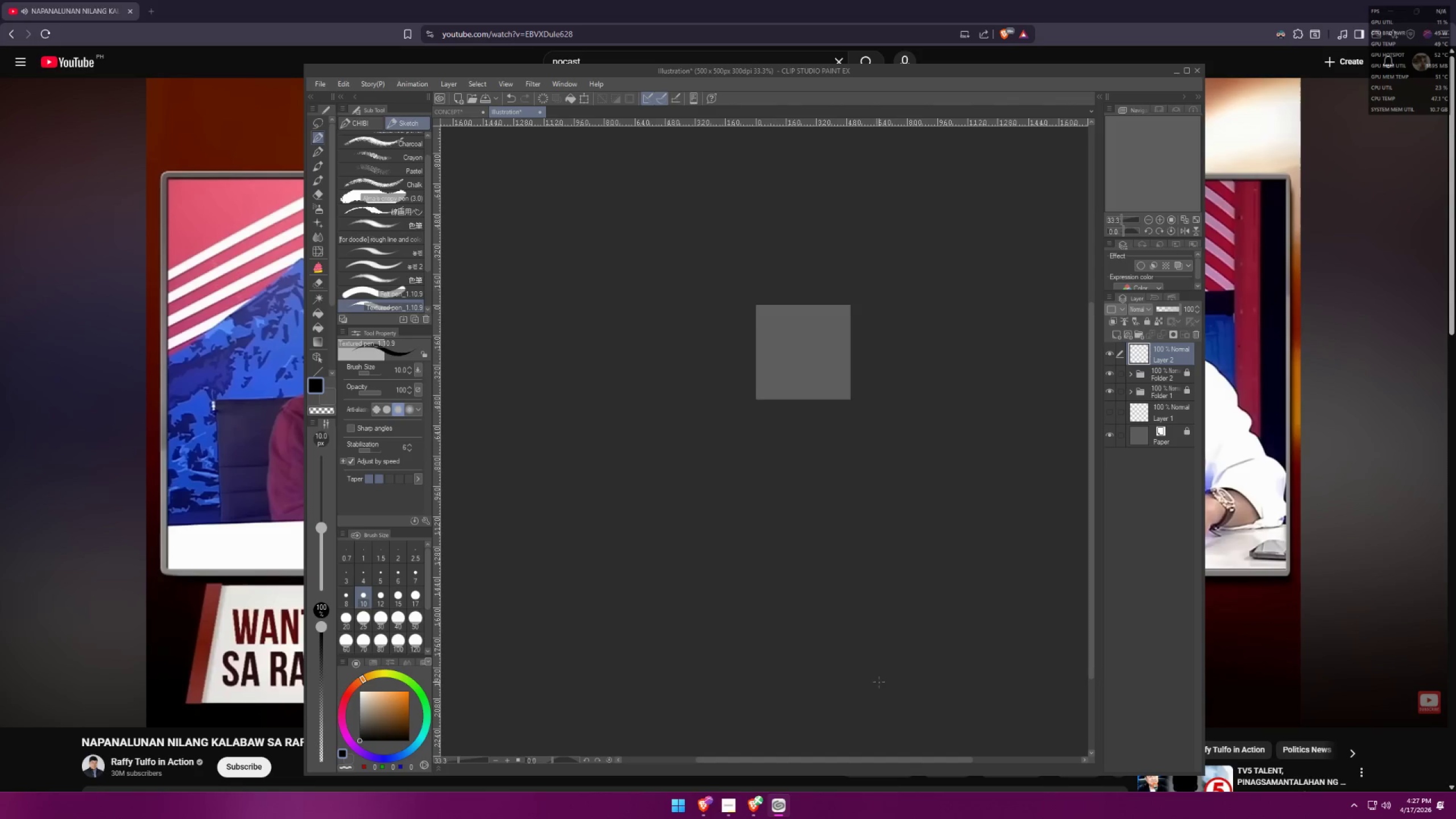 
scroll: coordinate [916, 312], scroll_direction: up, amount: 16.0
 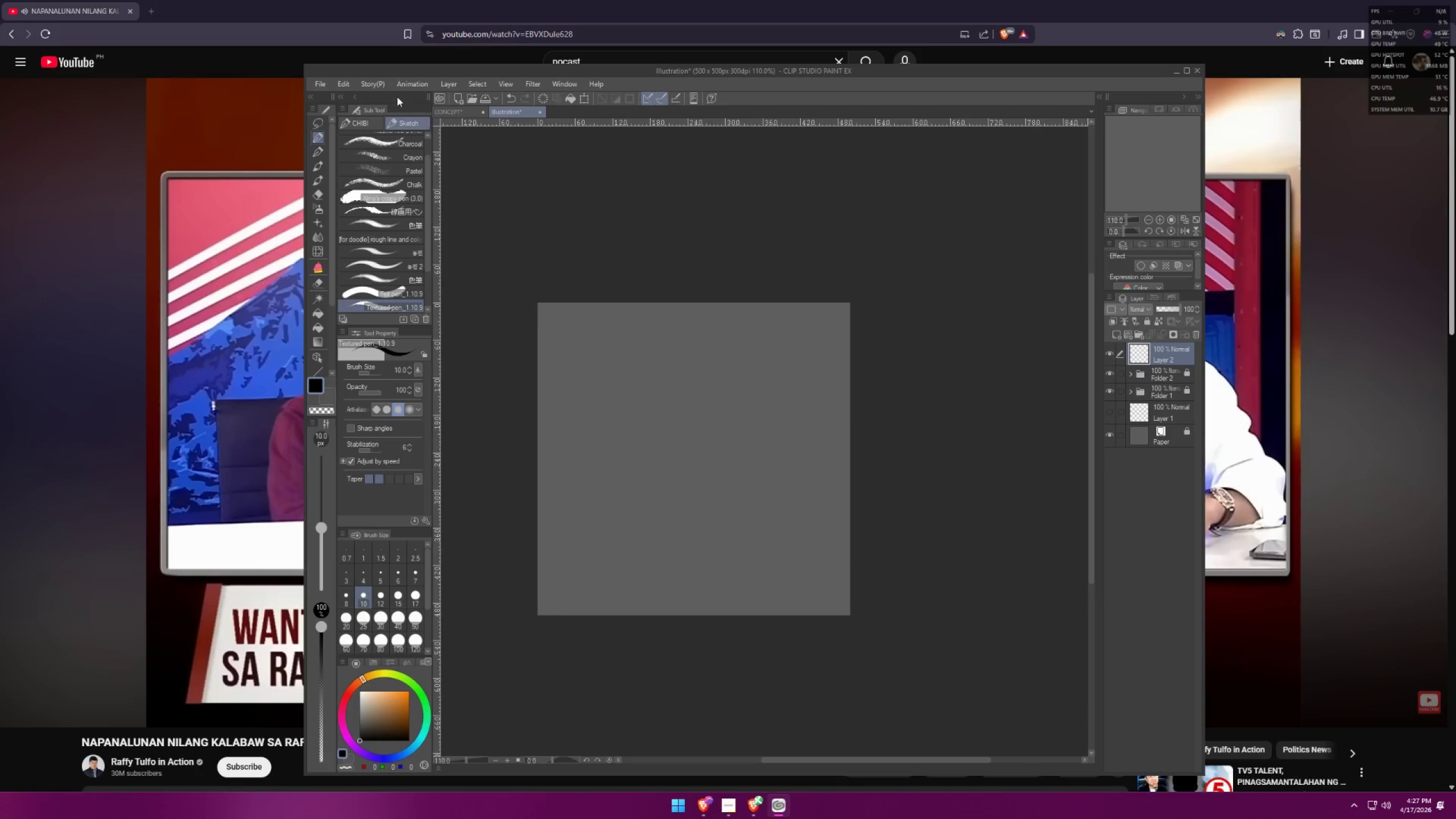 
left_click([437, 112])
 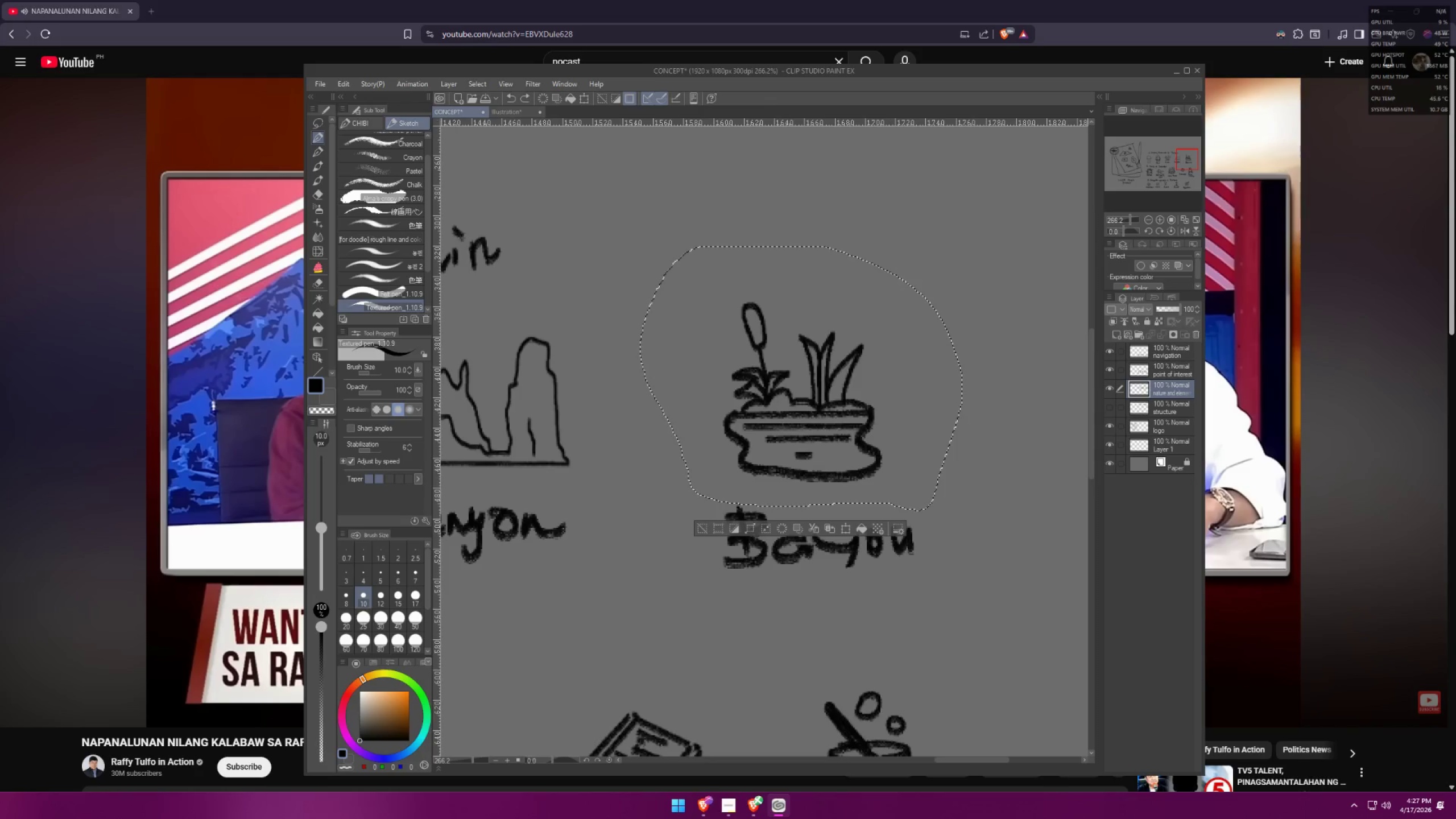 
key(Control+ControlLeft)
 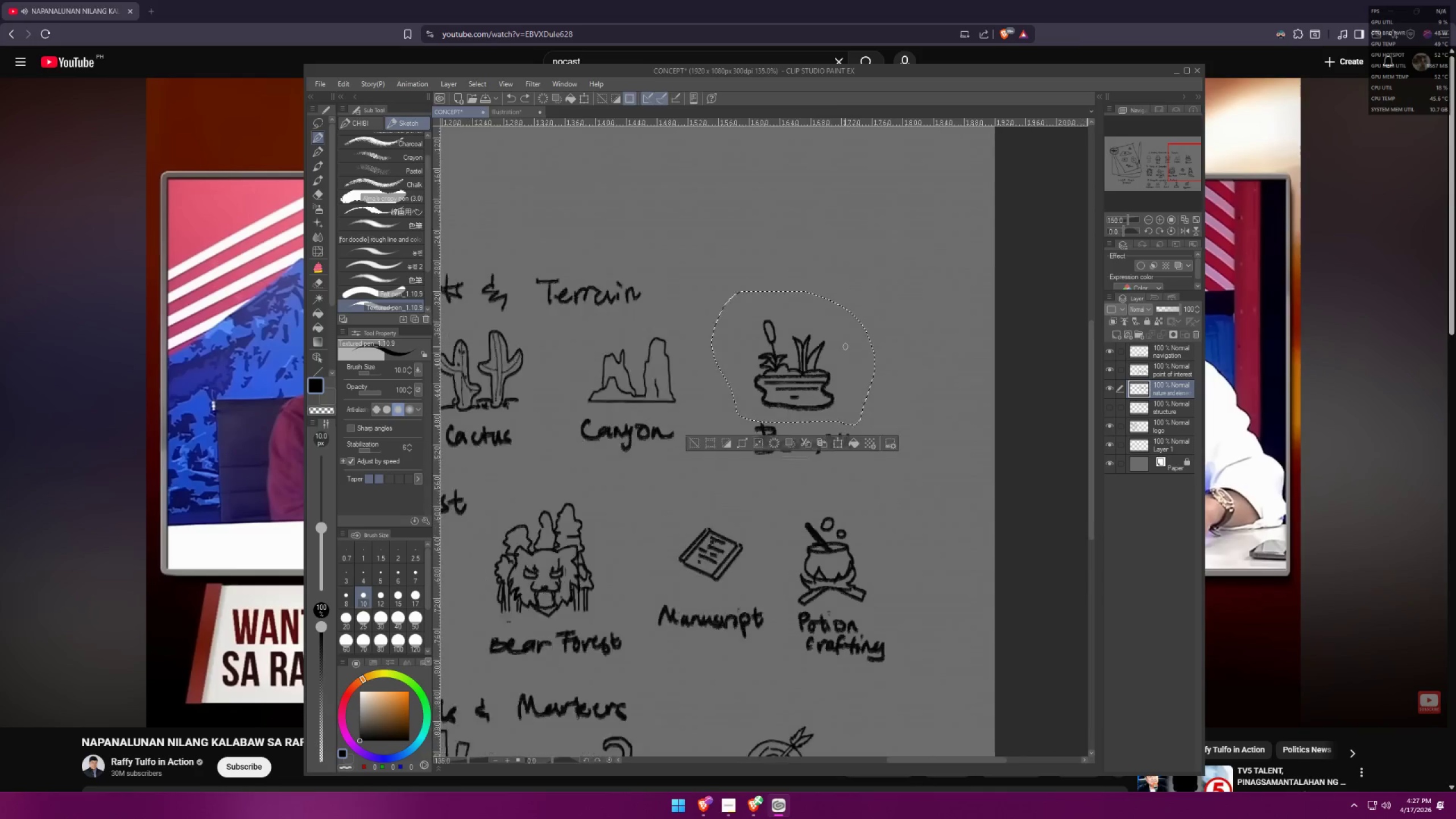 
key(Control+D)
 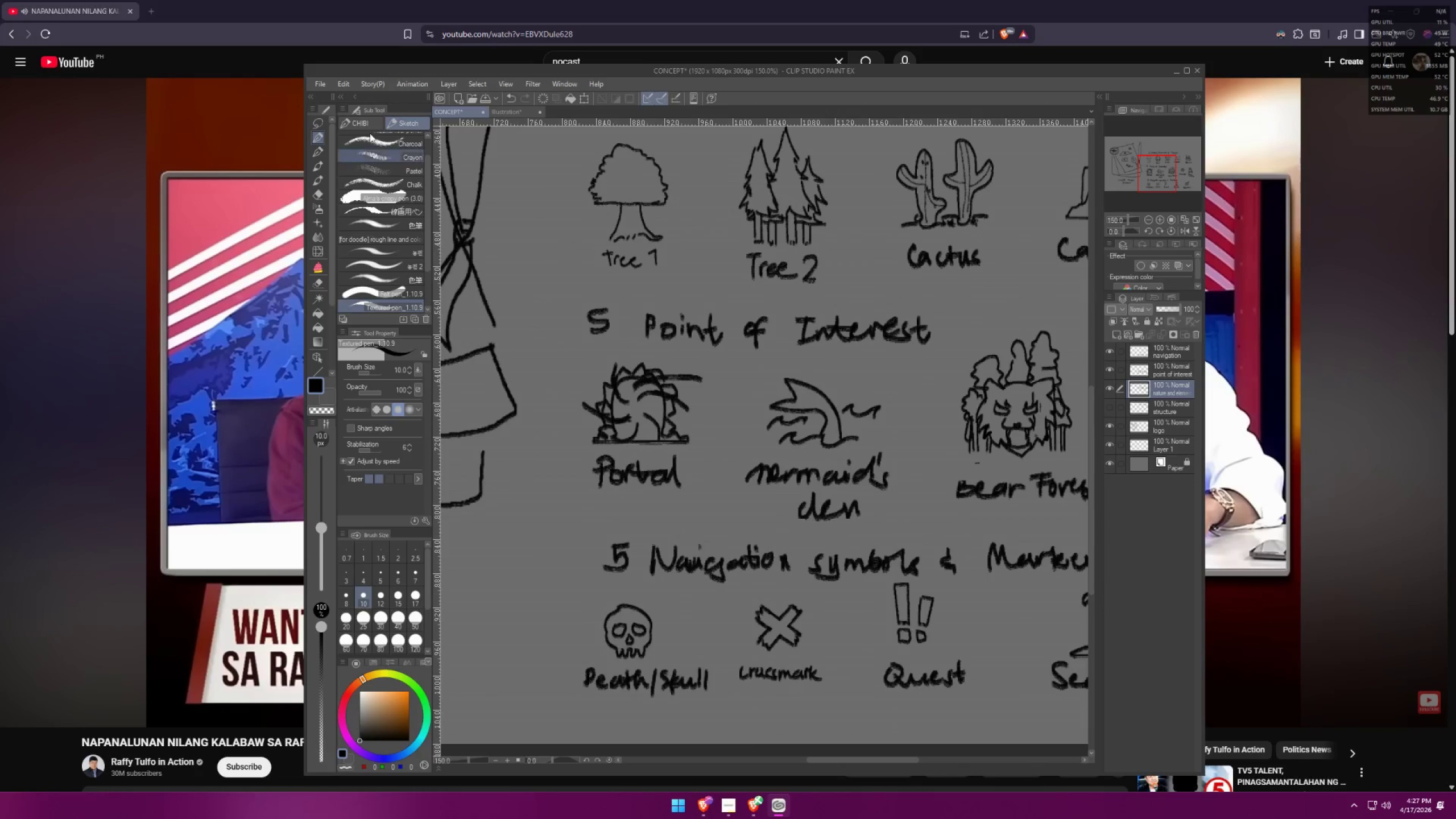 
scroll: coordinate [710, 462], scroll_direction: down, amount: 5.0
 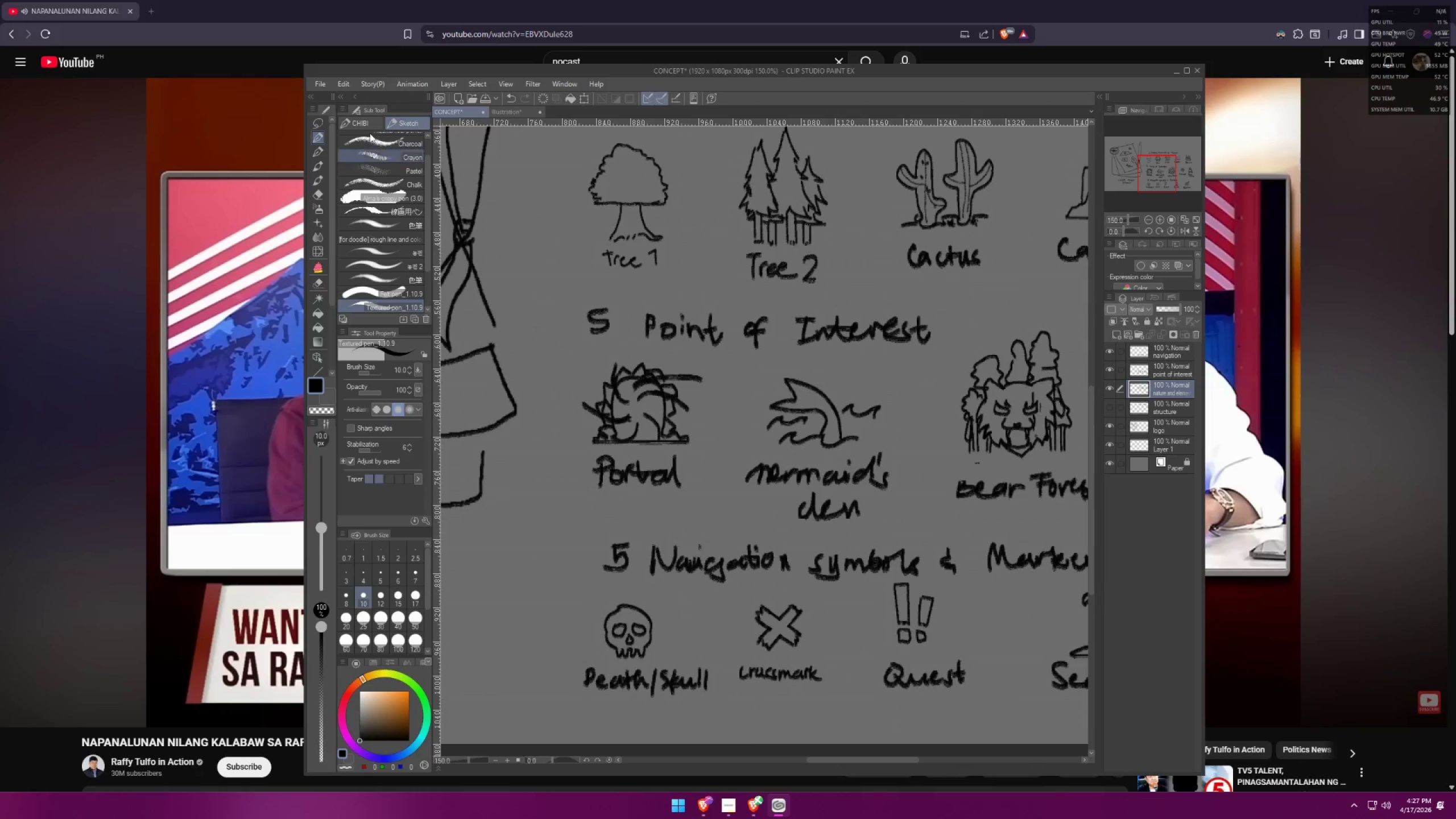 
left_click([315, 136])
 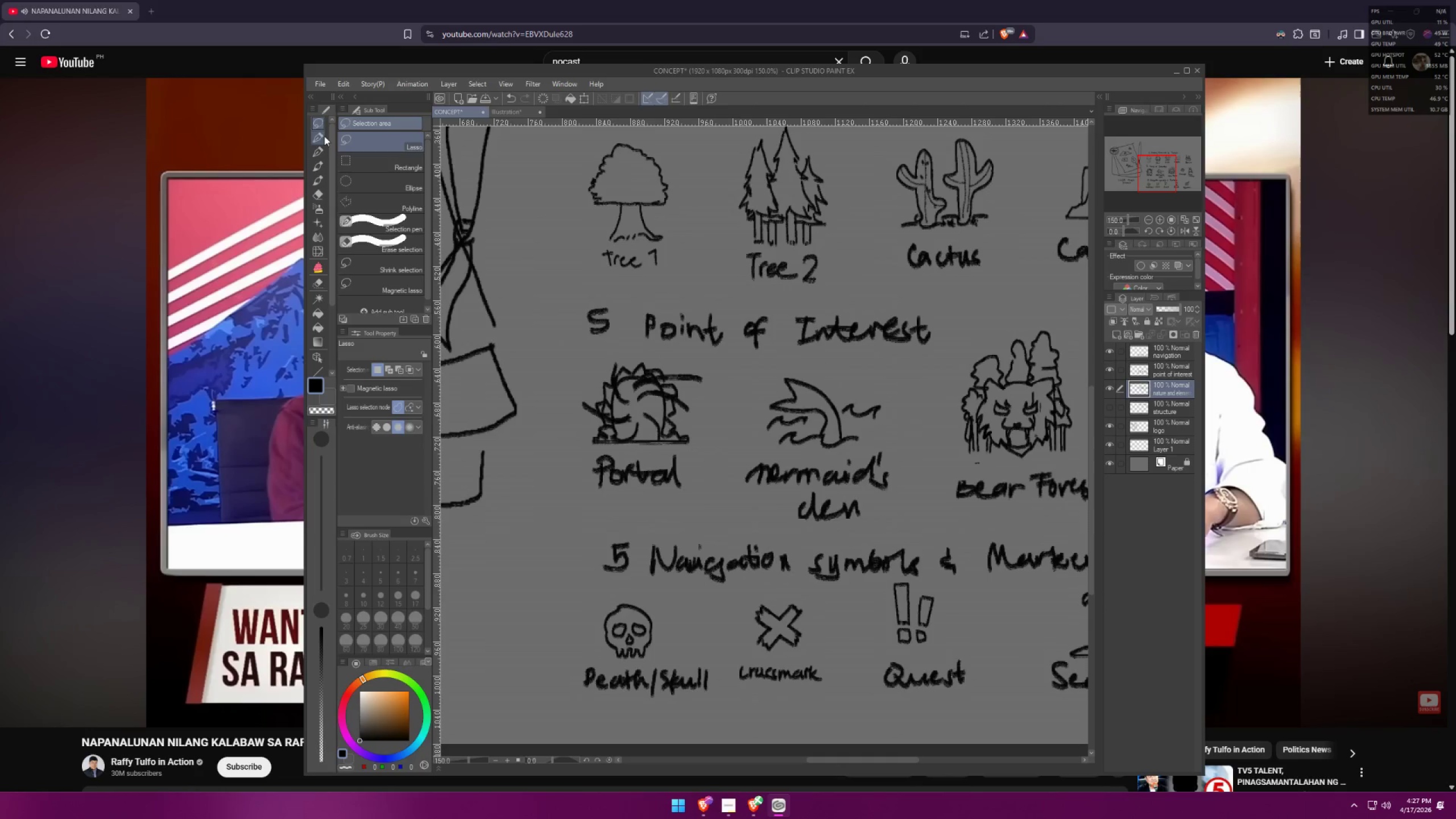 
left_click_drag(start_coordinate=[539, 394], to_coordinate=[744, 417])
 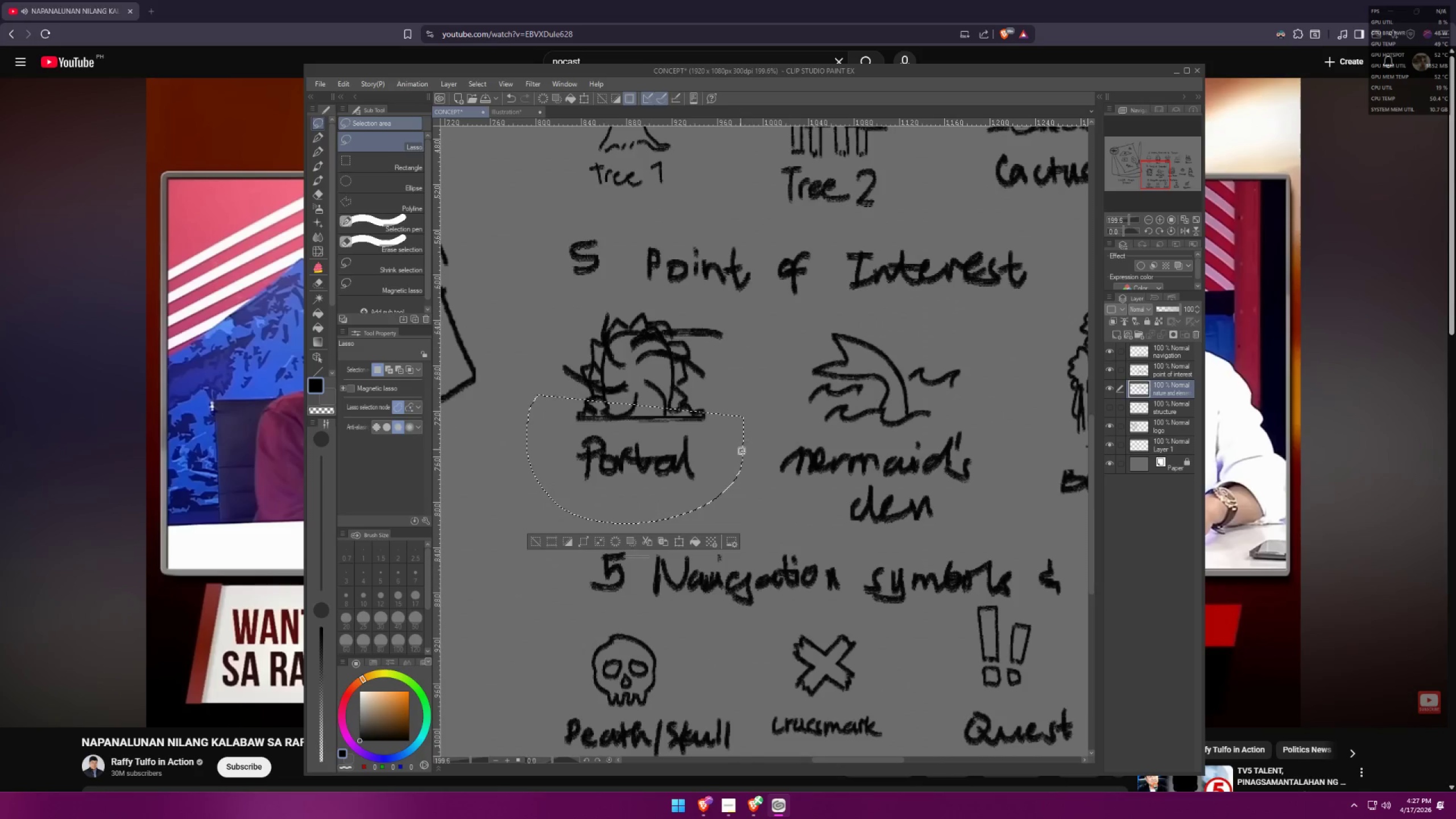 
scroll: coordinate [639, 513], scroll_direction: up, amount: 3.0
 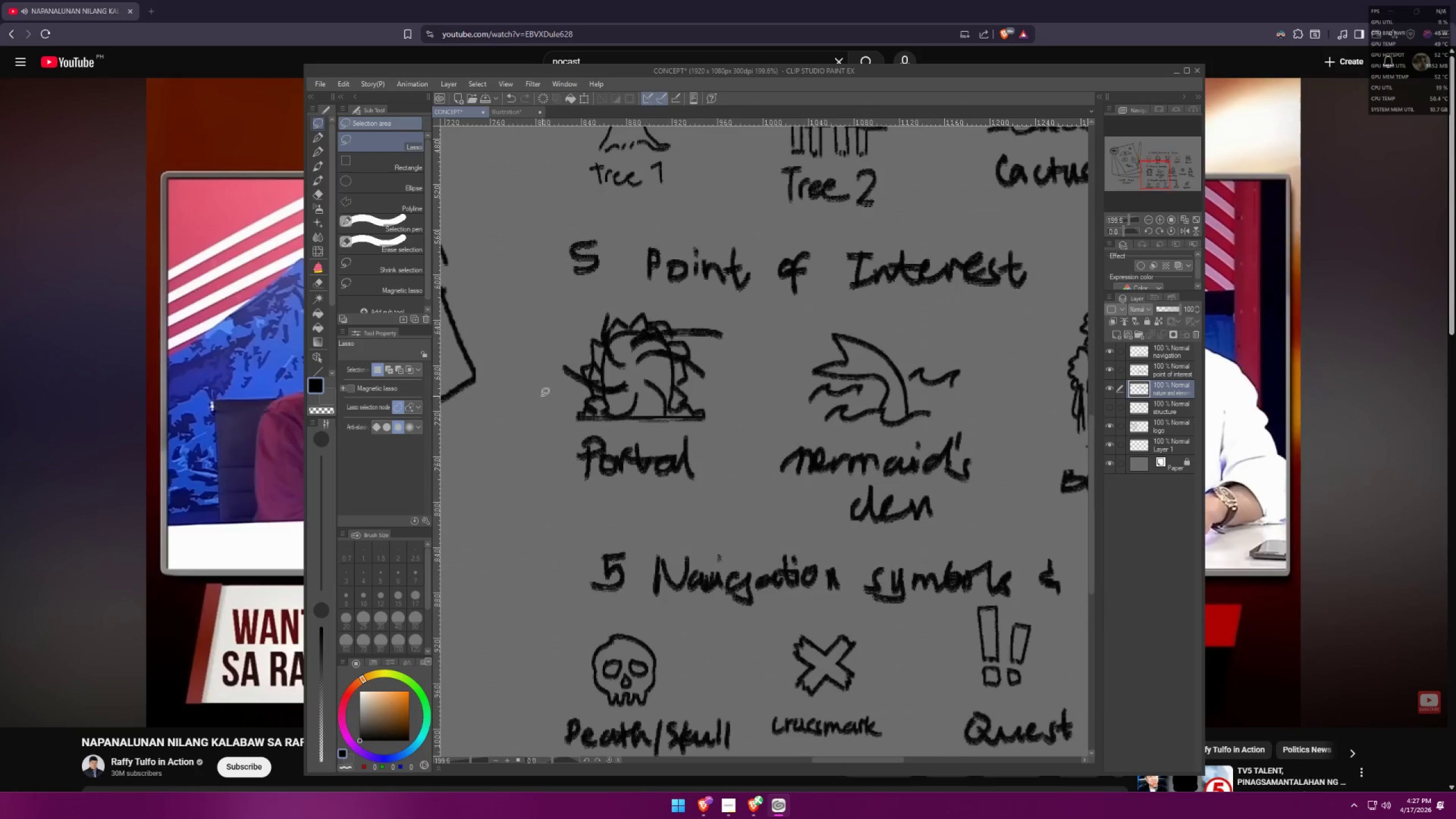 
key(Control+ControlLeft)
 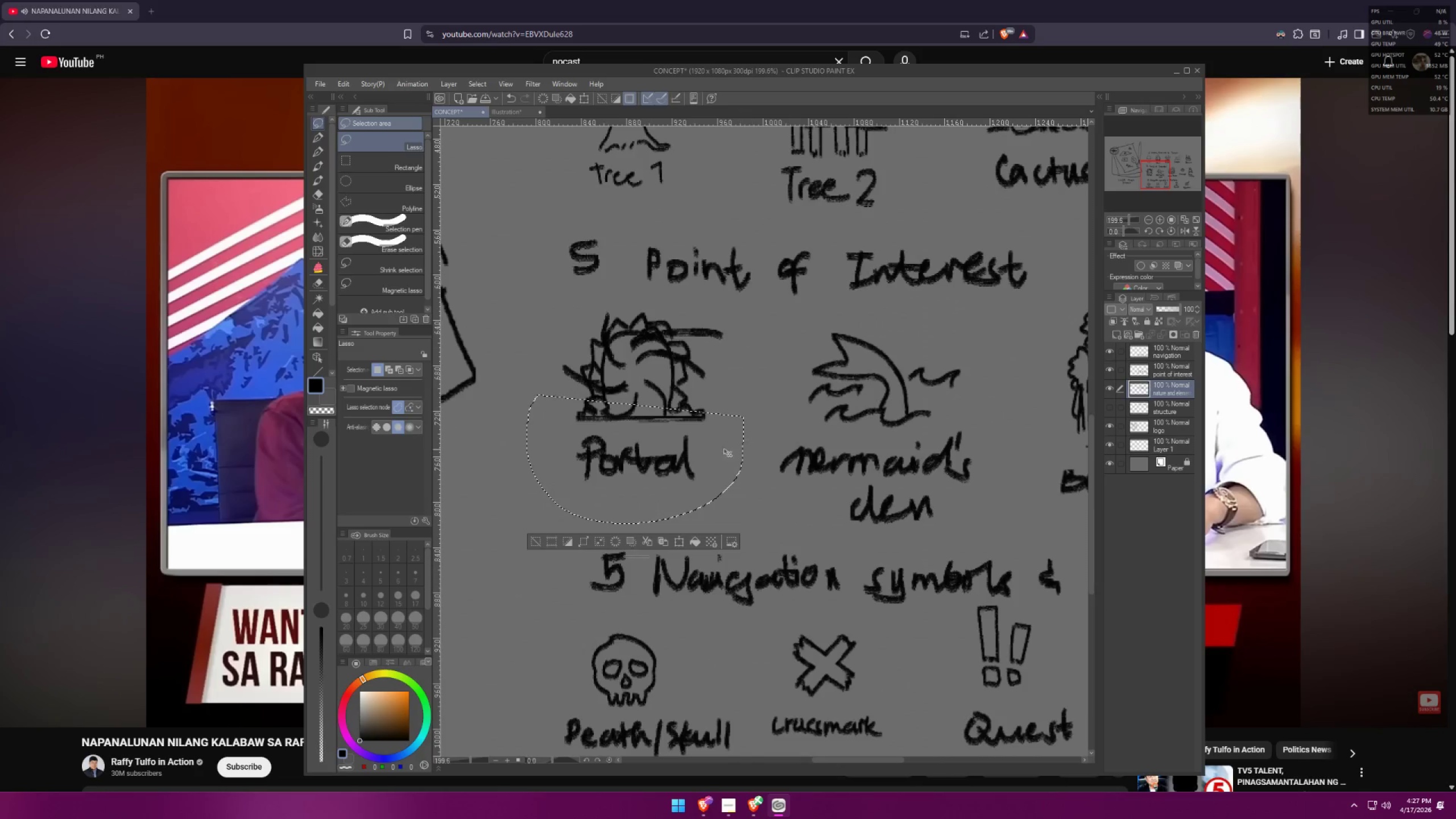 
key(Control+D)
 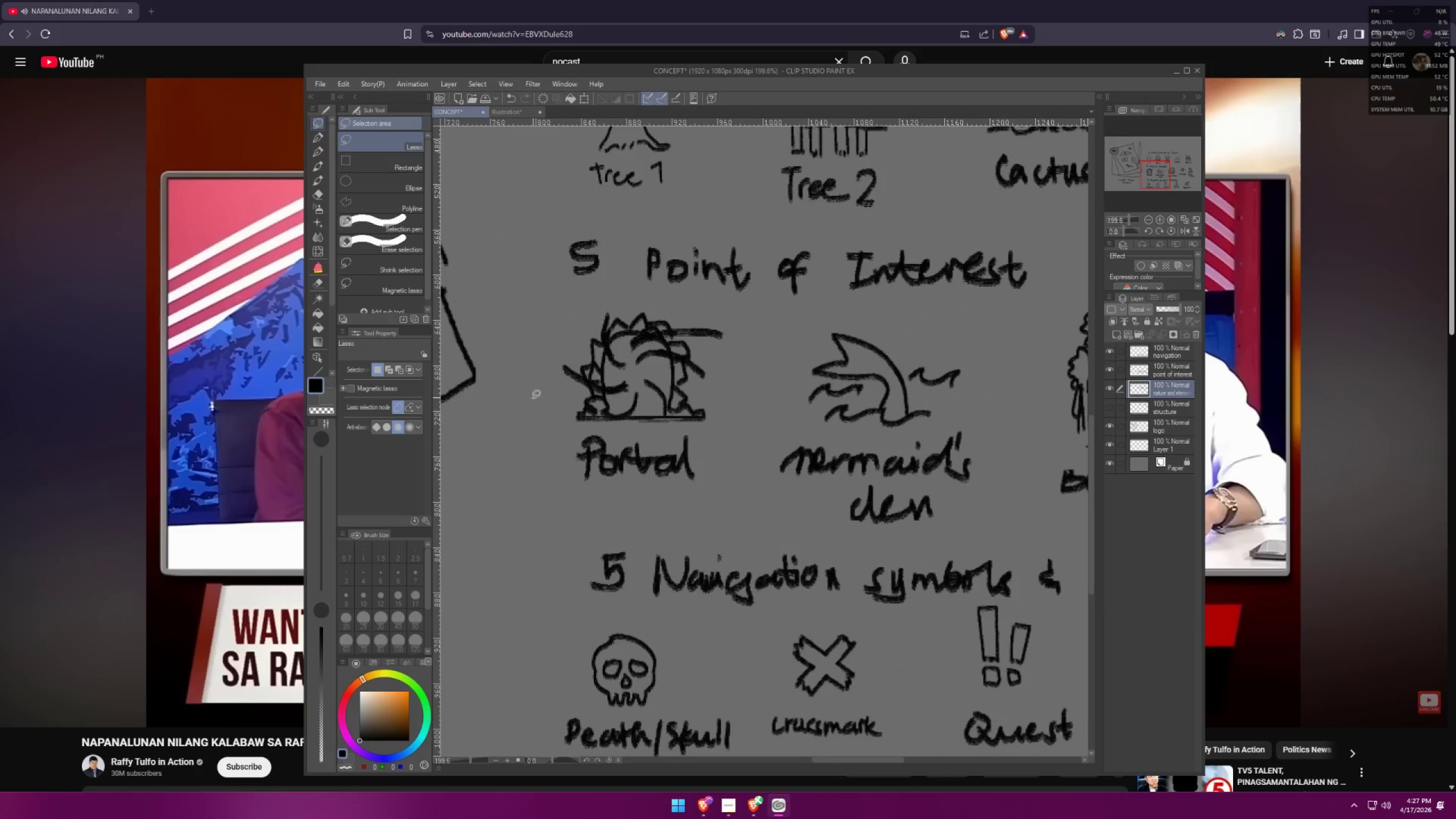 
left_click_drag(start_coordinate=[527, 415], to_coordinate=[522, 374])
 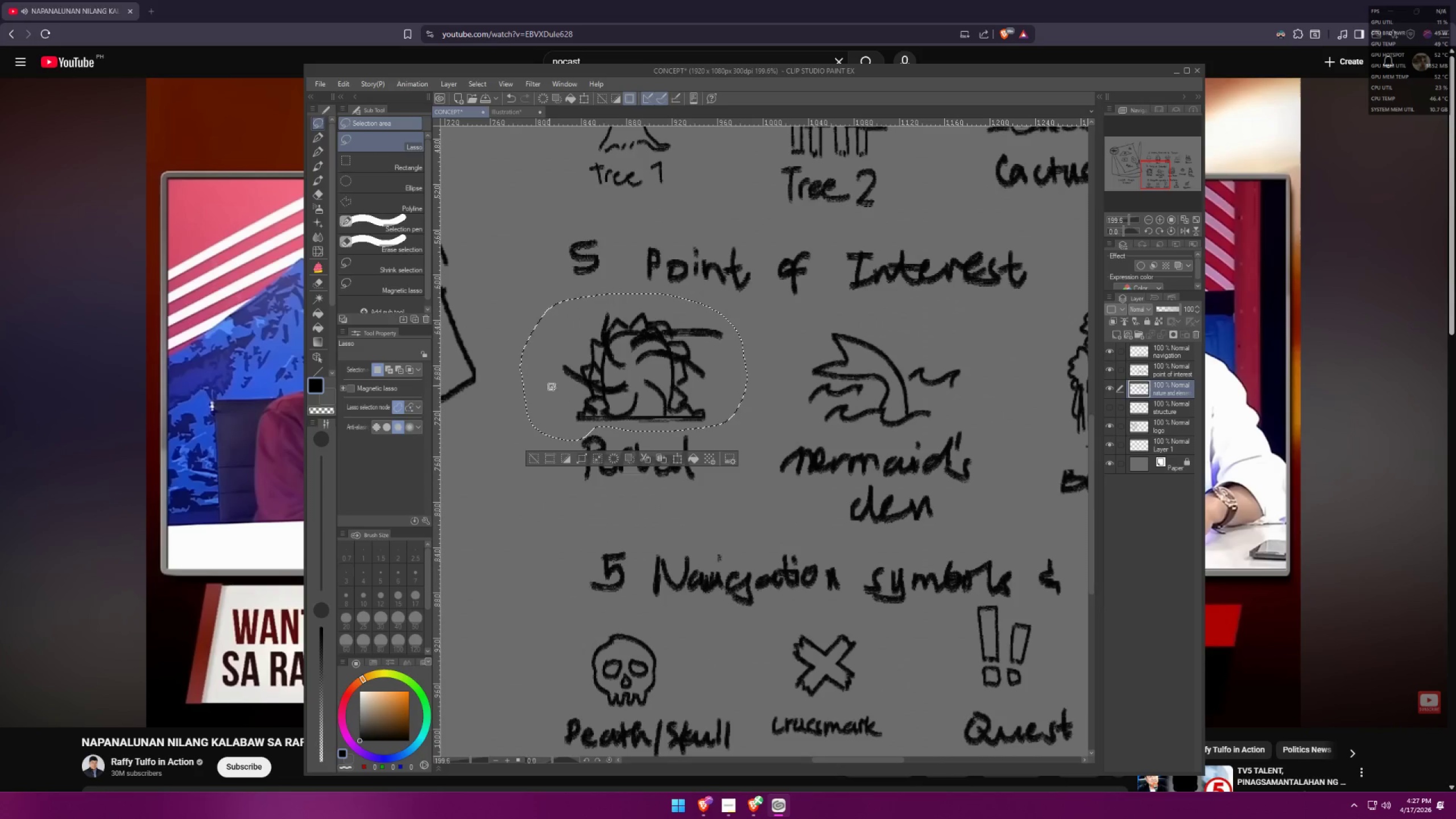 
key(Control+C)
 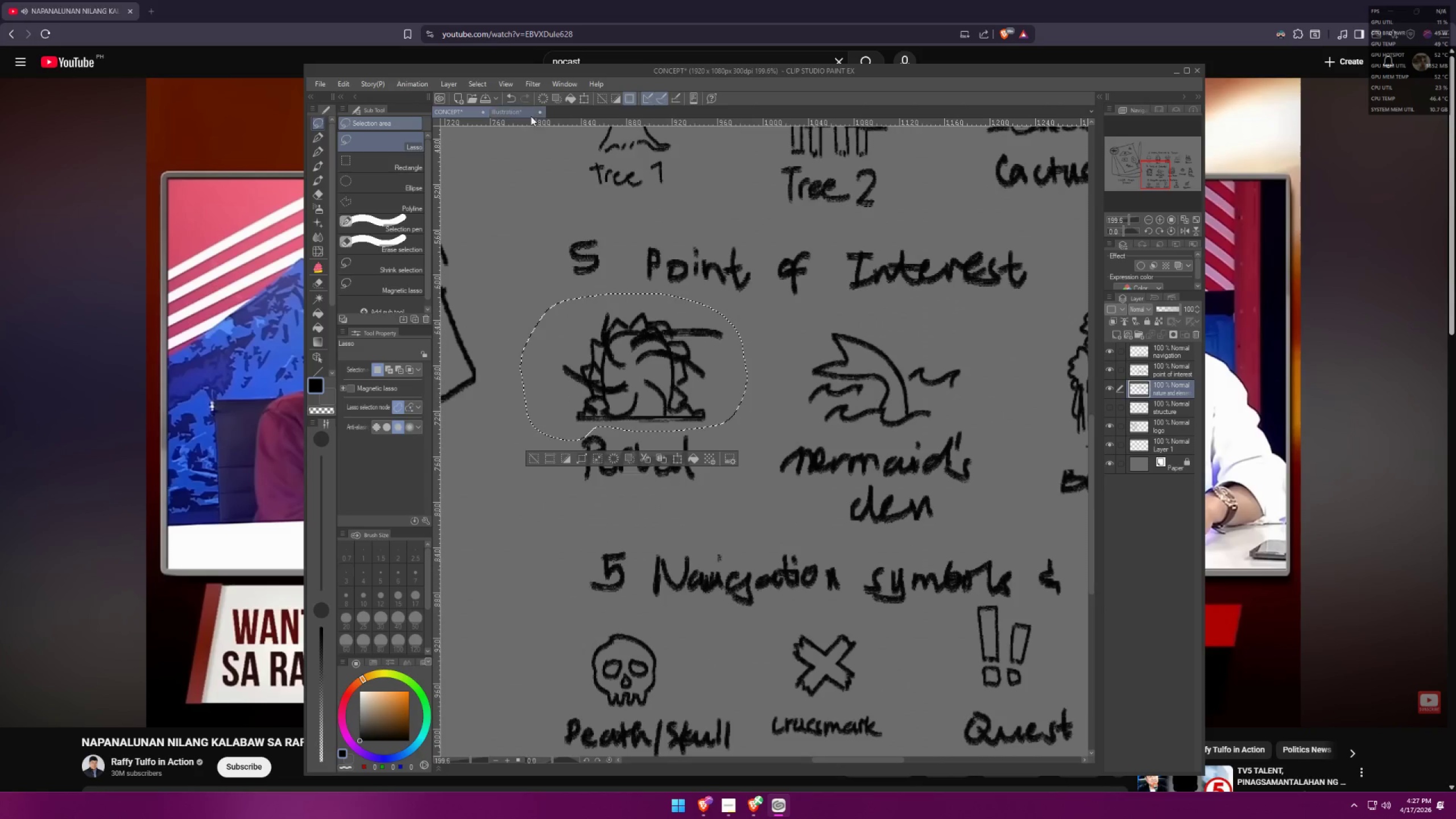 
left_click([523, 112])
 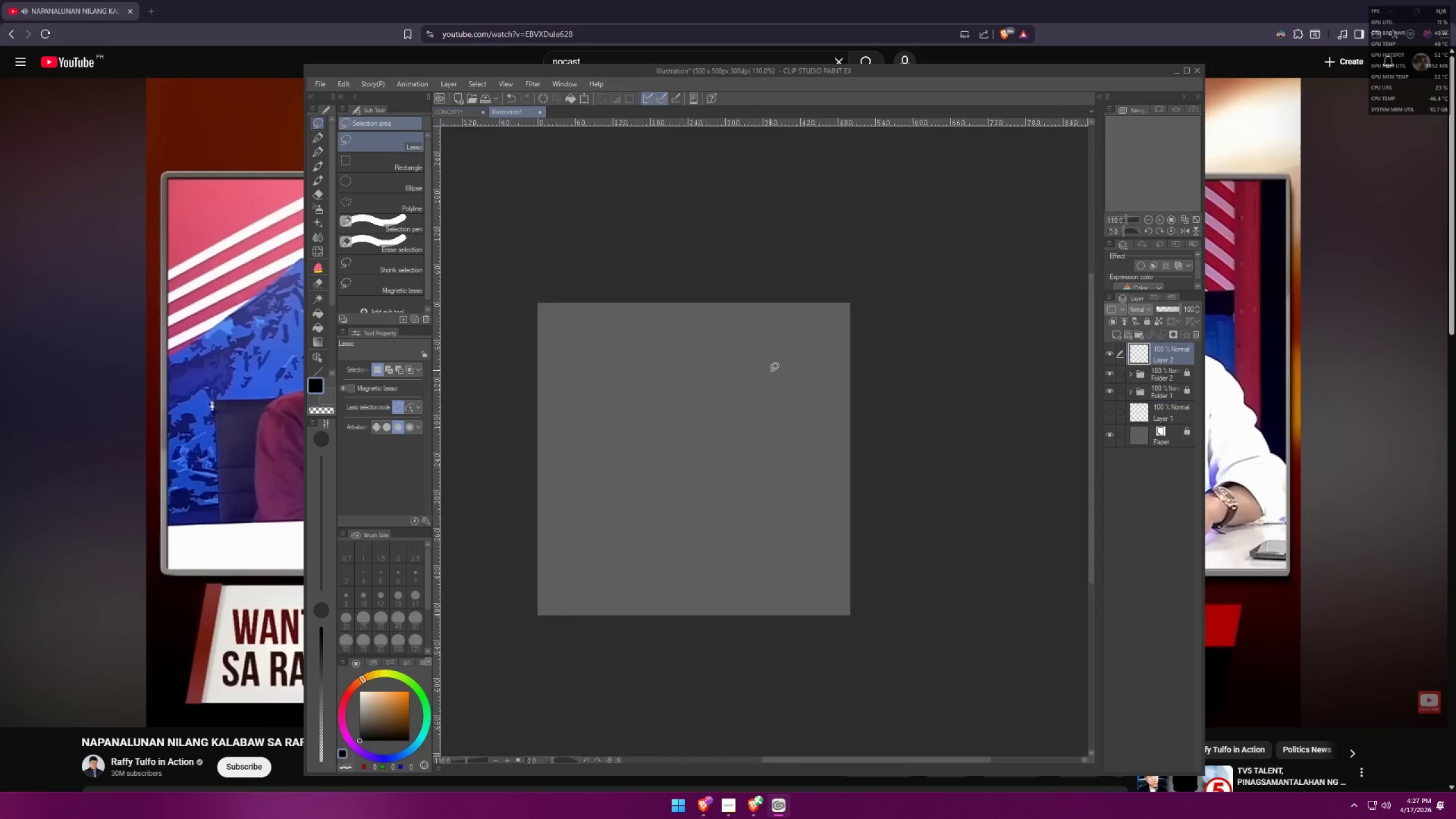 
key(Control+C)
 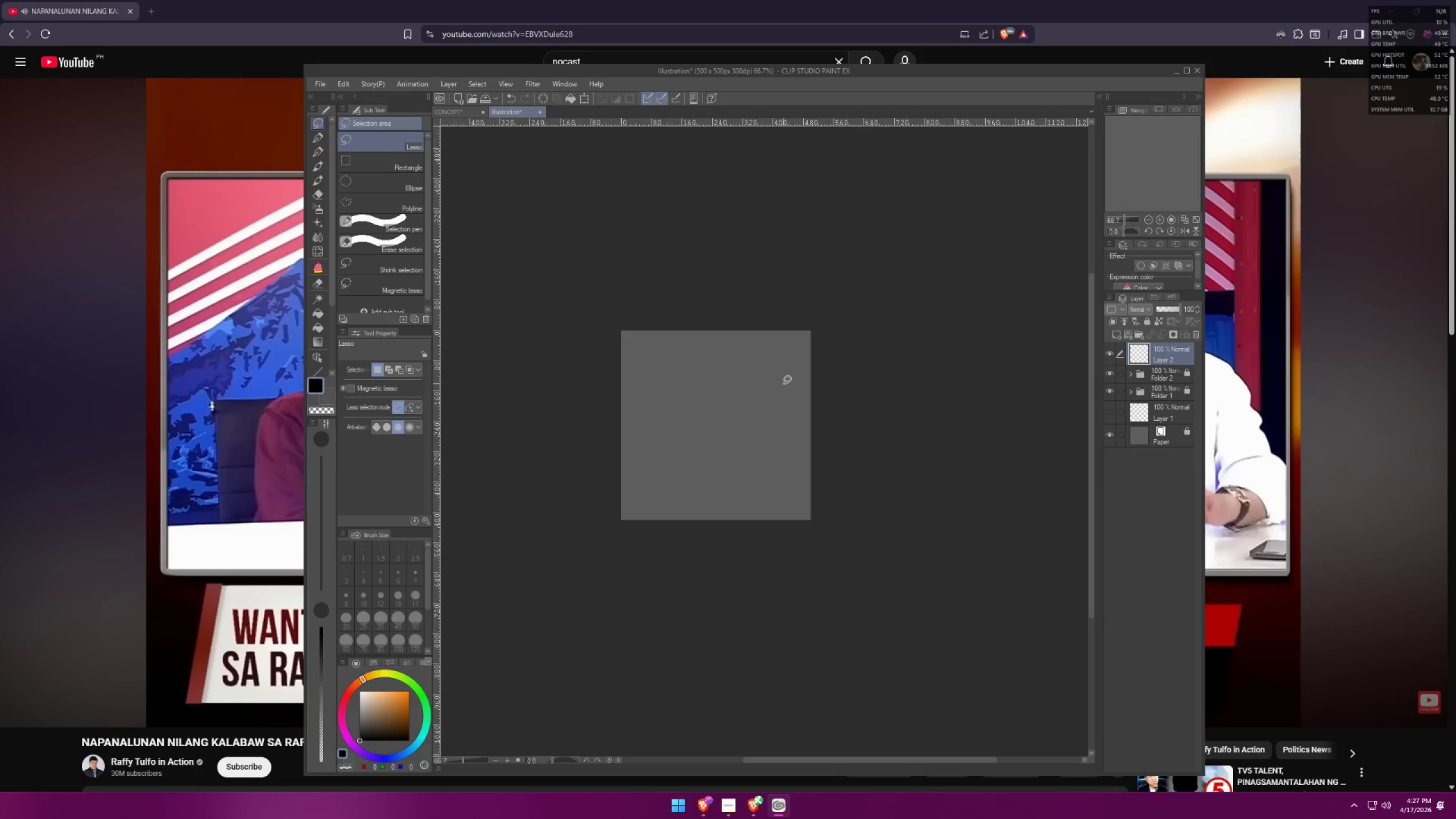 
scroll: coordinate [743, 375], scroll_direction: down, amount: 5.0
 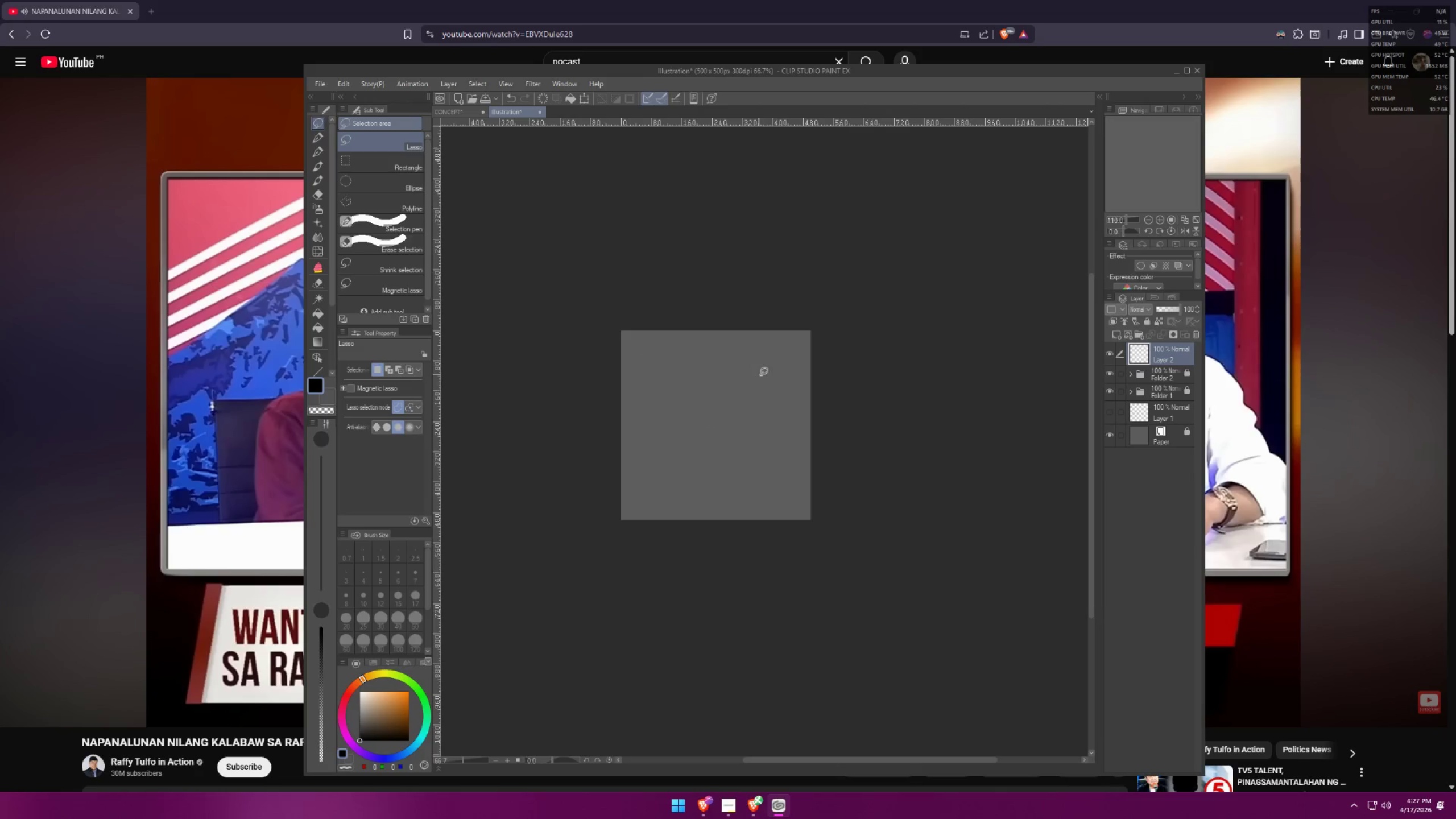 
key(Control+V)
 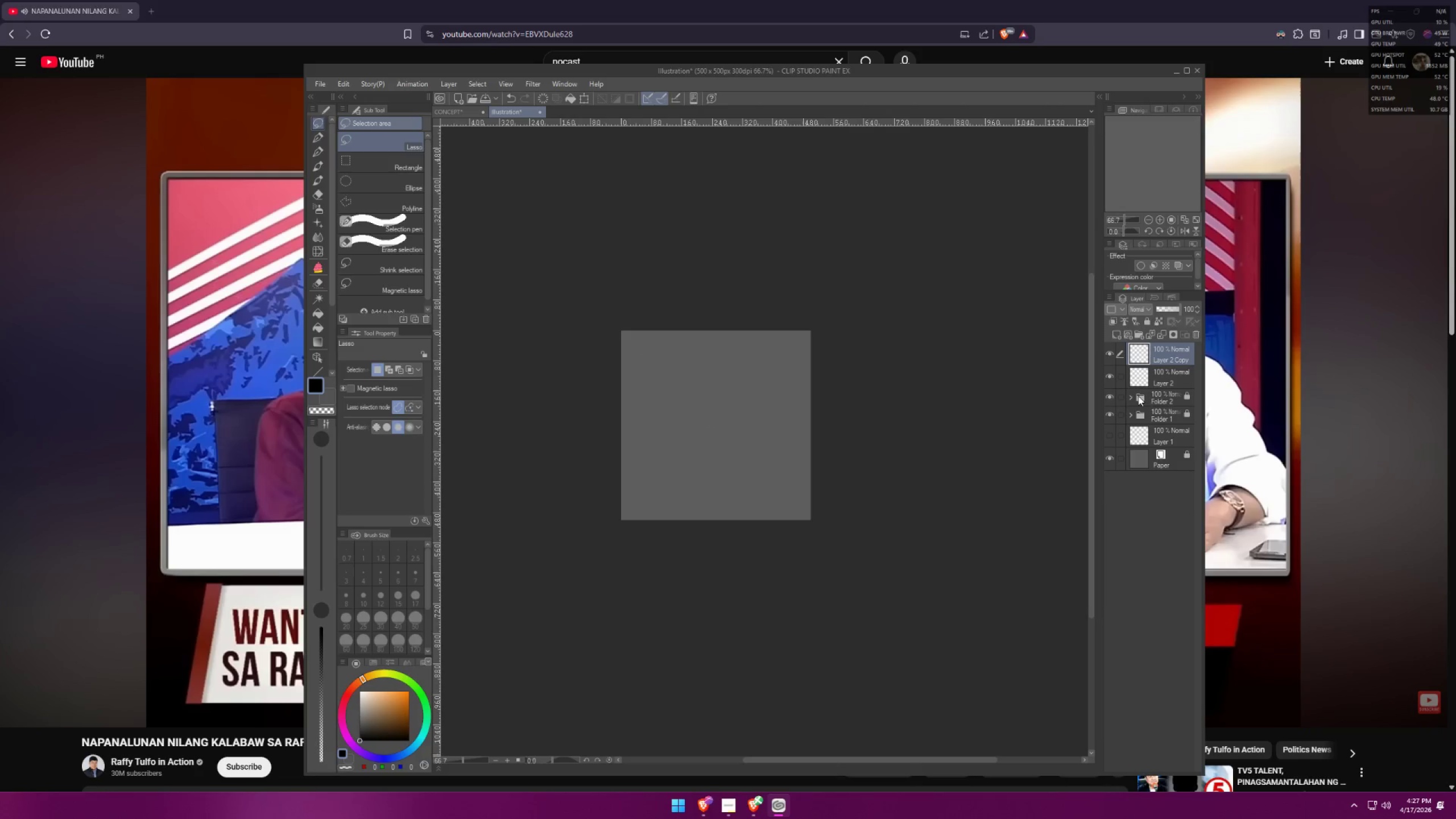 
left_click([1159, 377])
 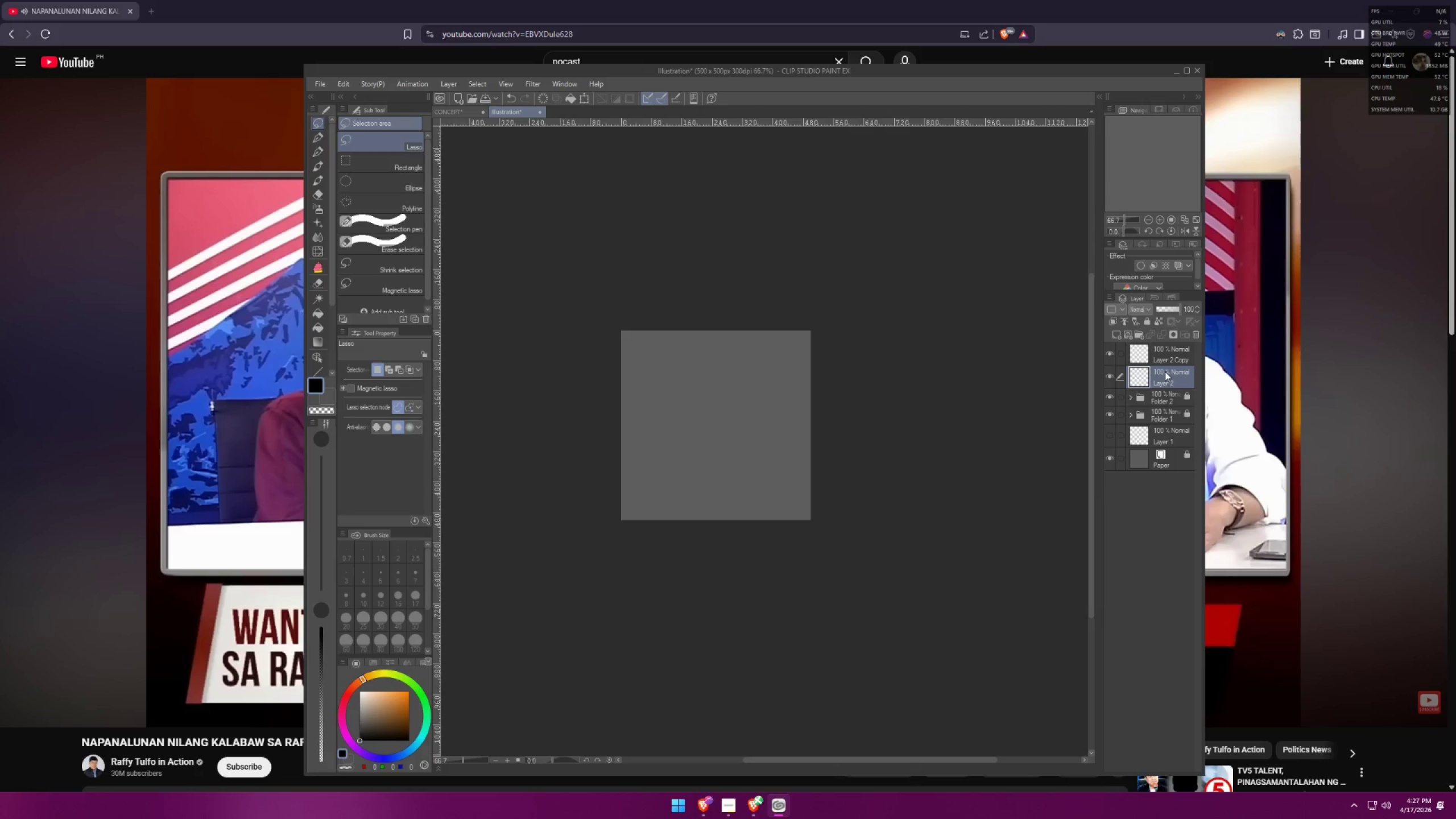 
key(Control+Z)
 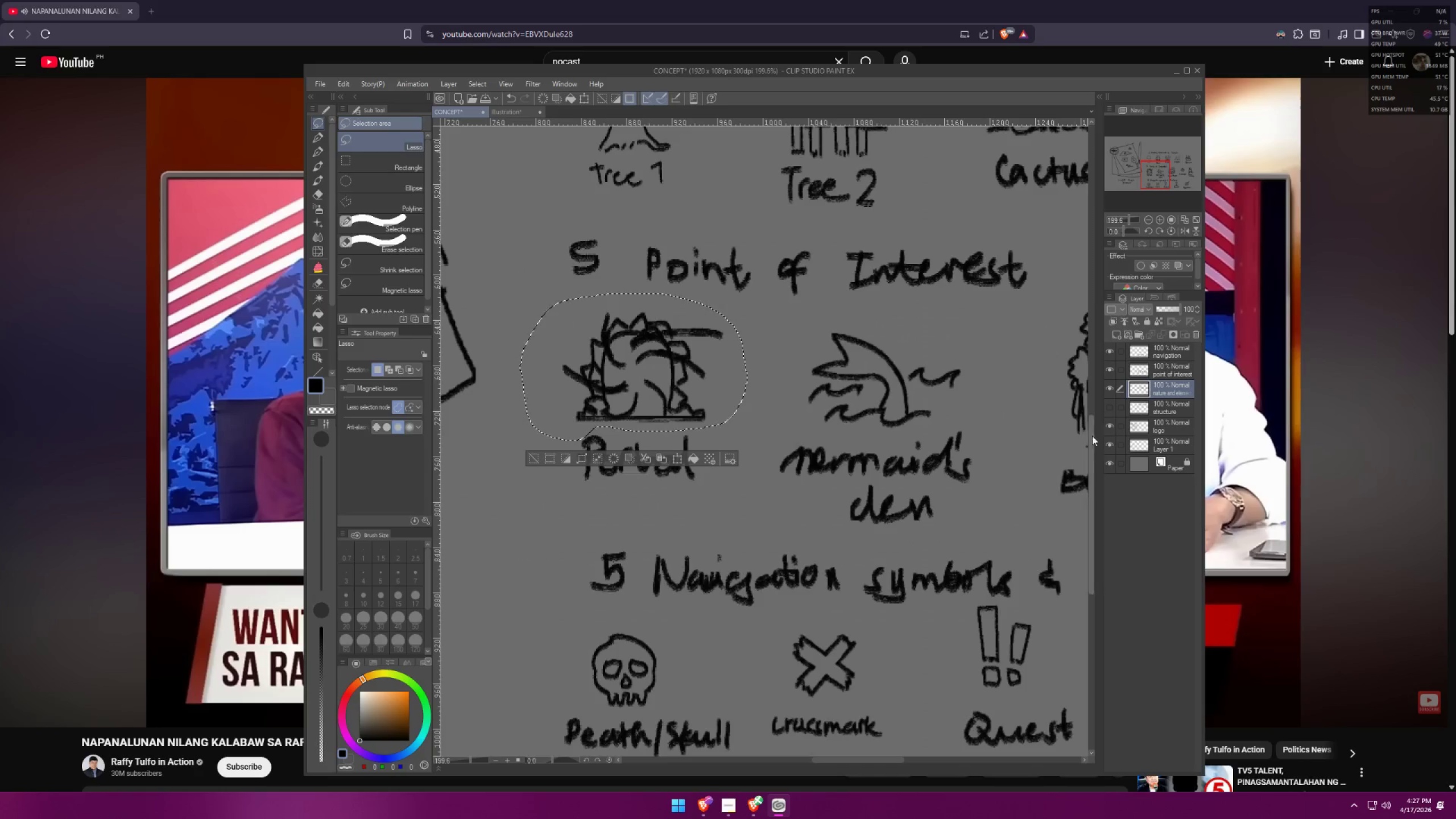 
left_click([1111, 387])
 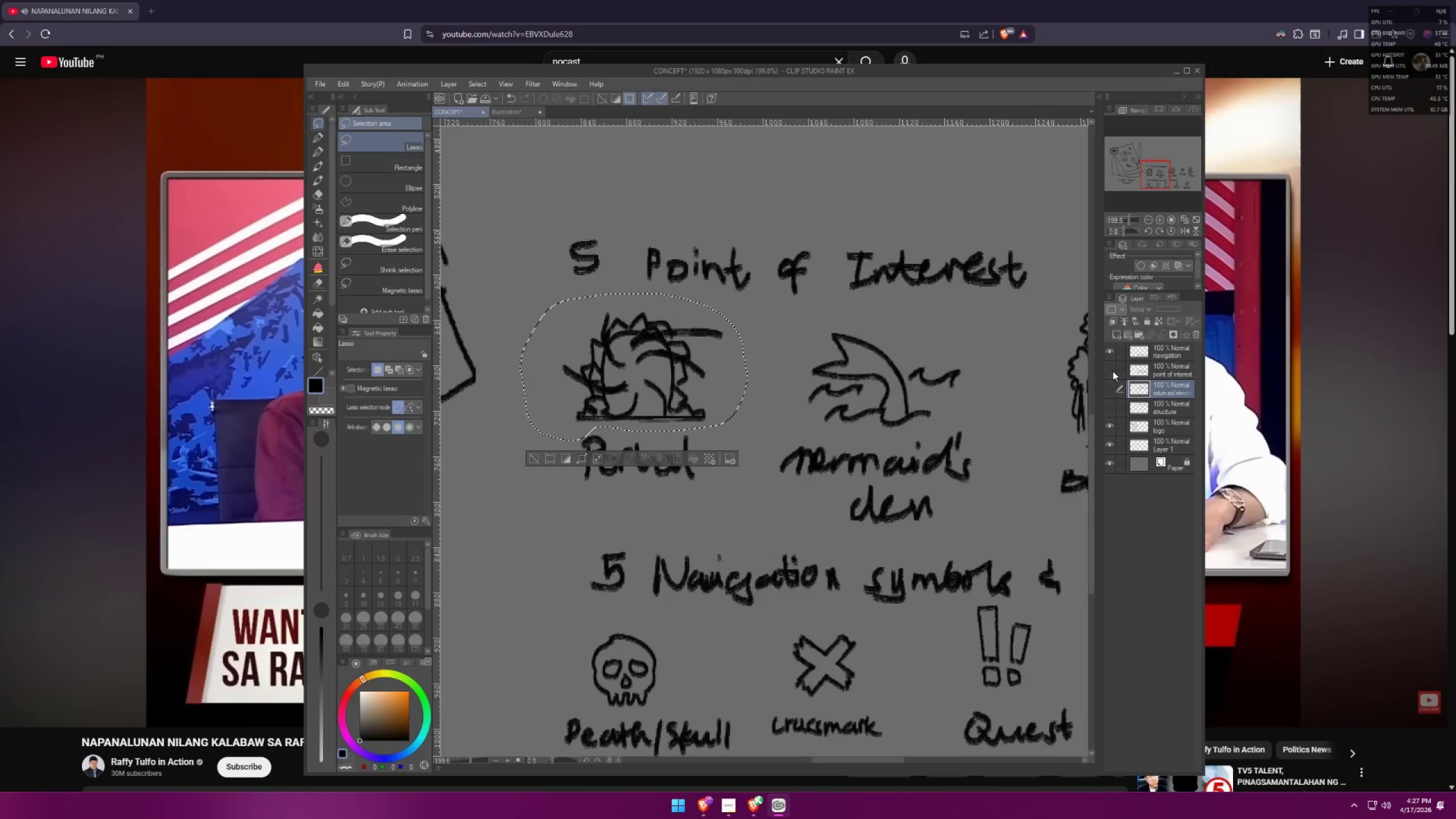 
double_click([1112, 371])
 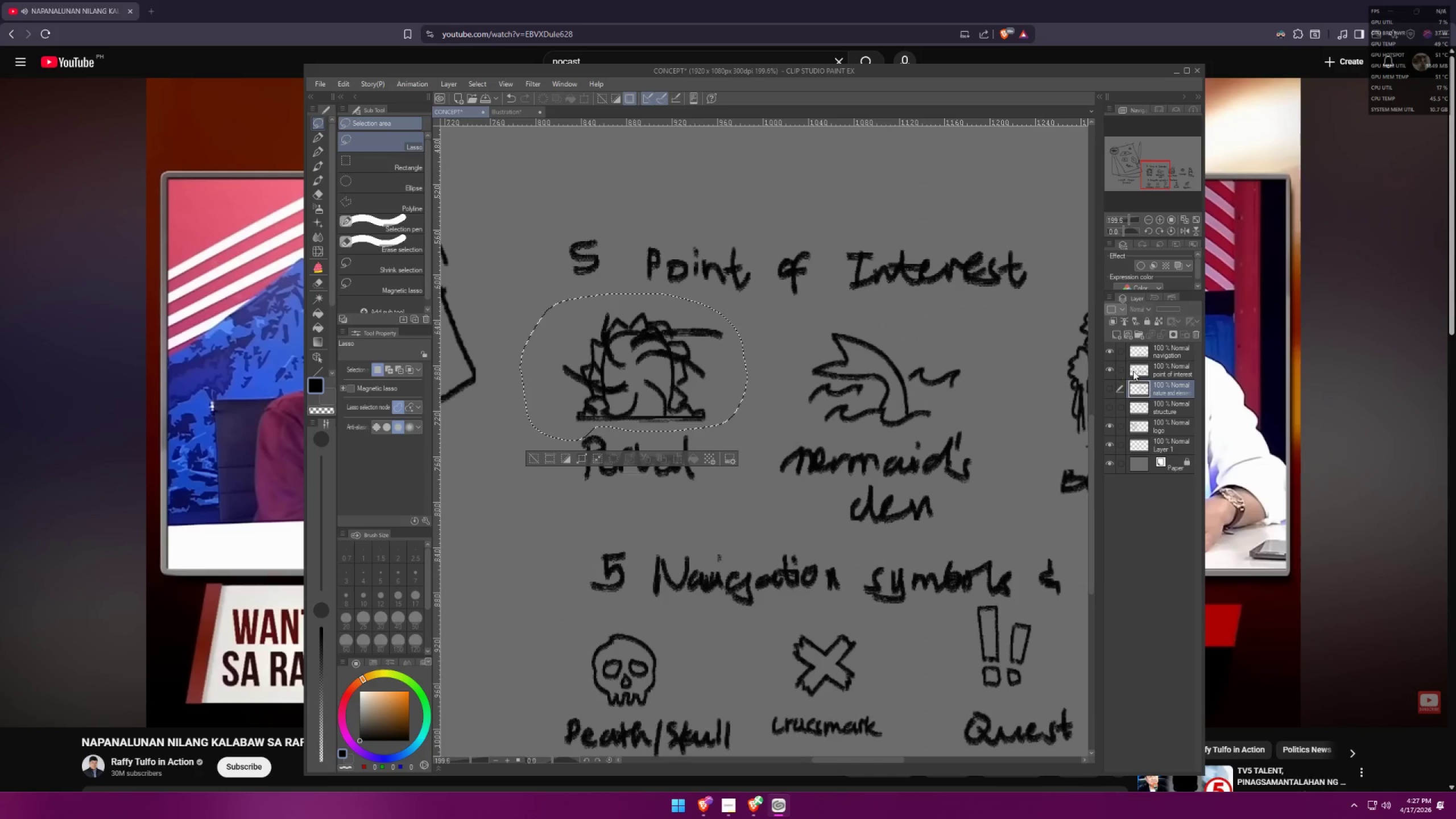 
triple_click([1141, 371])
 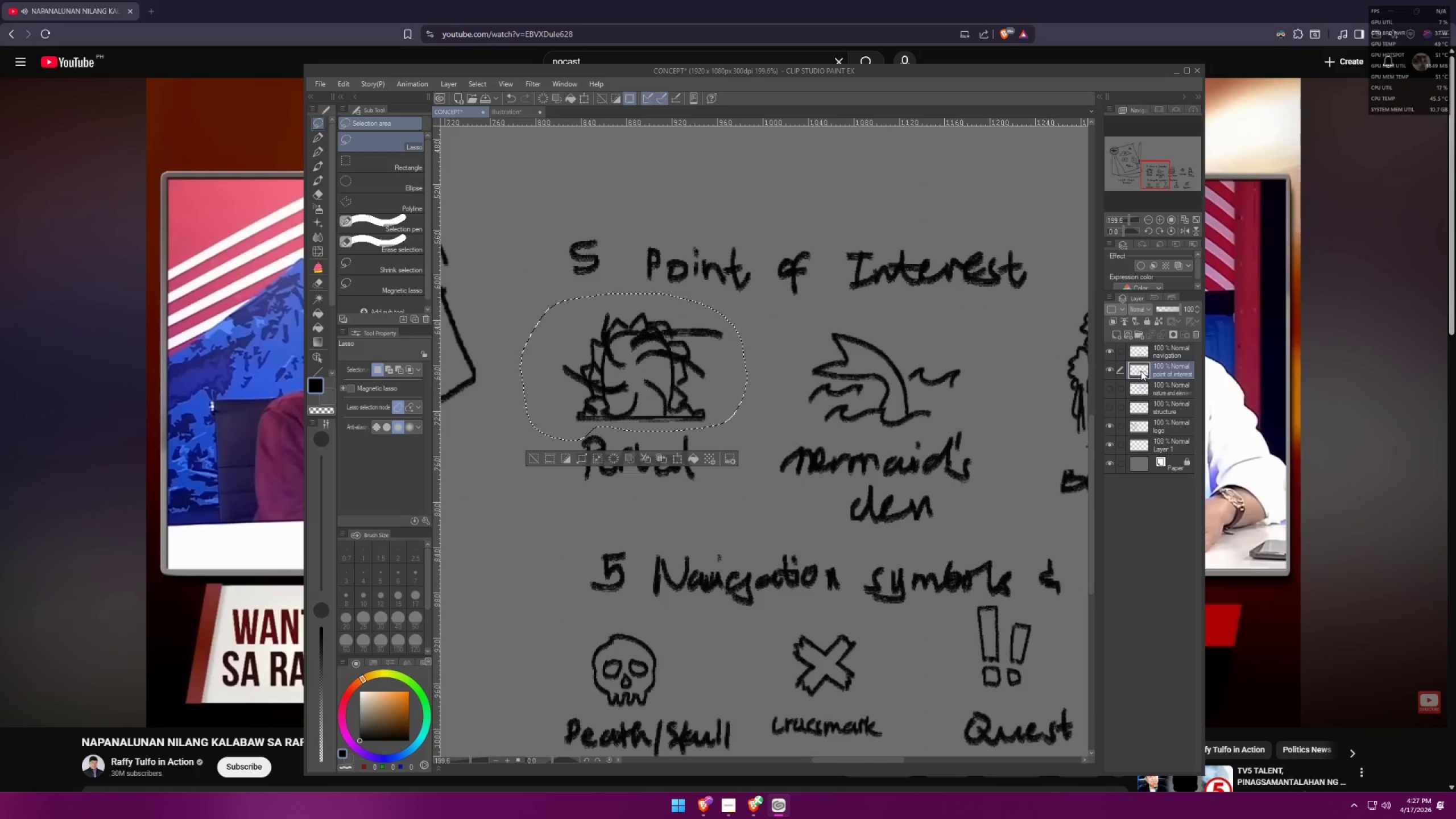 
key(Control+C)
 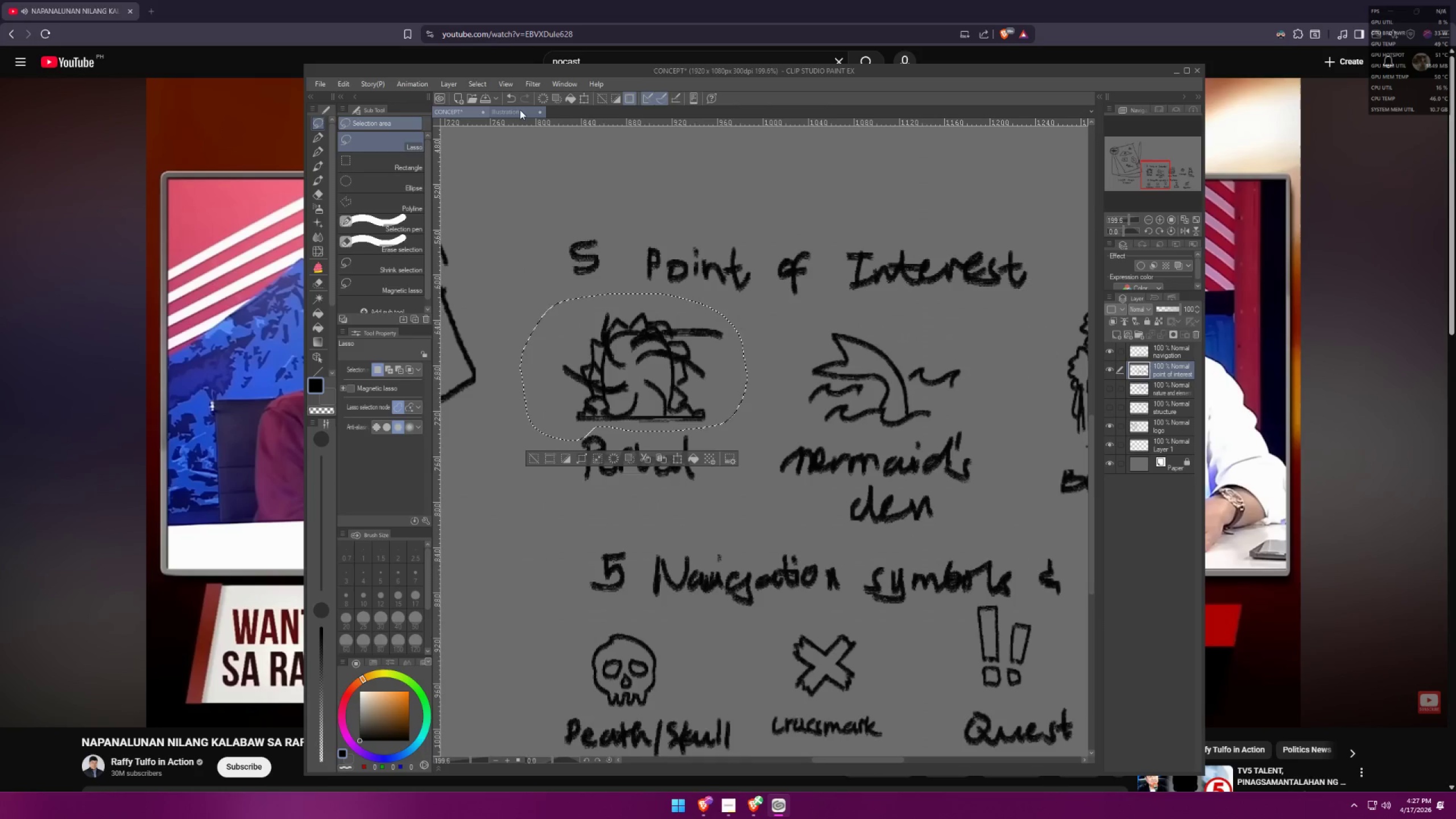 
key(Control+C)
 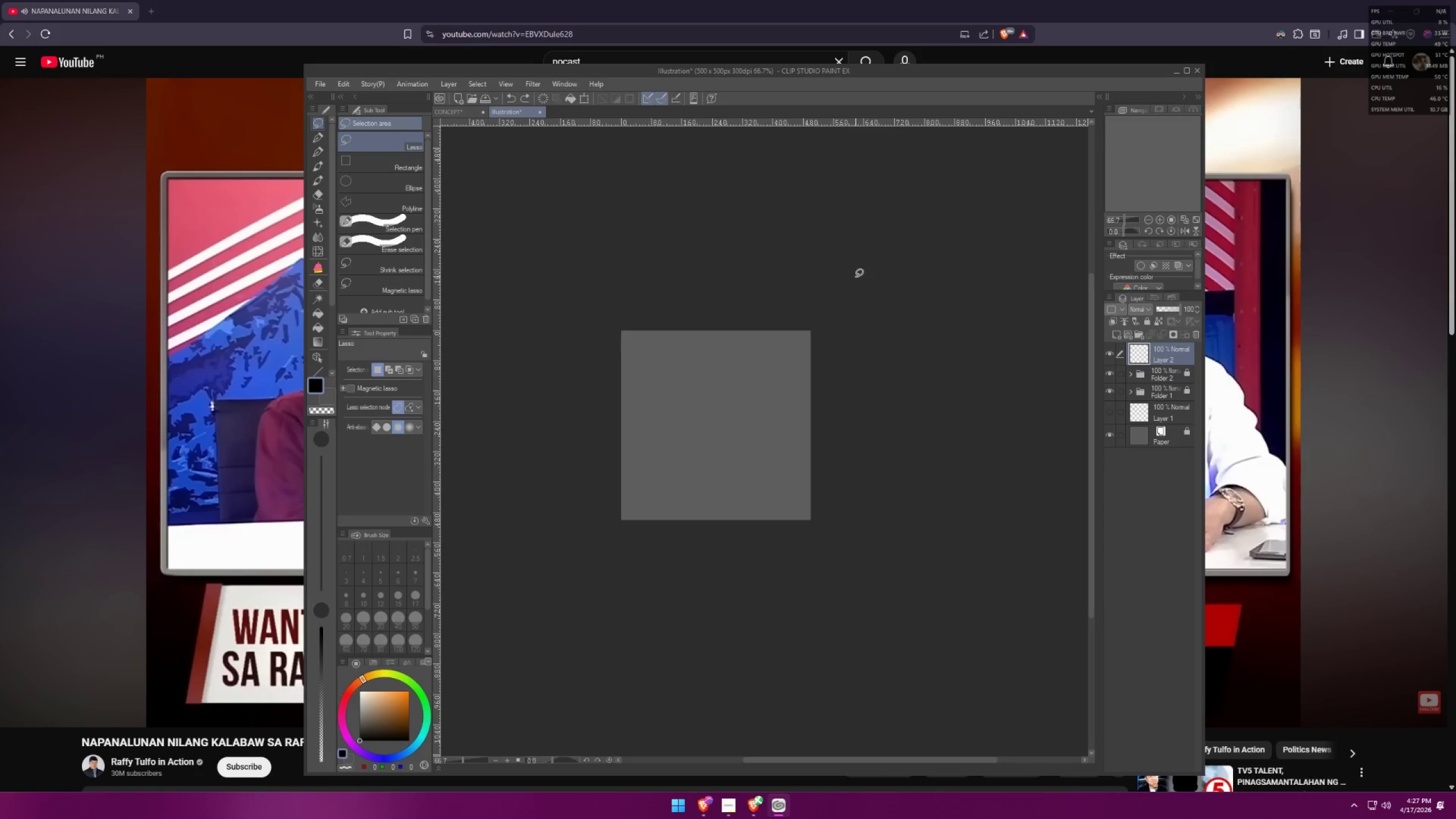 
key(Control+V)
 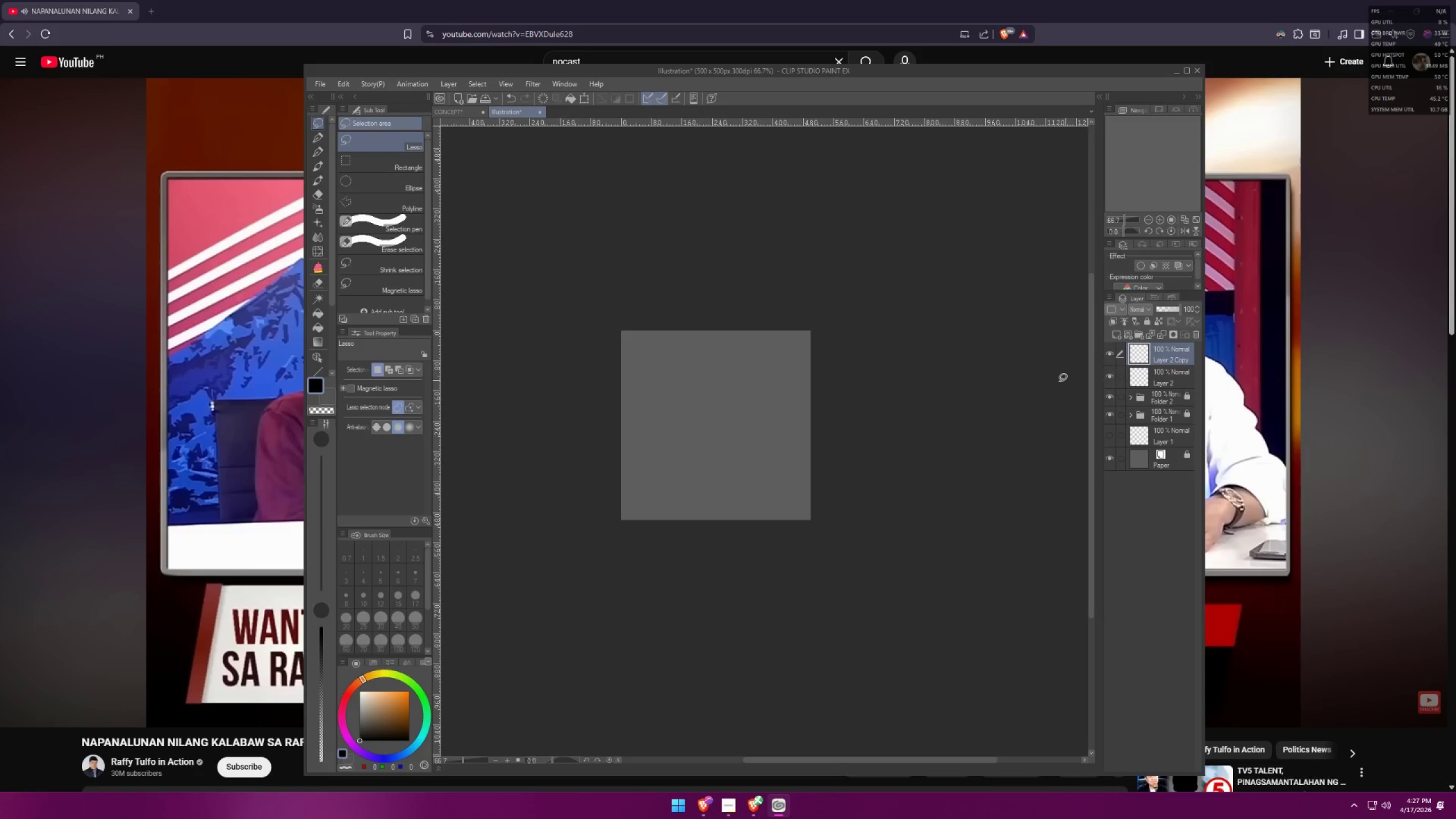 
key(Control+T)
 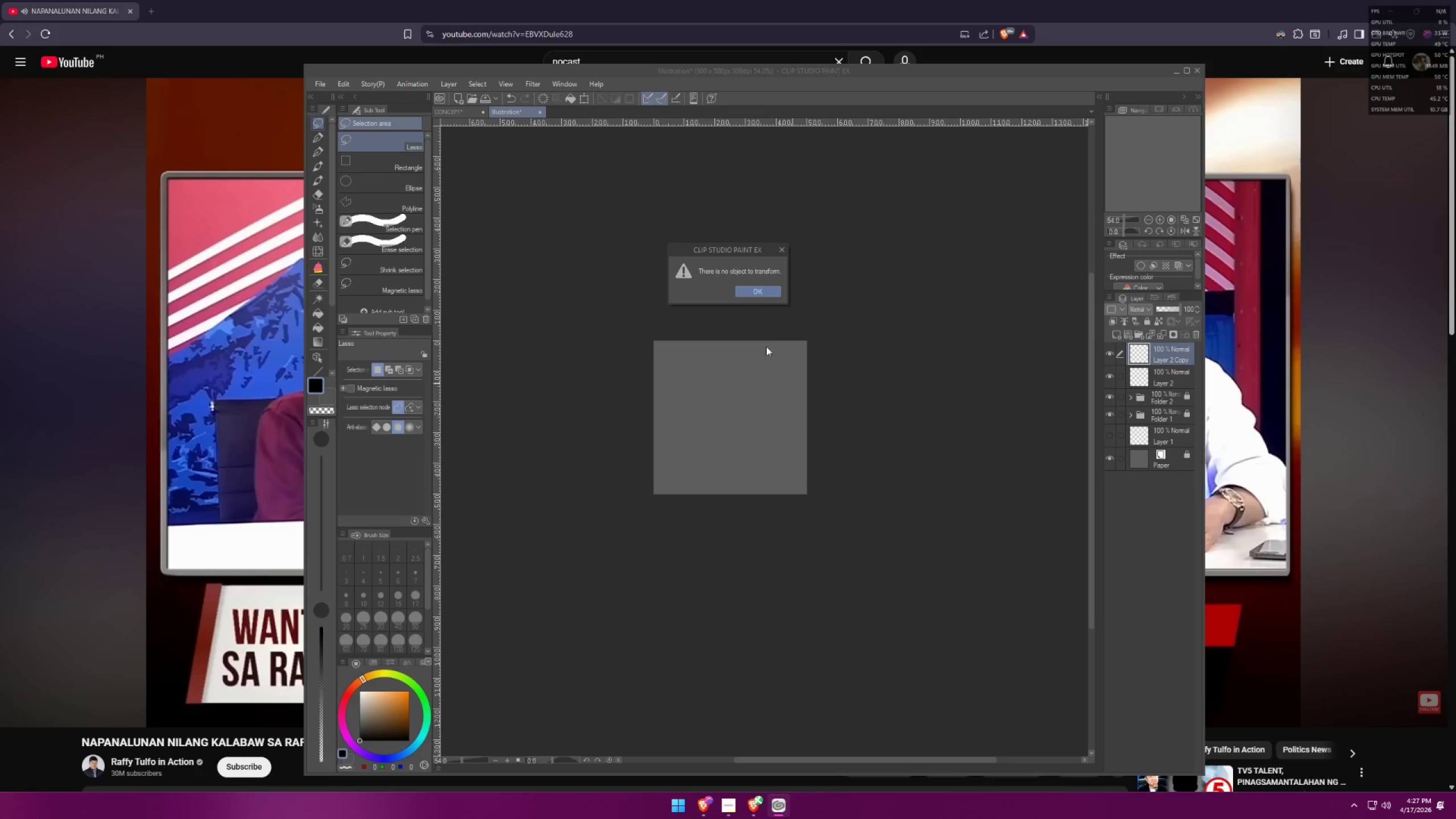 
scroll: coordinate [791, 384], scroll_direction: down, amount: 2.0
 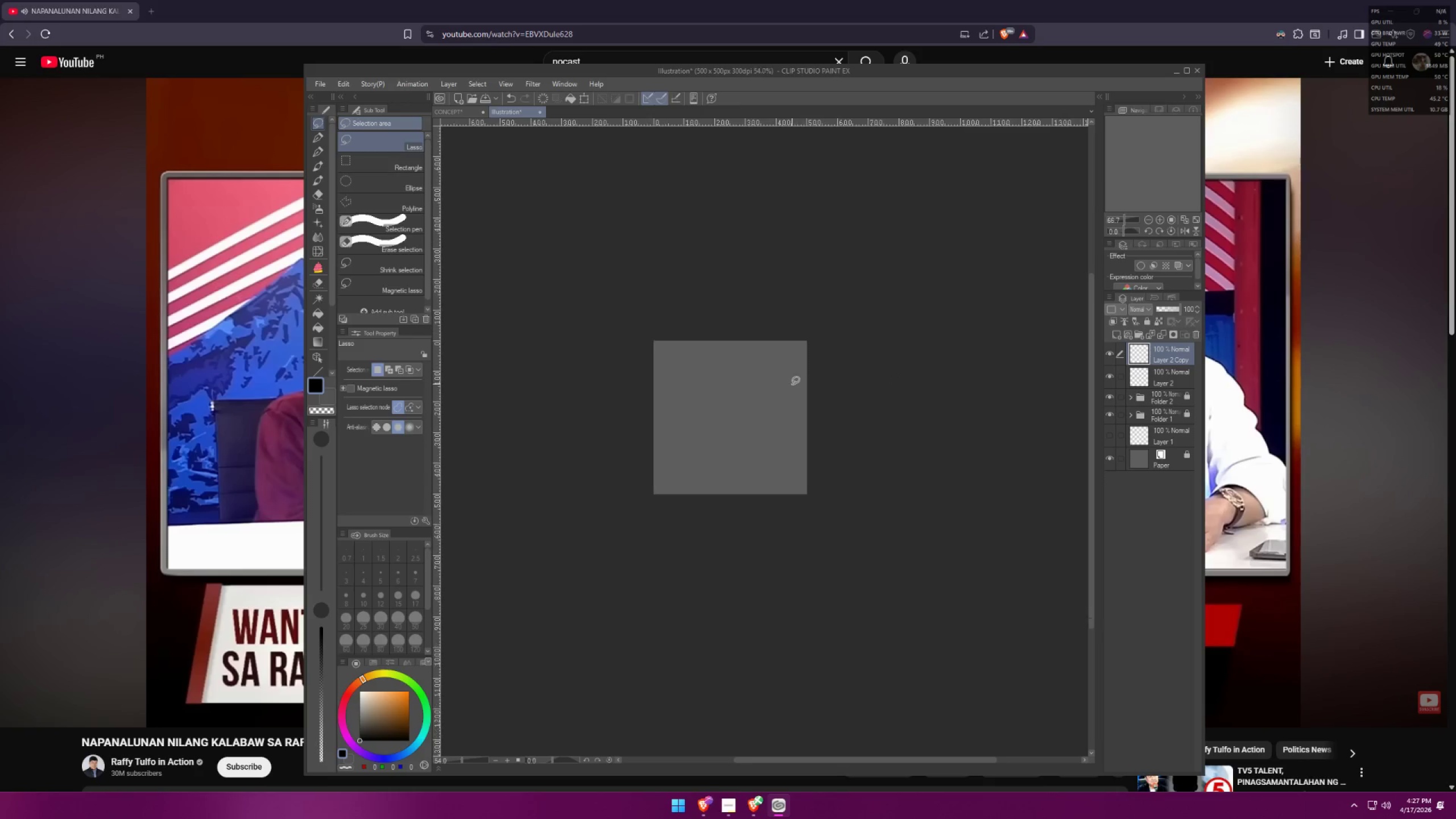 
left_click([754, 291])
 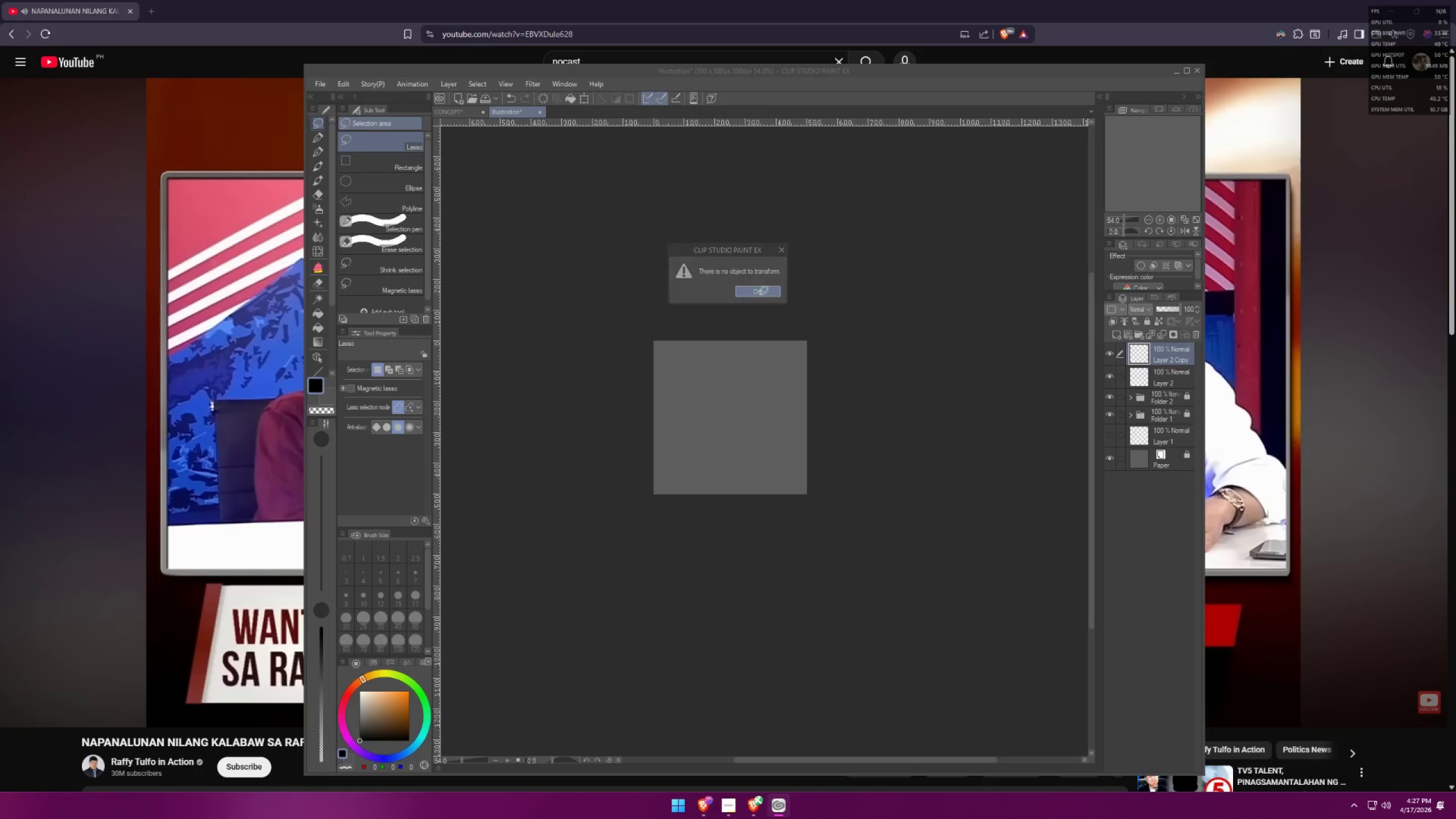 
key(Control+Z)
 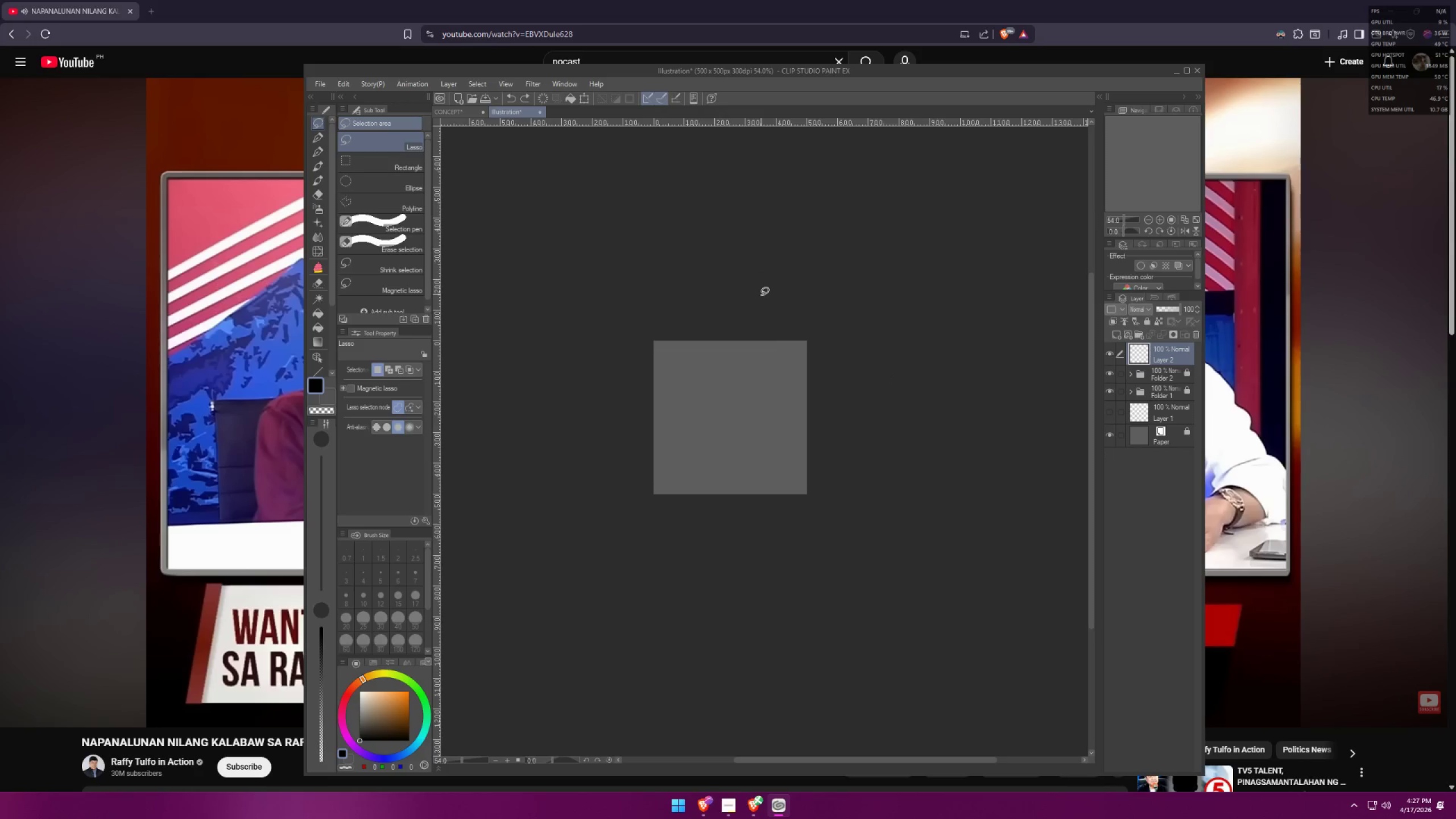 
key(Control+Z)
 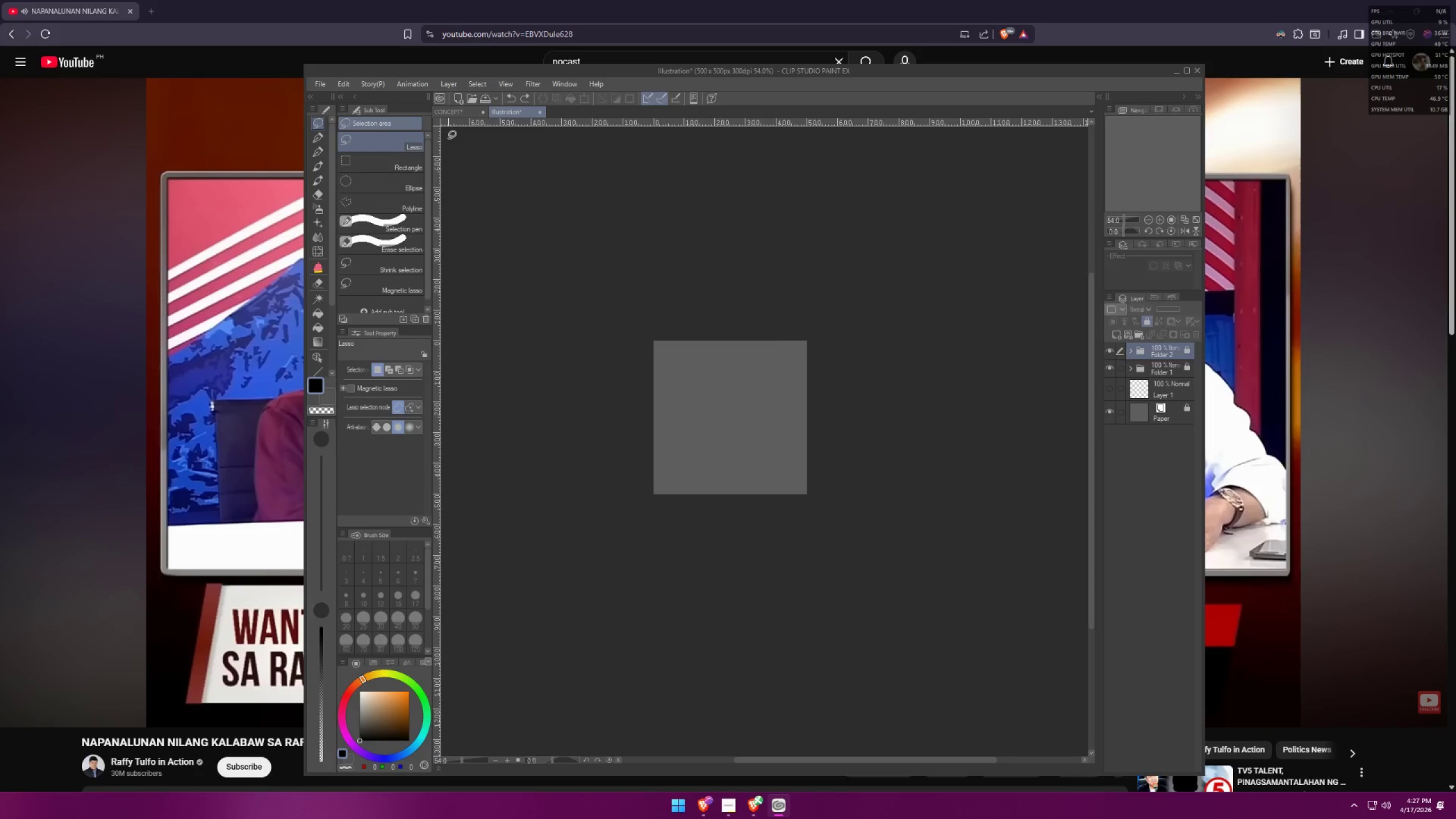 
left_click([456, 111])
 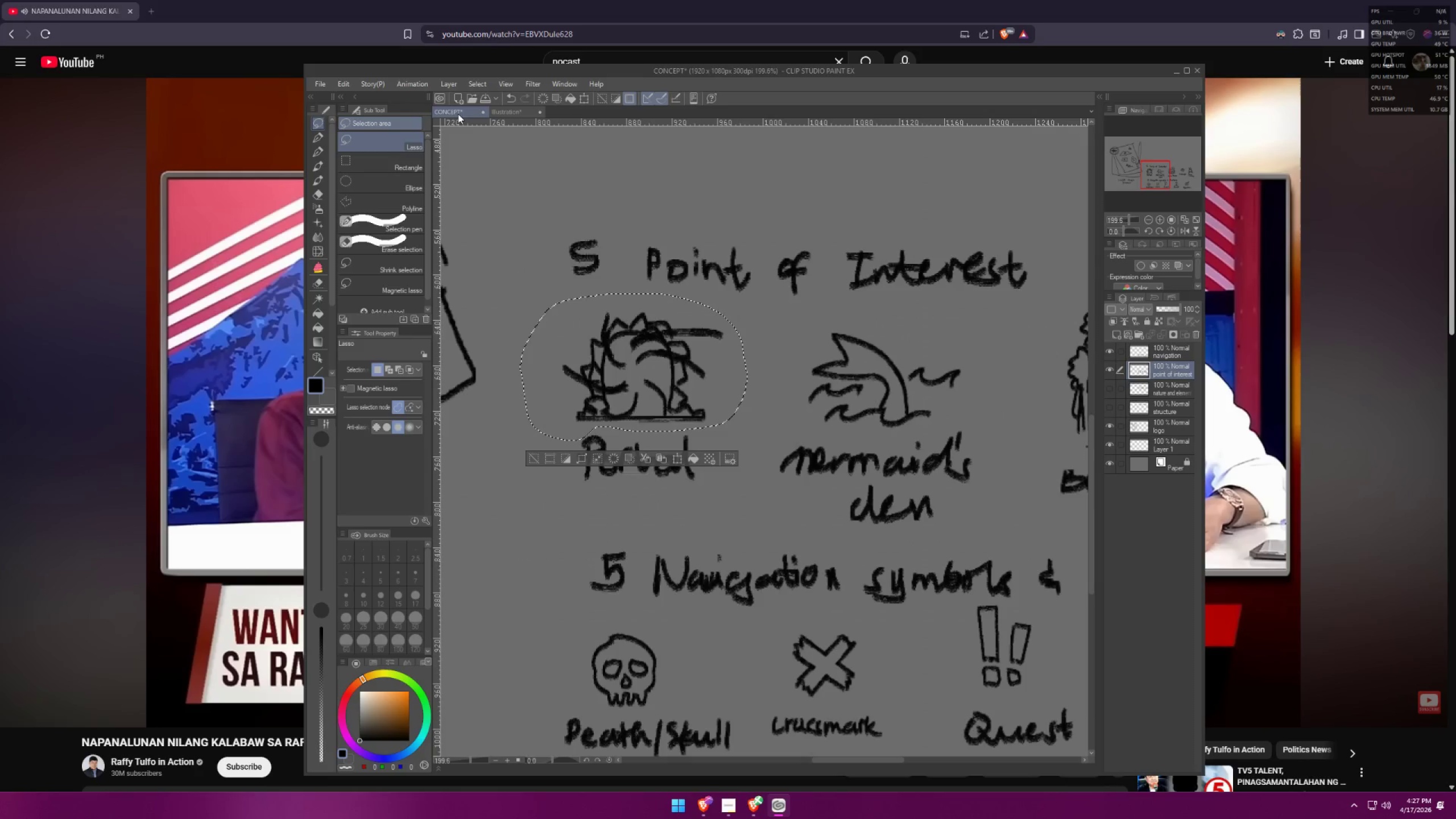 
key(Control+C)
 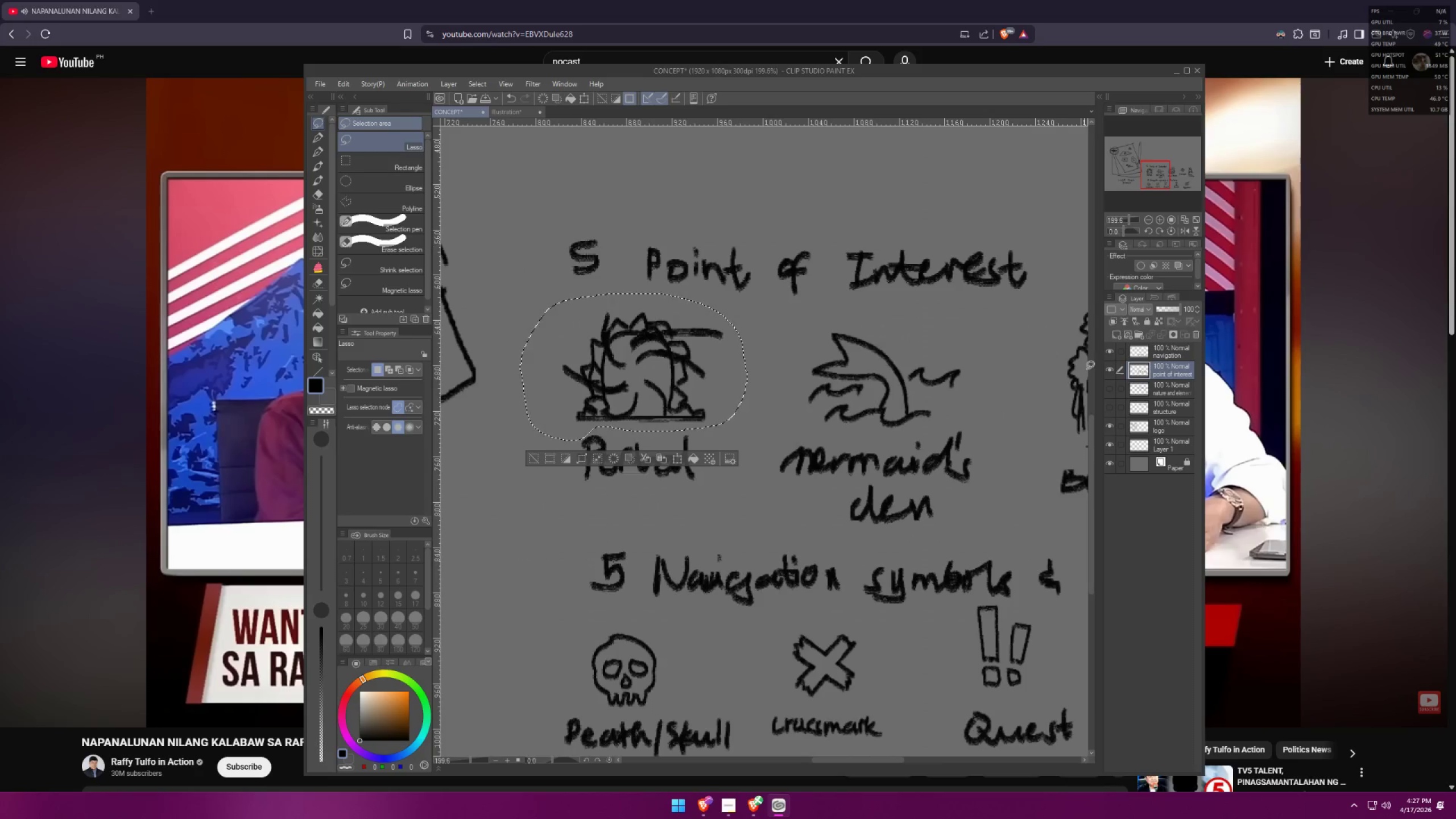 
key(Control+C)
 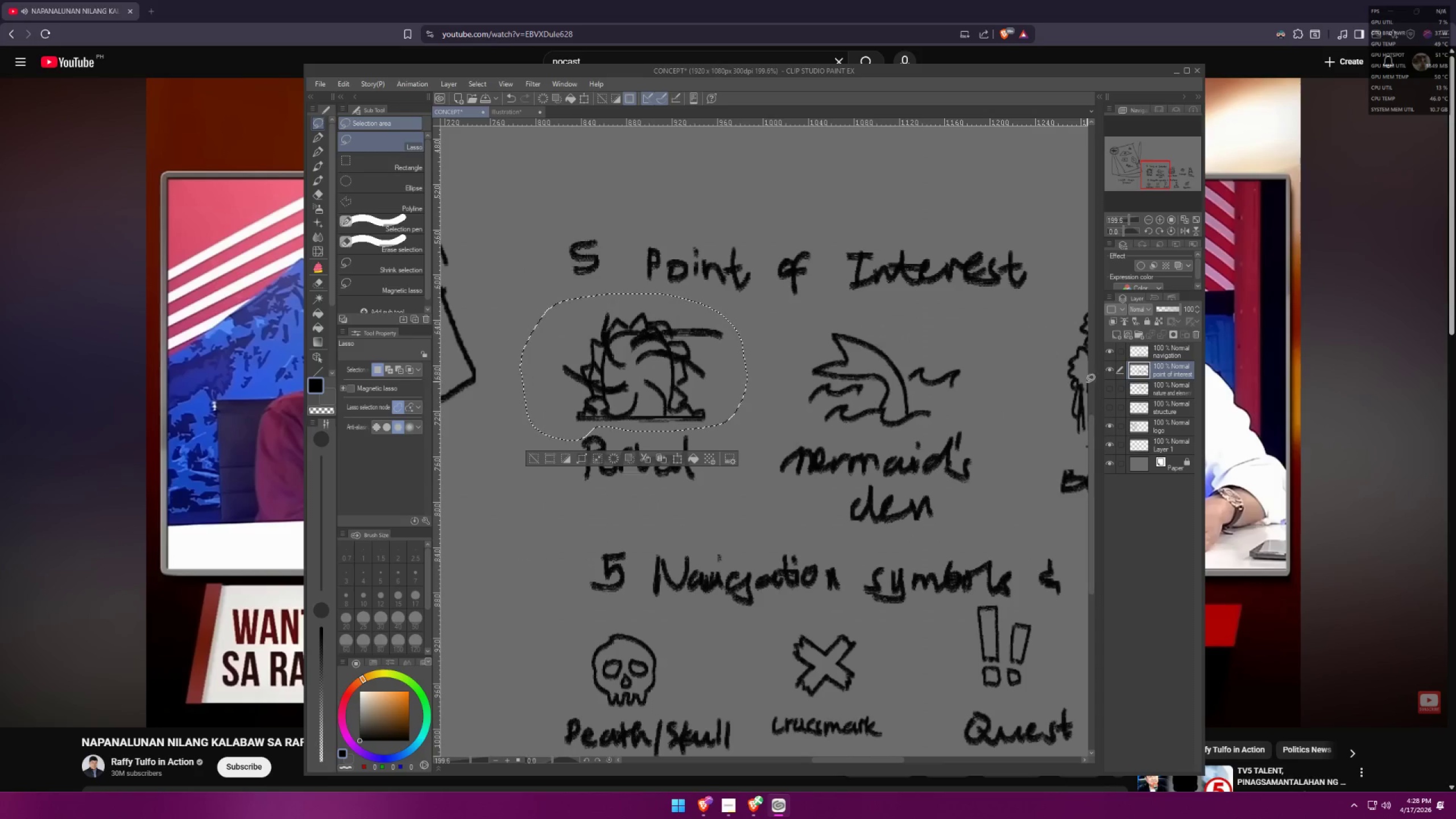 
key(Control+C)
 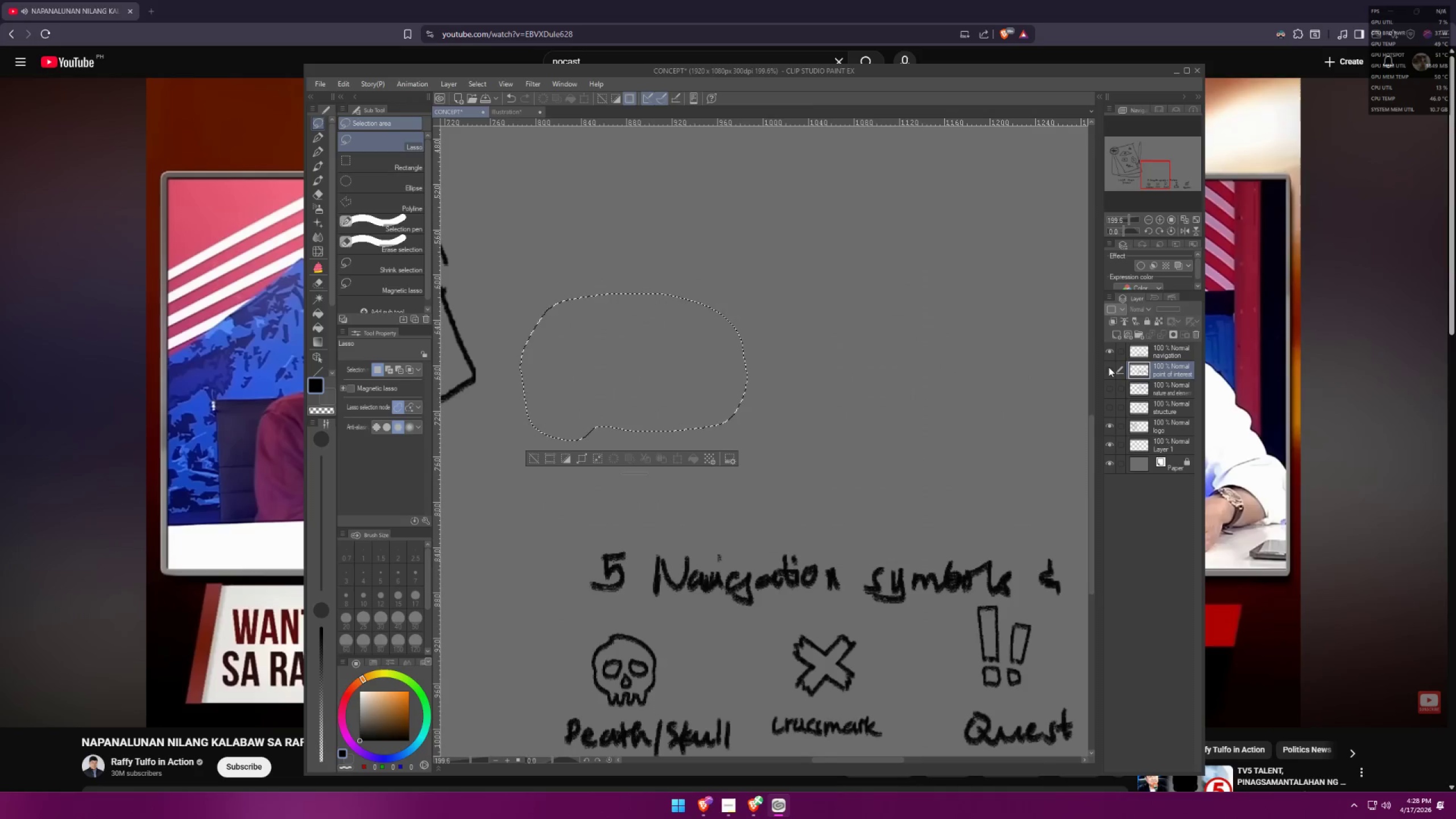 
key(Control+C)
 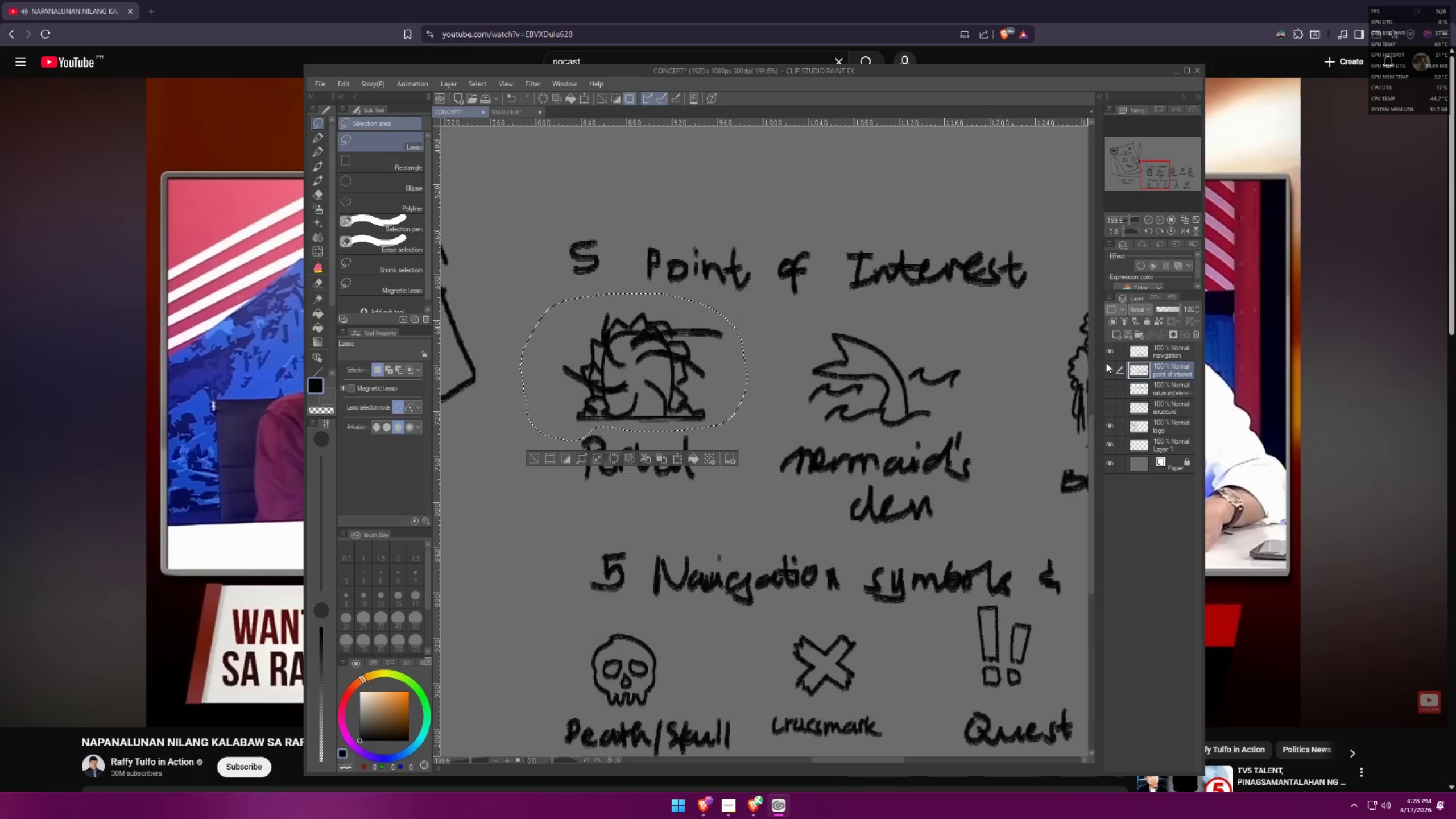 
key(Control+C)
 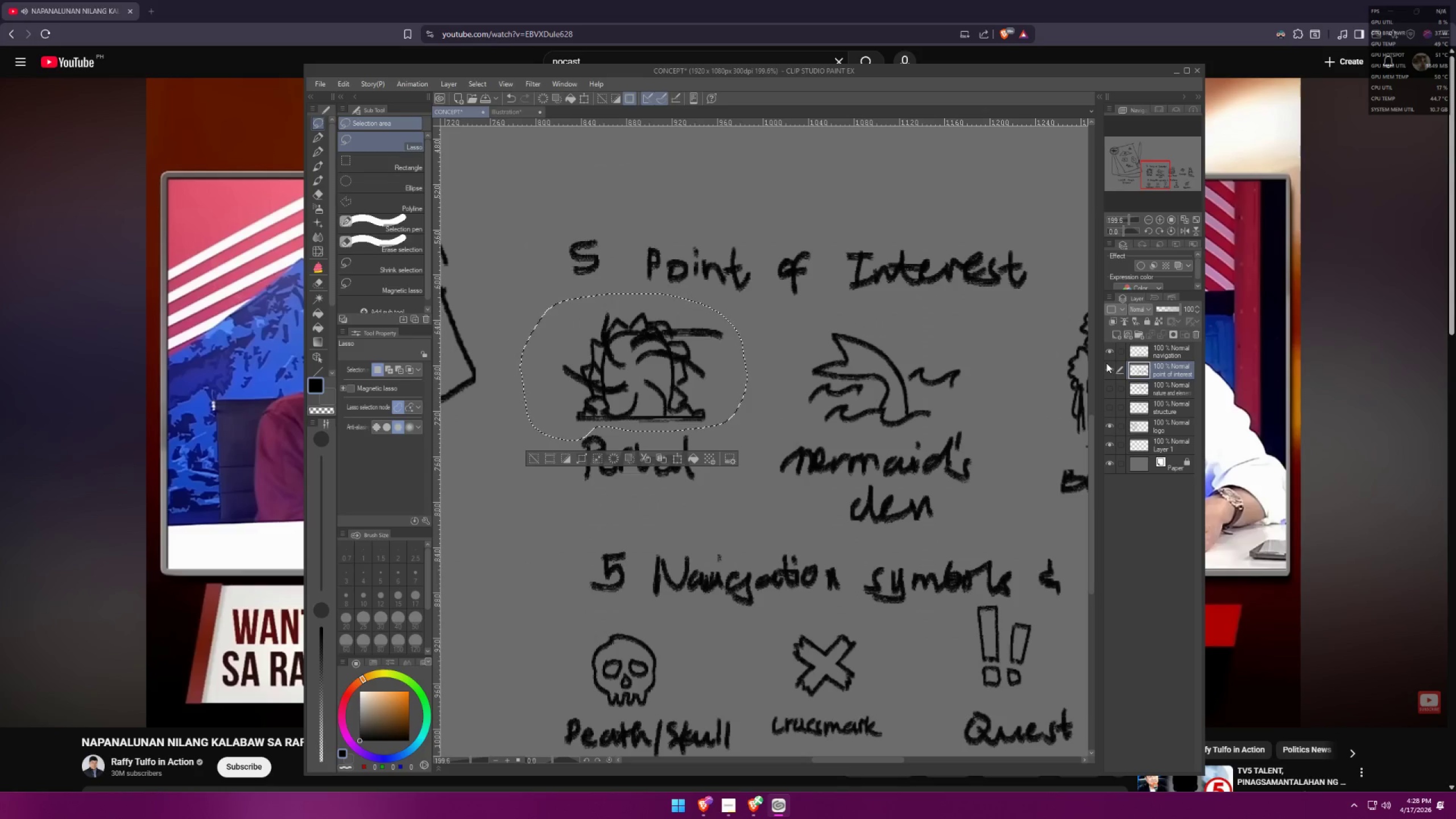 
key(Control+C)
 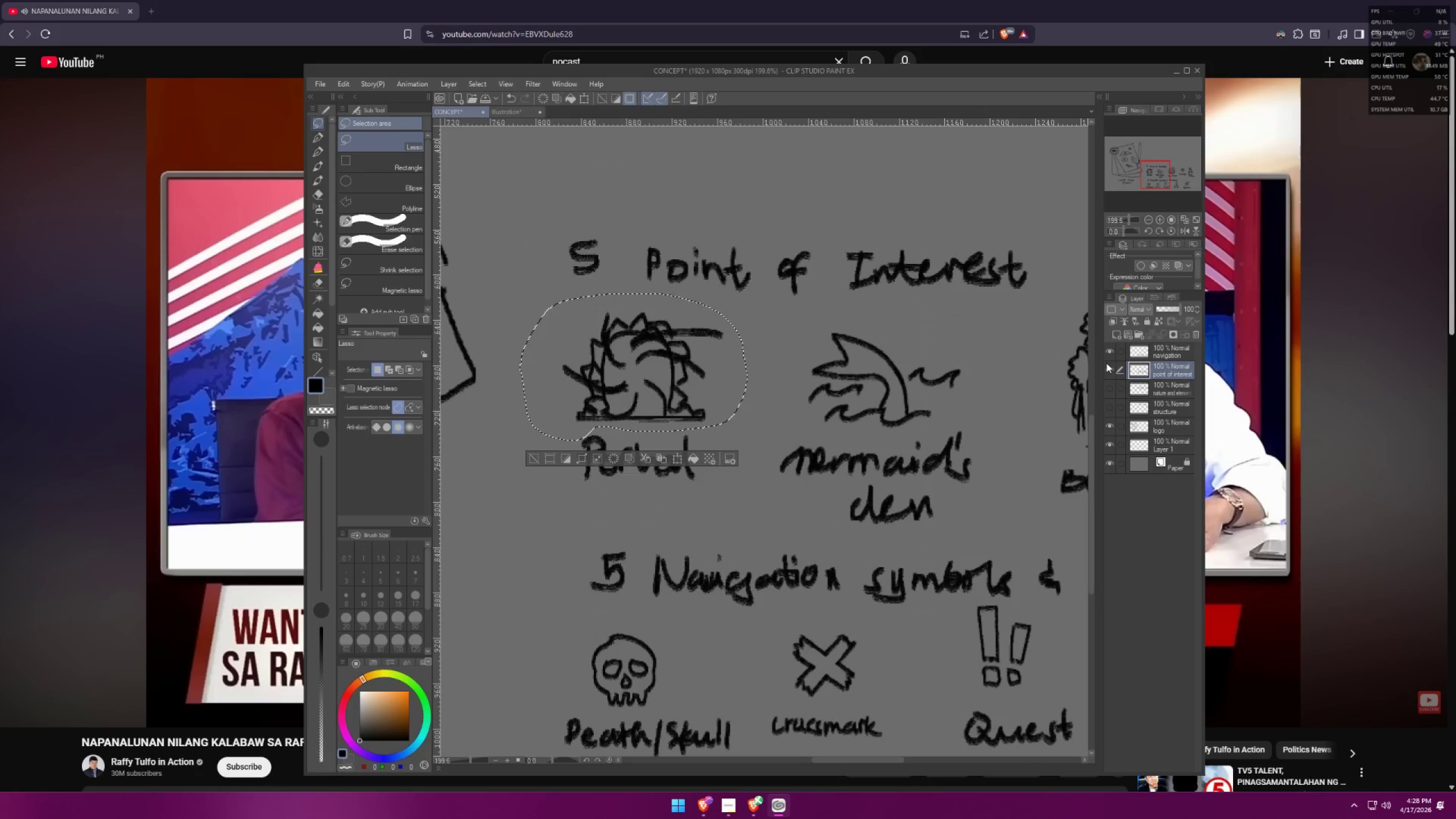 
key(Control+C)
 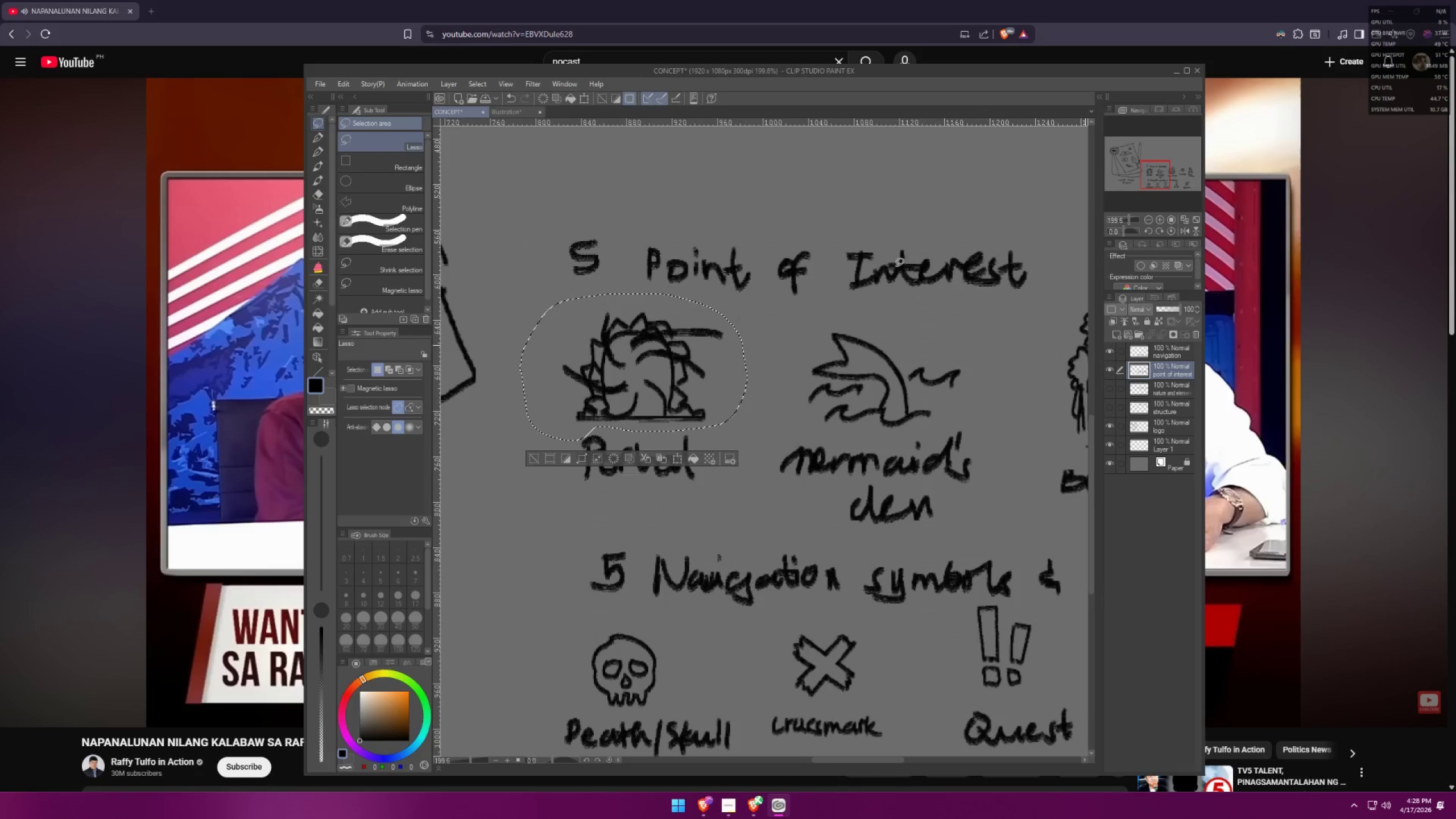 
key(Control+C)
 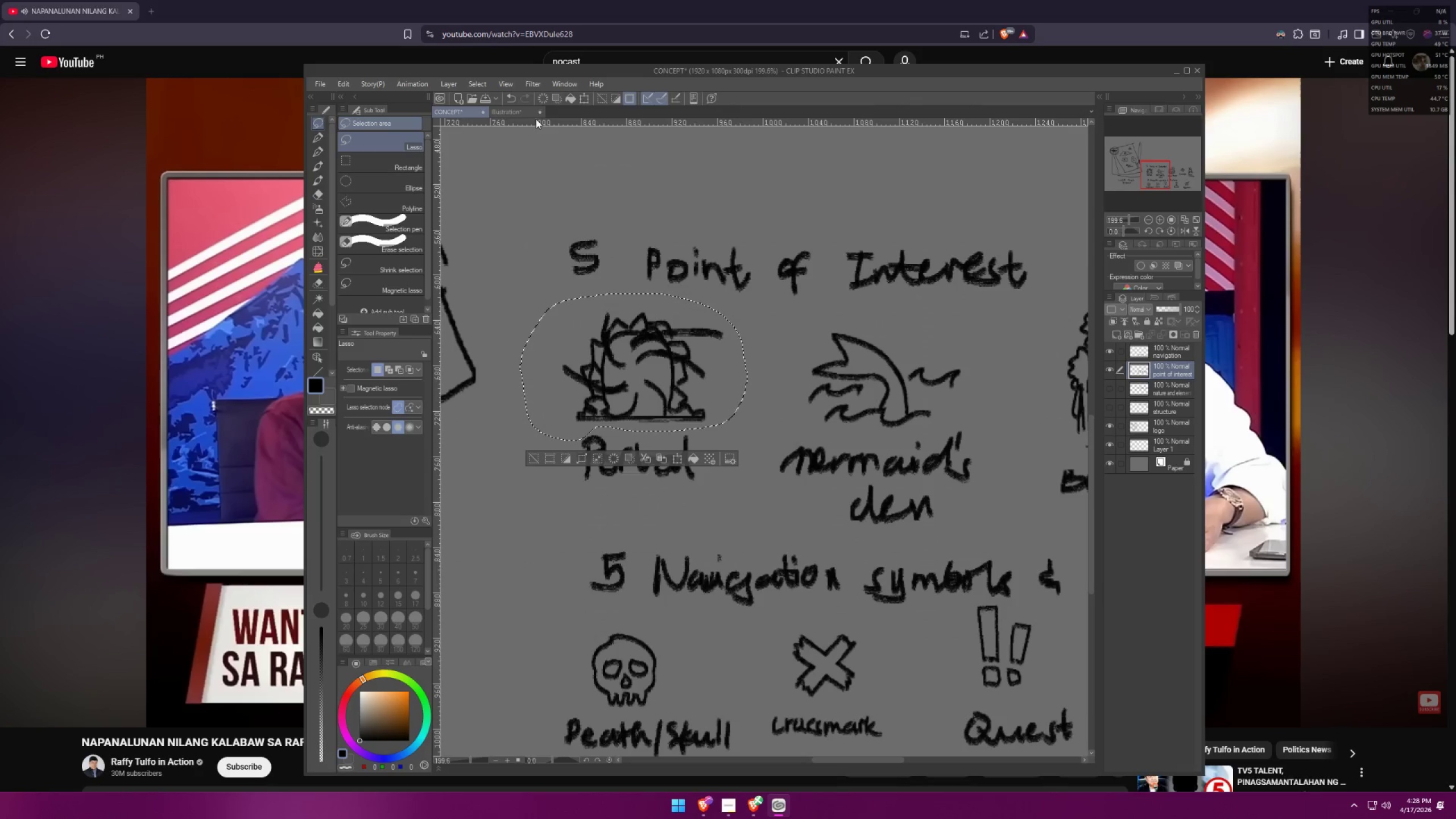 
left_click([506, 106])
 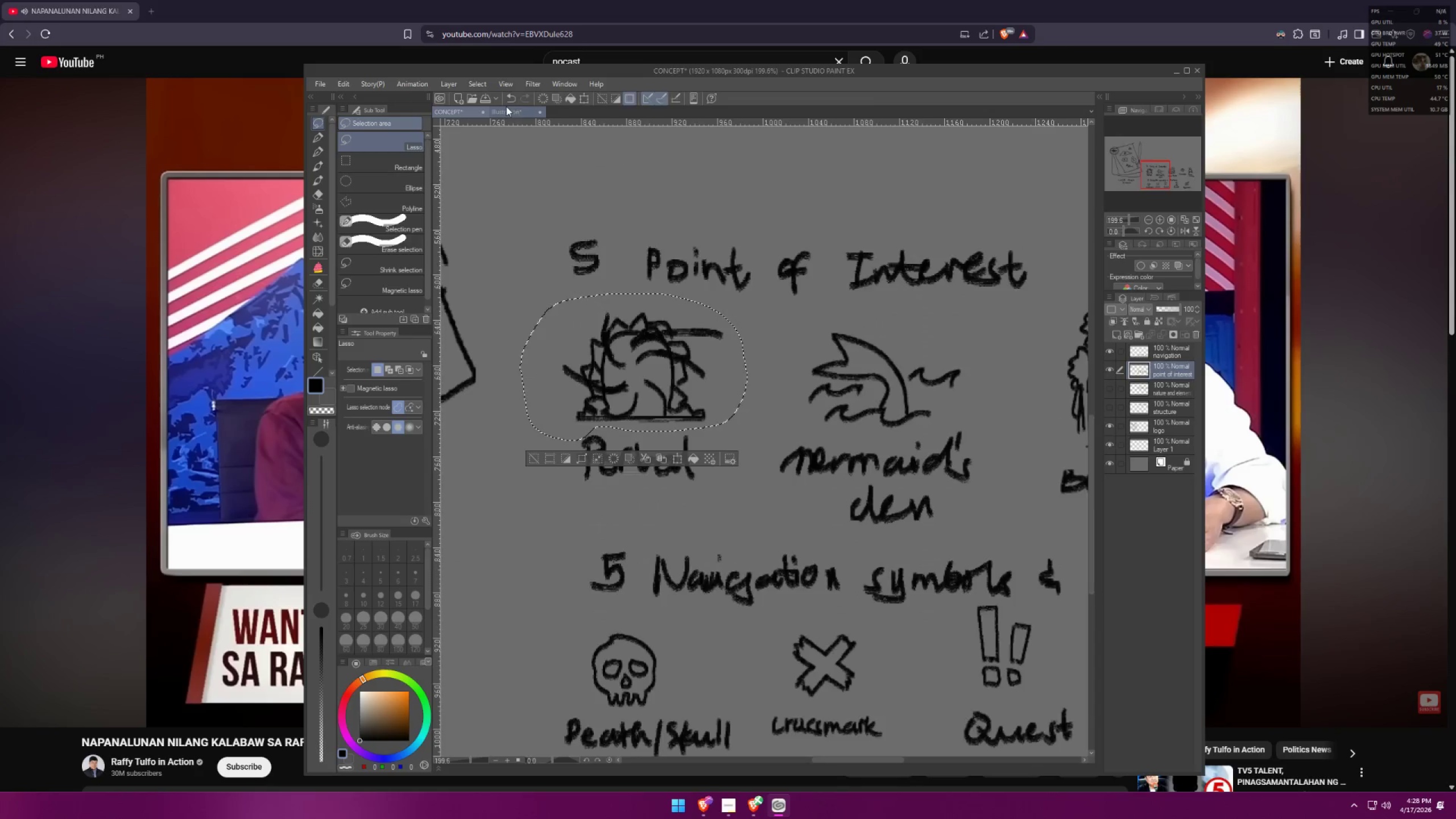 
key(Control+V)
 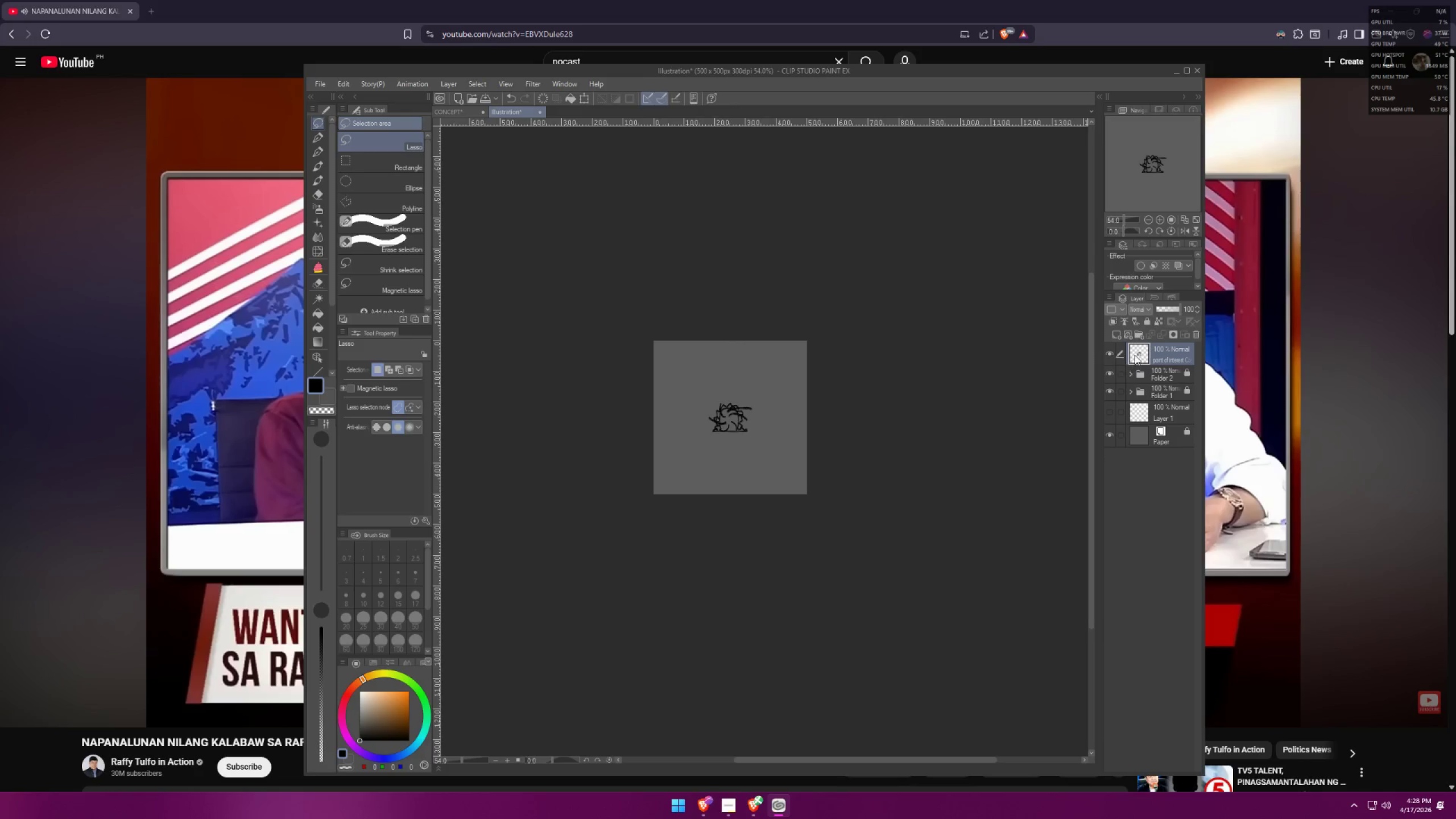 
key(Control+ControlLeft)
 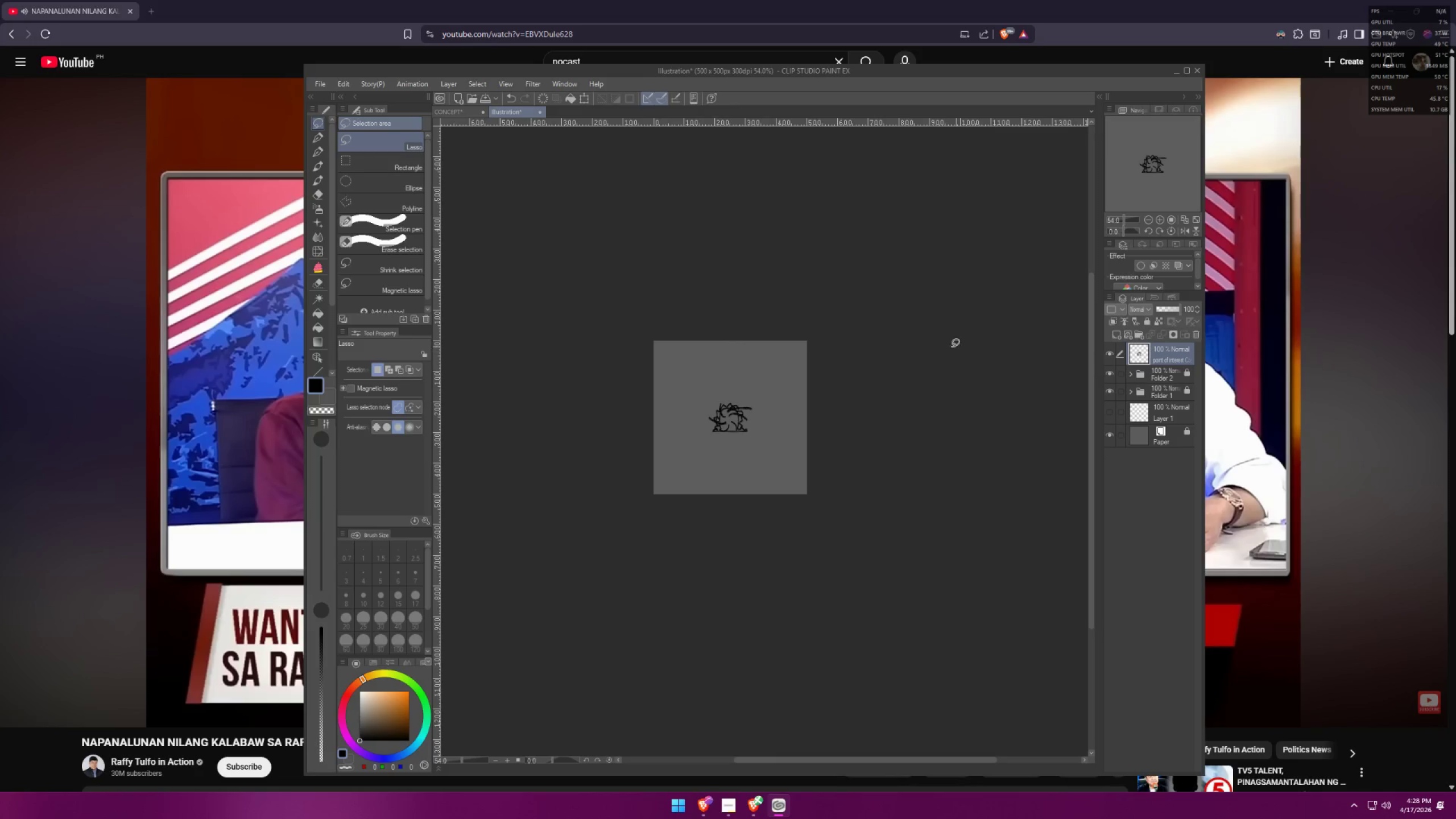 
key(Control+T)
 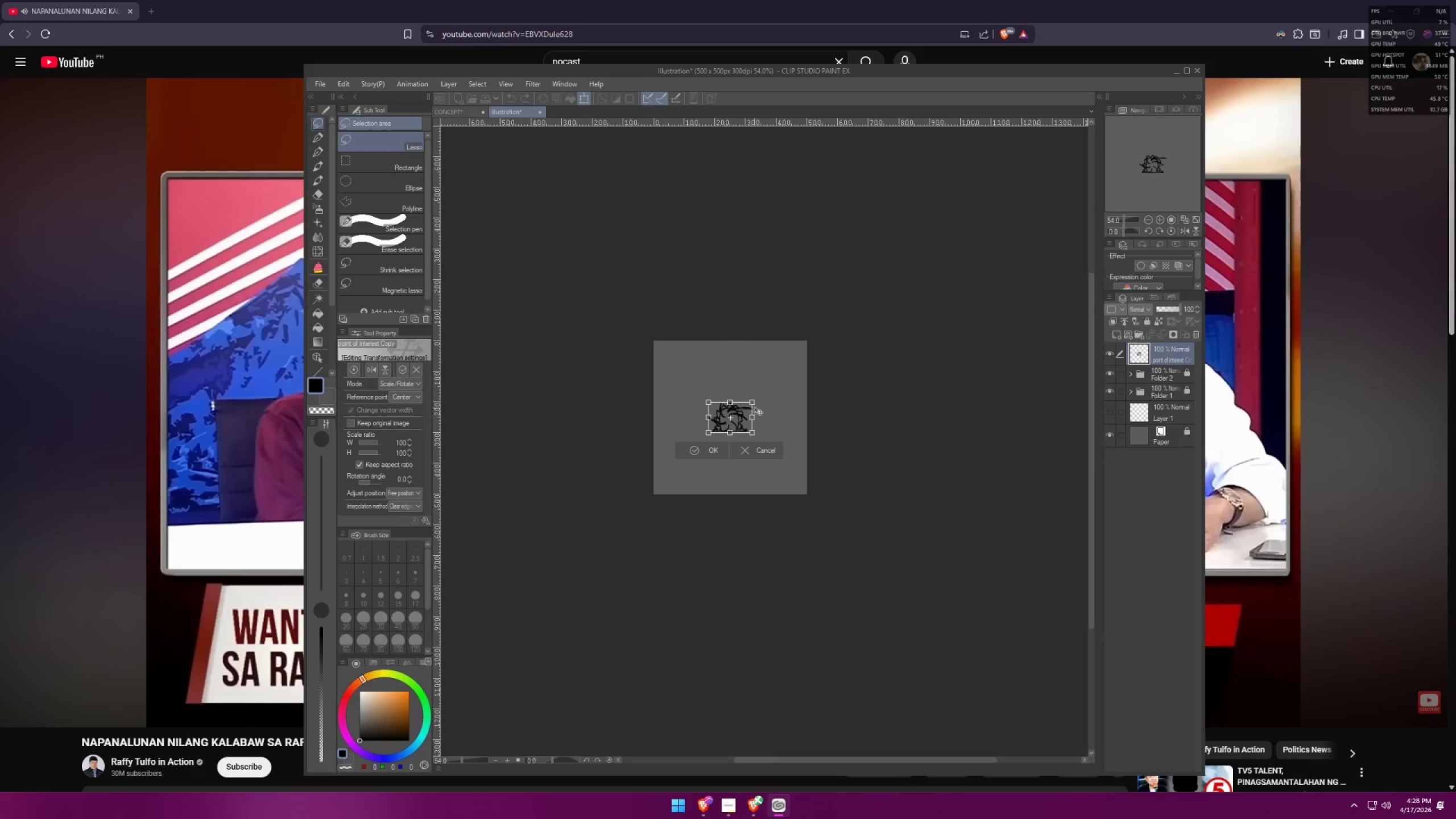 
hold_key(key=AltLeft, duration=1.36)
left_click_drag(start_coordinate=[754, 400], to_coordinate=[808, 349])
 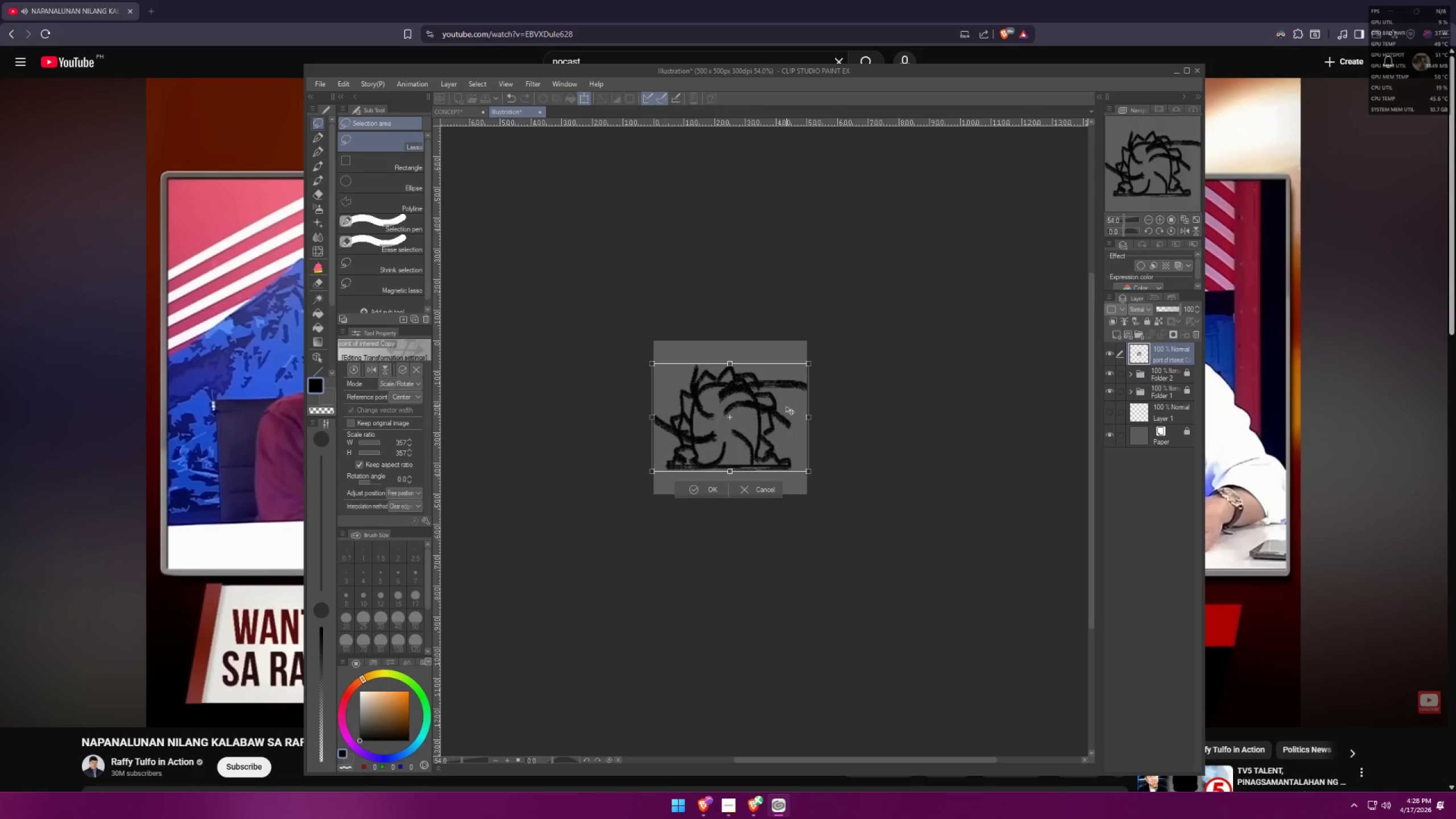 
left_click_drag(start_coordinate=[775, 412], to_coordinate=[779, 412])
 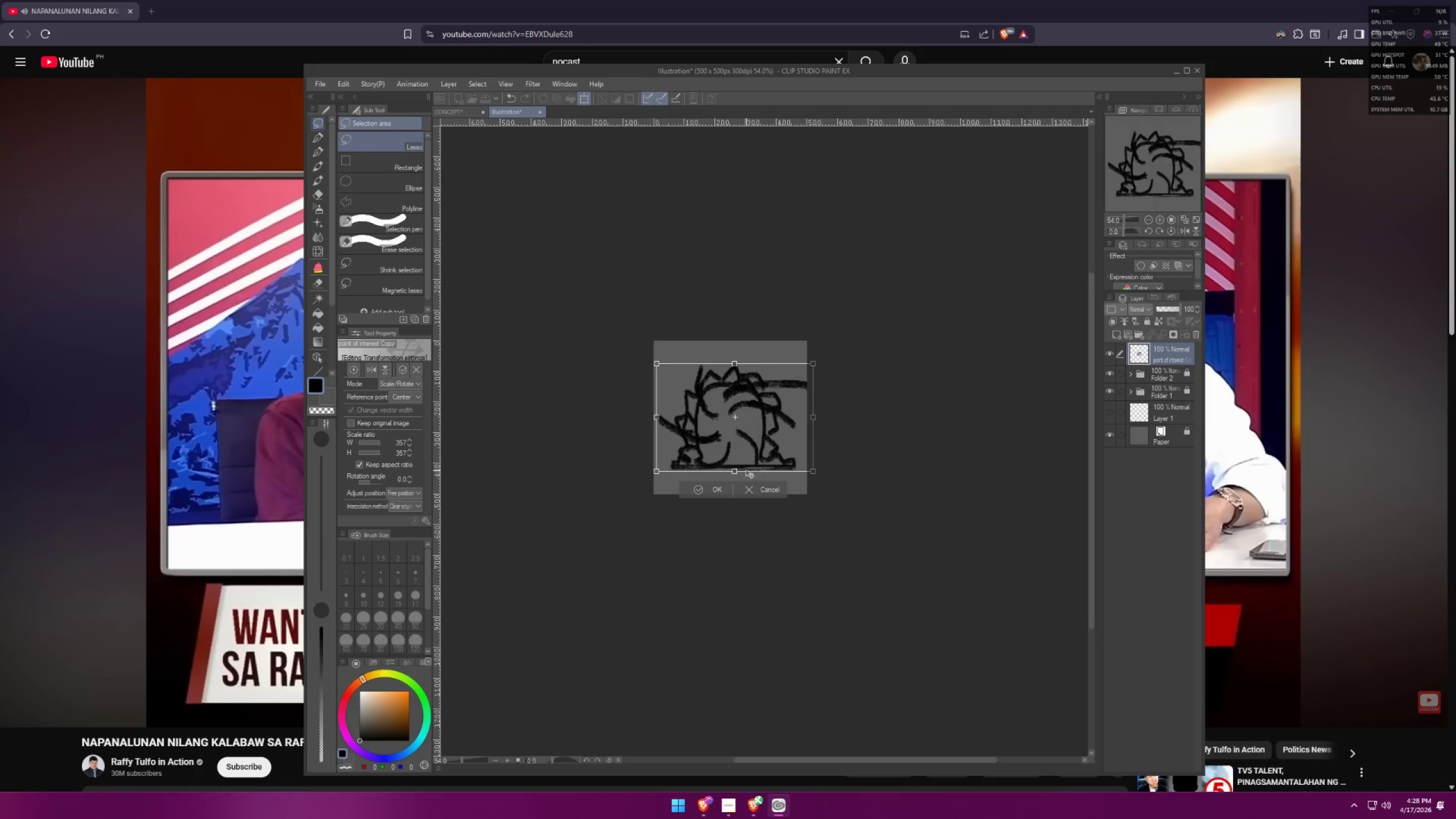 
left_click_drag(start_coordinate=[737, 471], to_coordinate=[735, 479])
 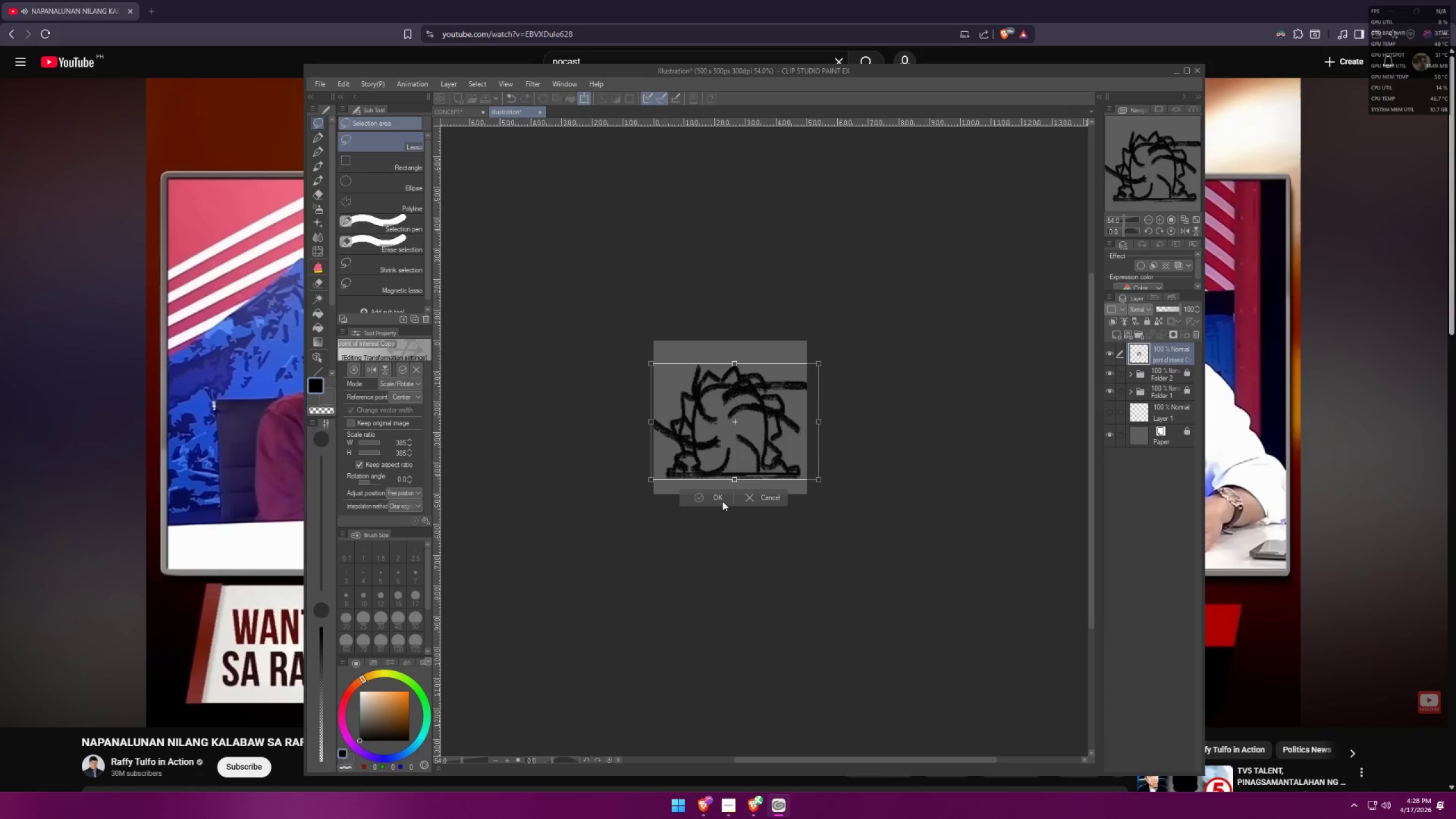 
left_click([720, 503])
 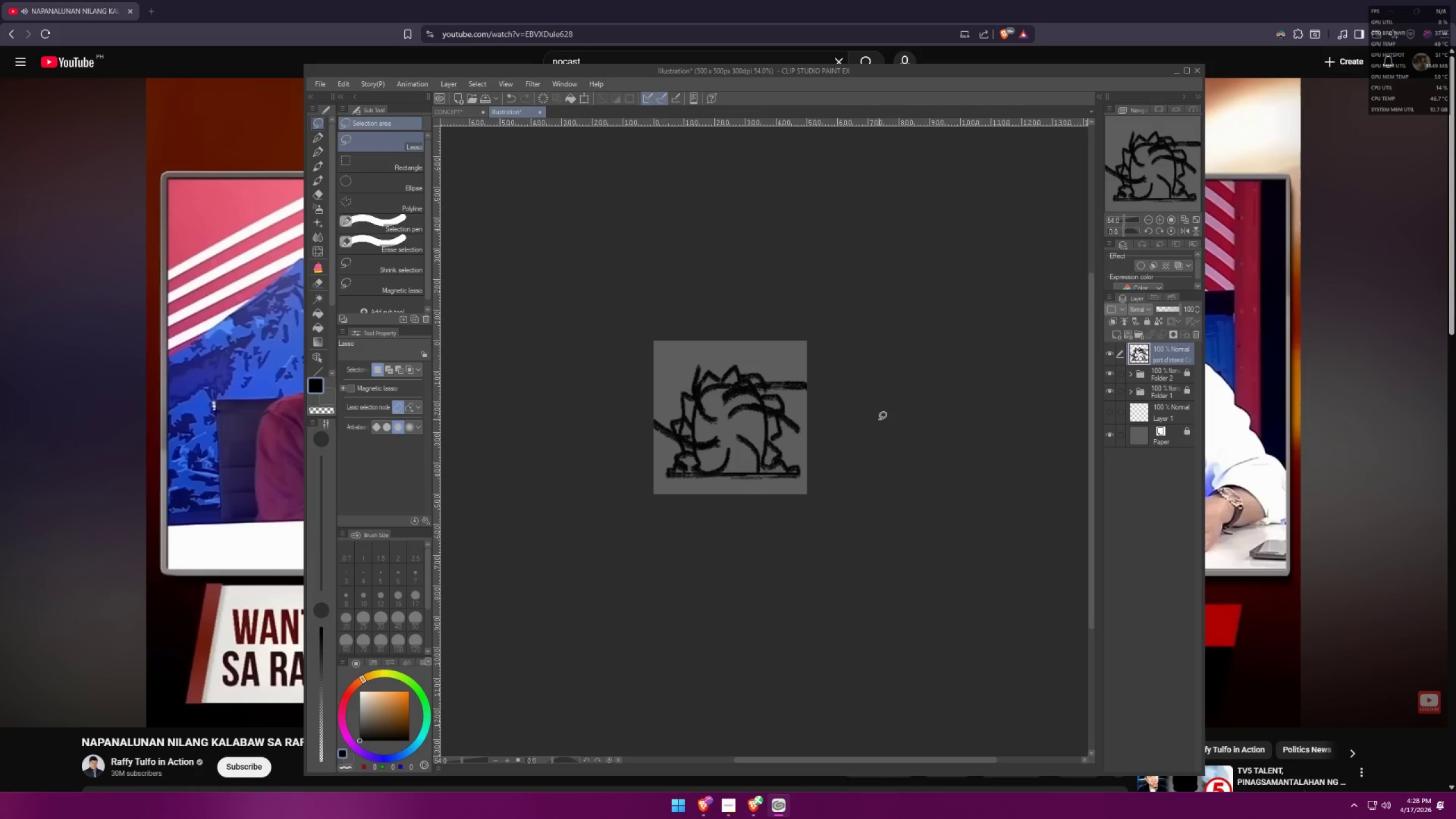 
key(Control+ControlLeft)
 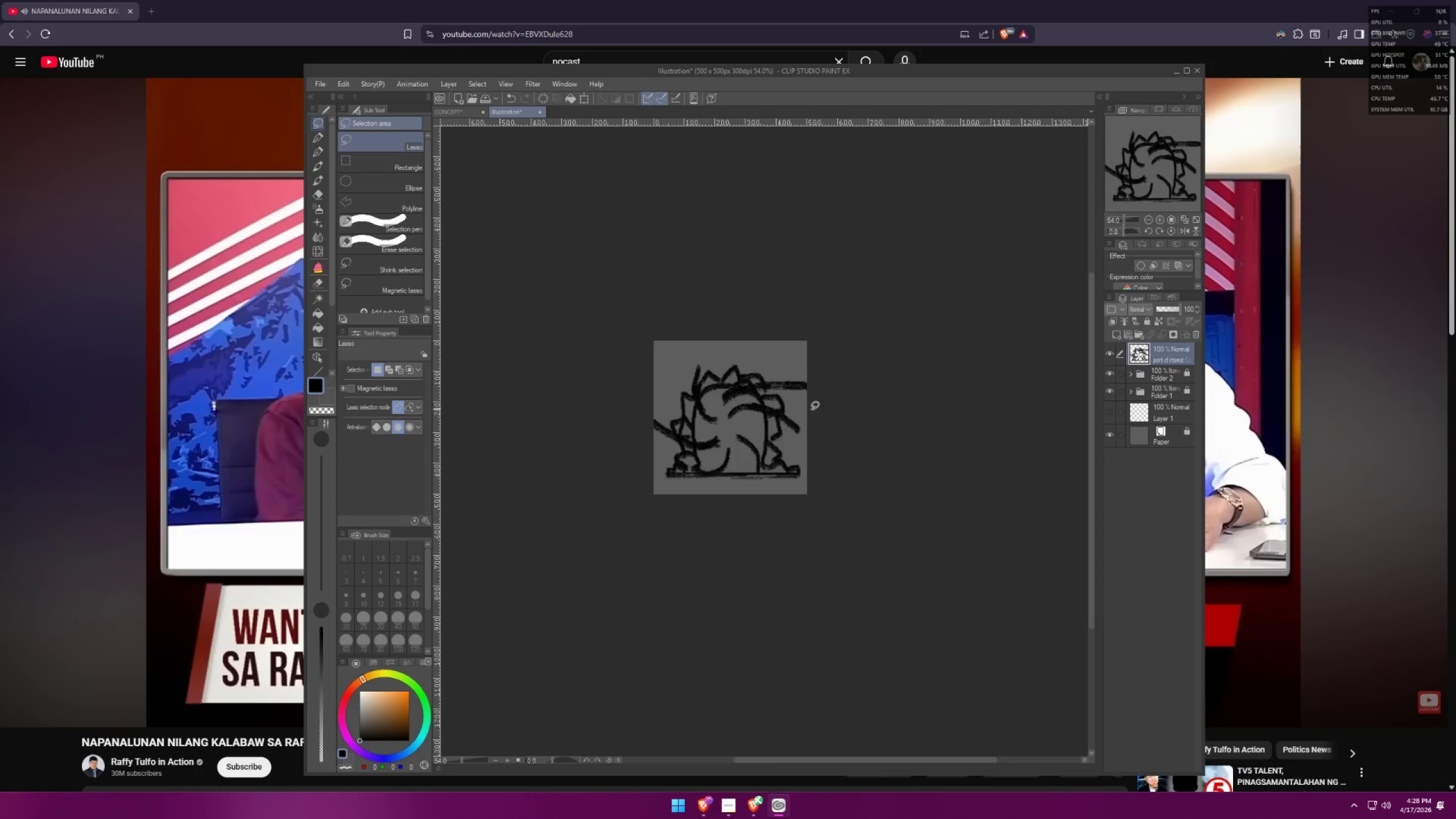 
key(Control+T)
 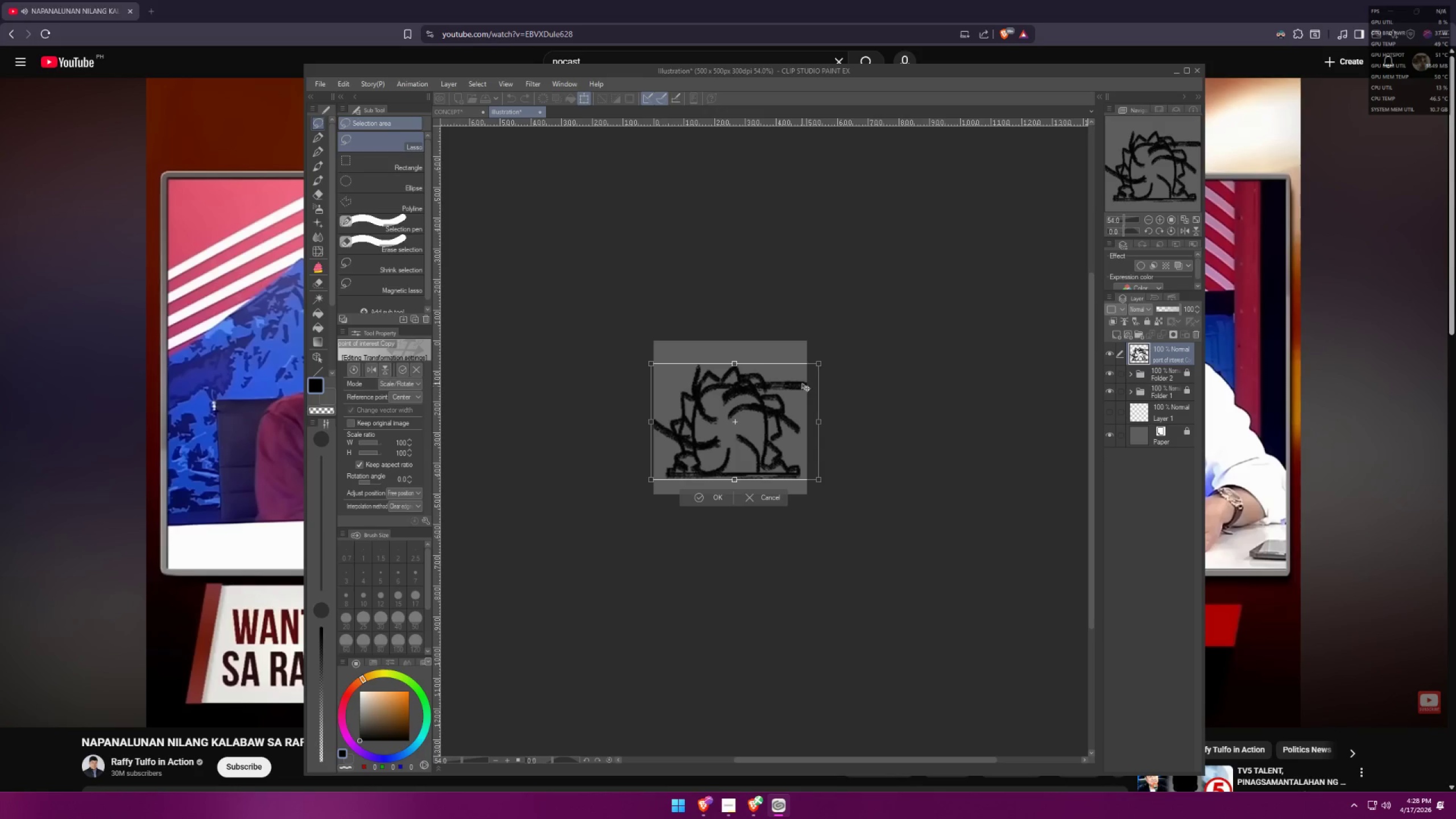 
hold_key(key=AltLeft, duration=1.53)
left_click_drag(start_coordinate=[819, 366], to_coordinate=[814, 367])
 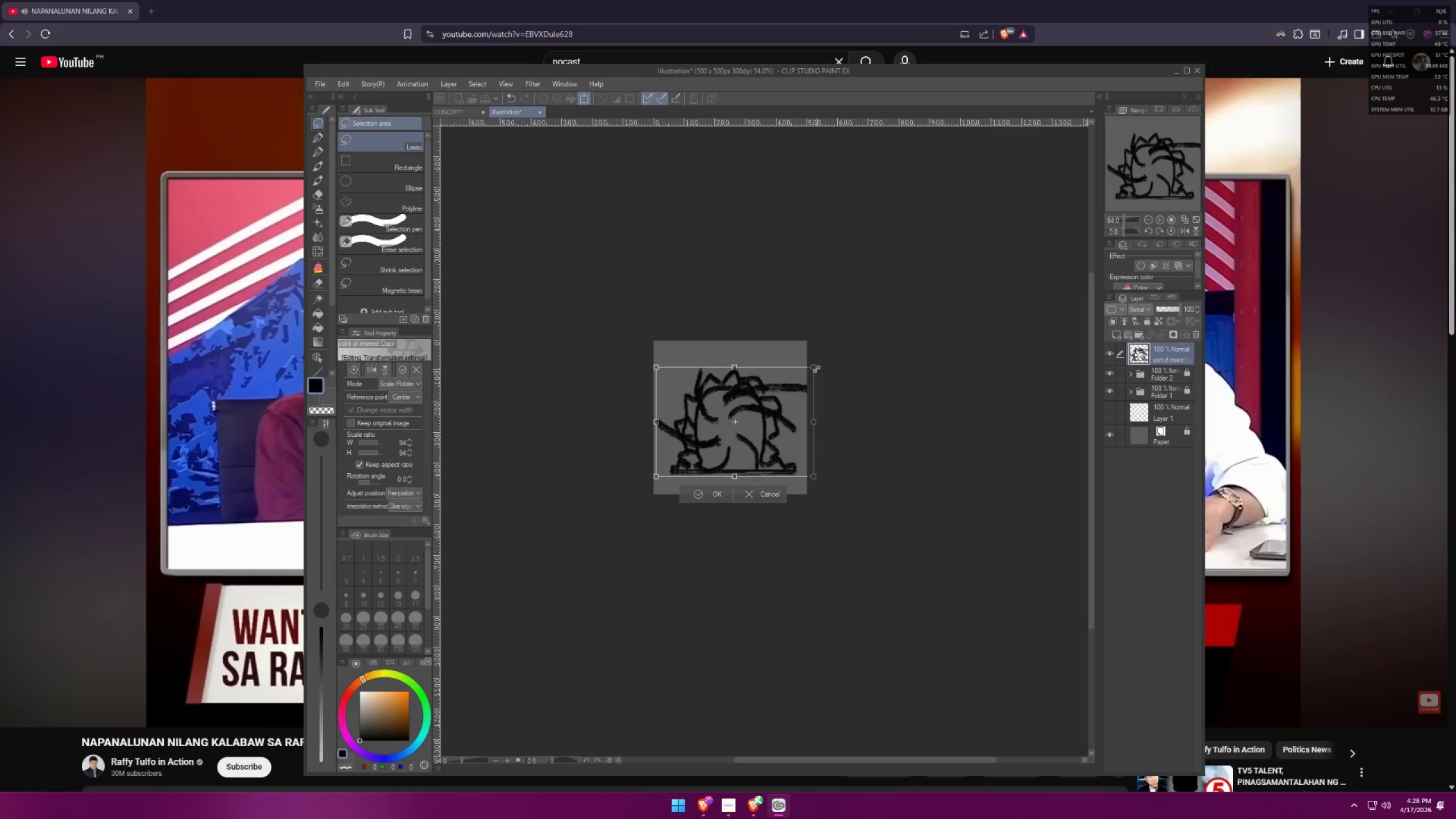 
left_click_drag(start_coordinate=[817, 369], to_coordinate=[810, 370])
 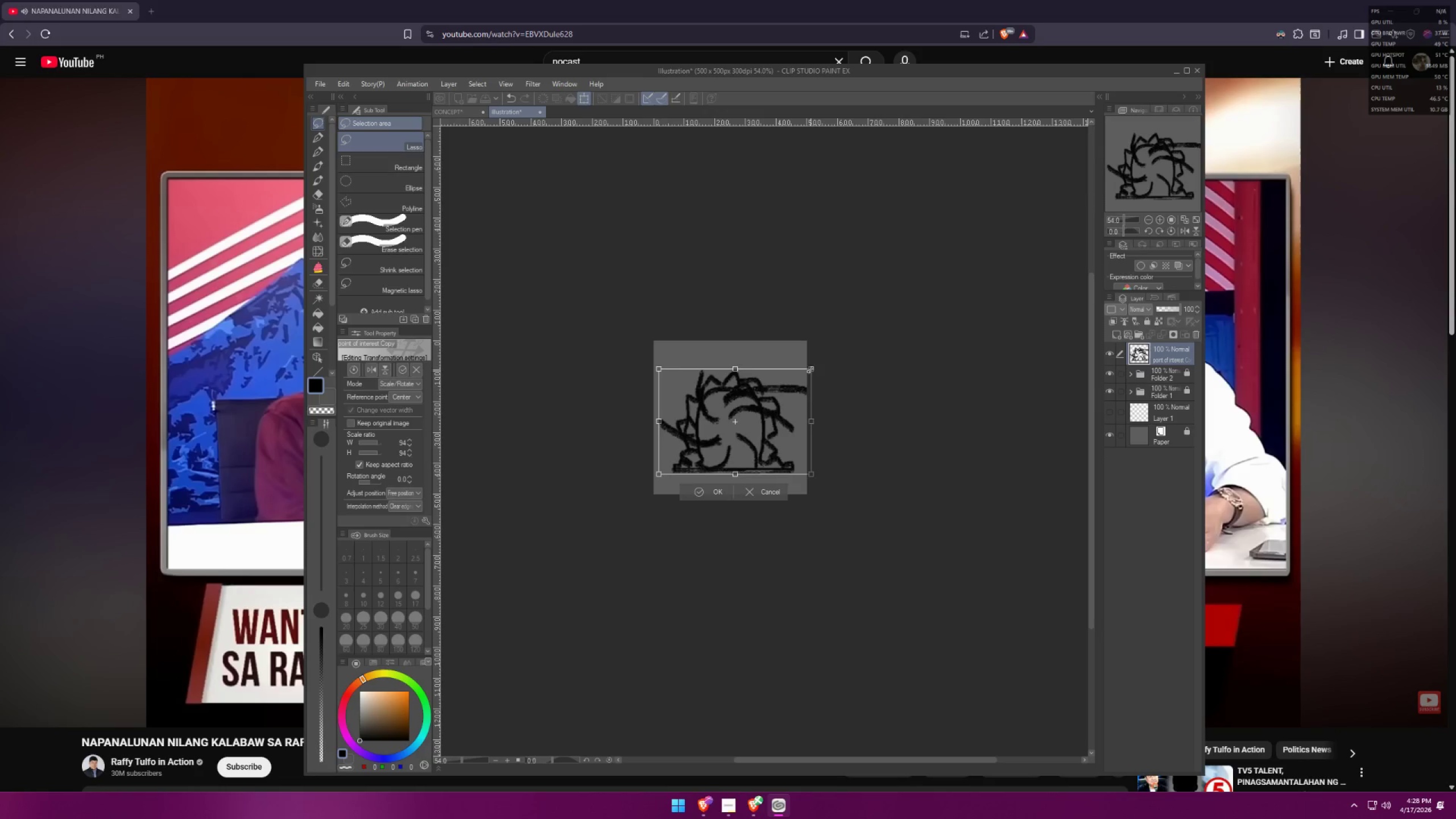 
key(Alt+AltLeft)
 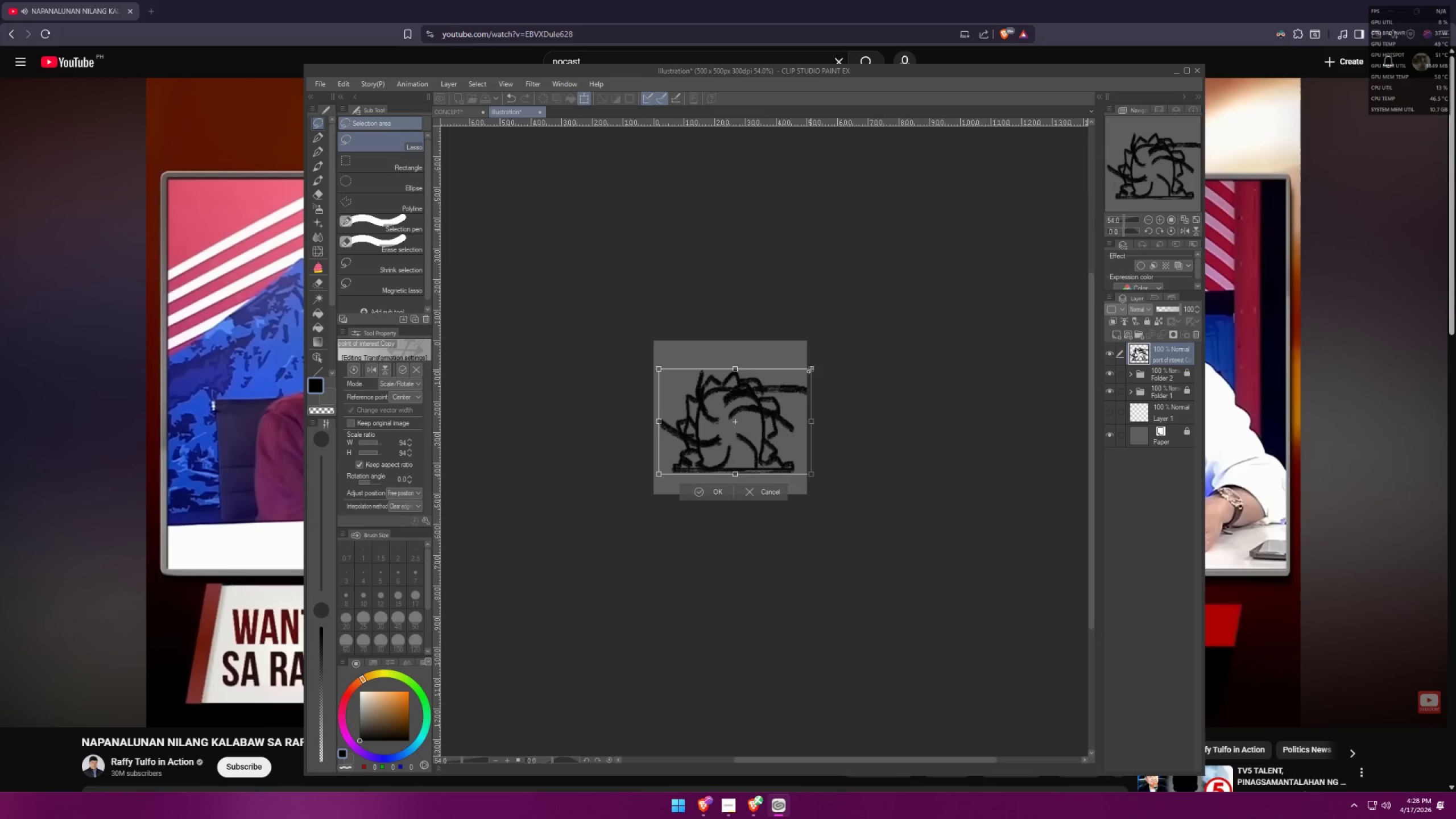 
key(Alt+AltLeft)
 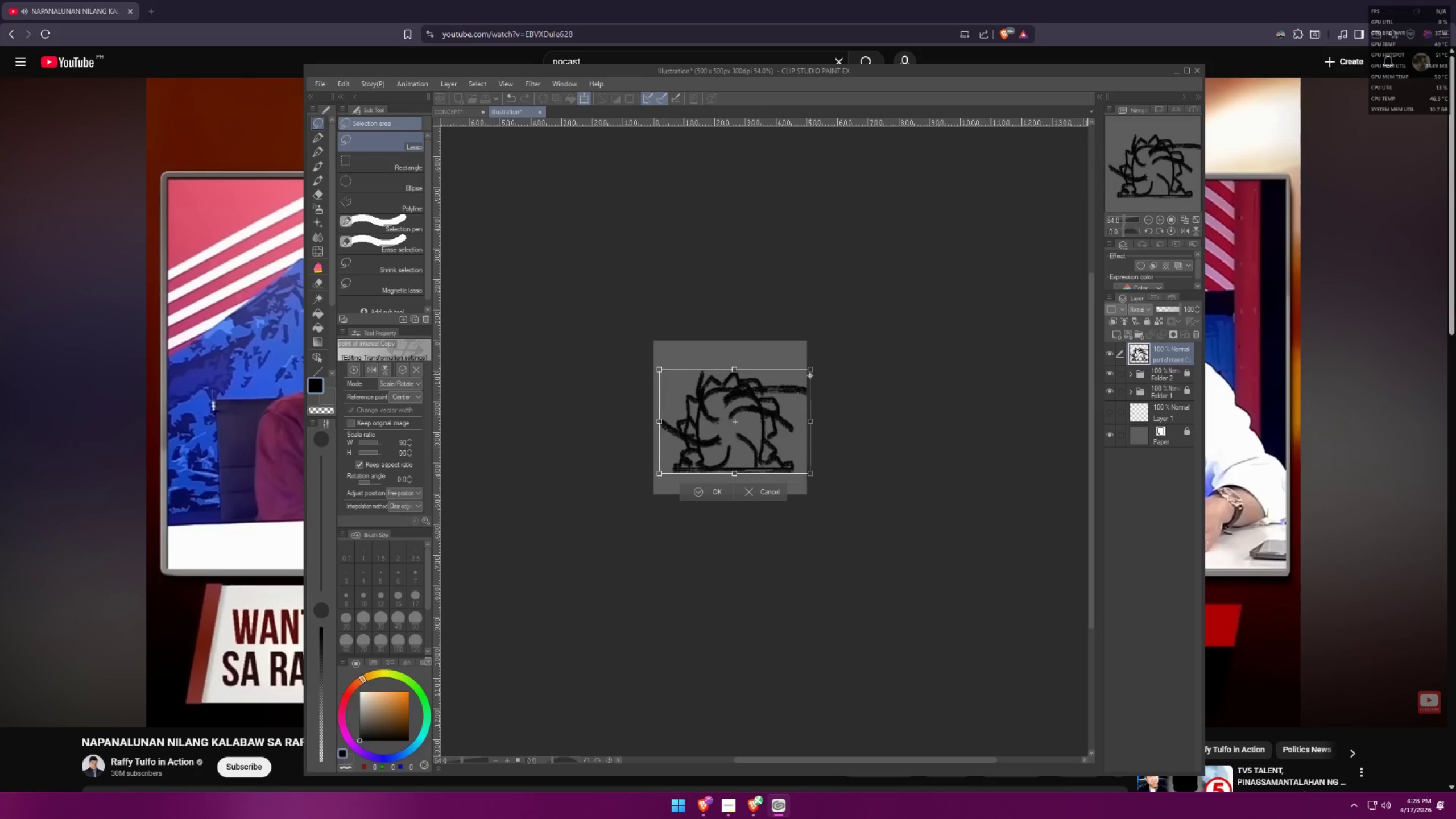 
key(Alt+AltLeft)
 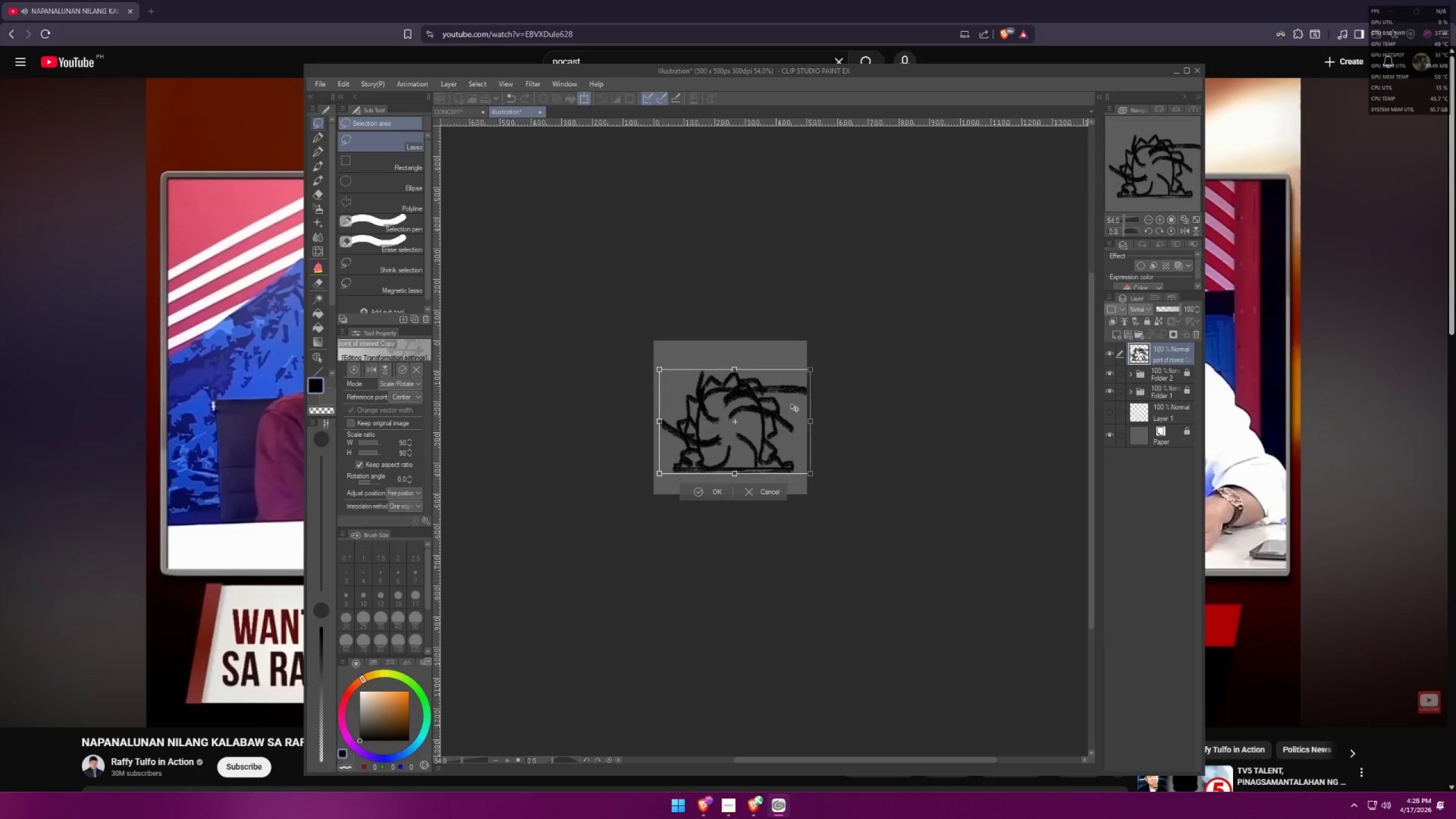 
left_click_drag(start_coordinate=[777, 415], to_coordinate=[774, 414])
 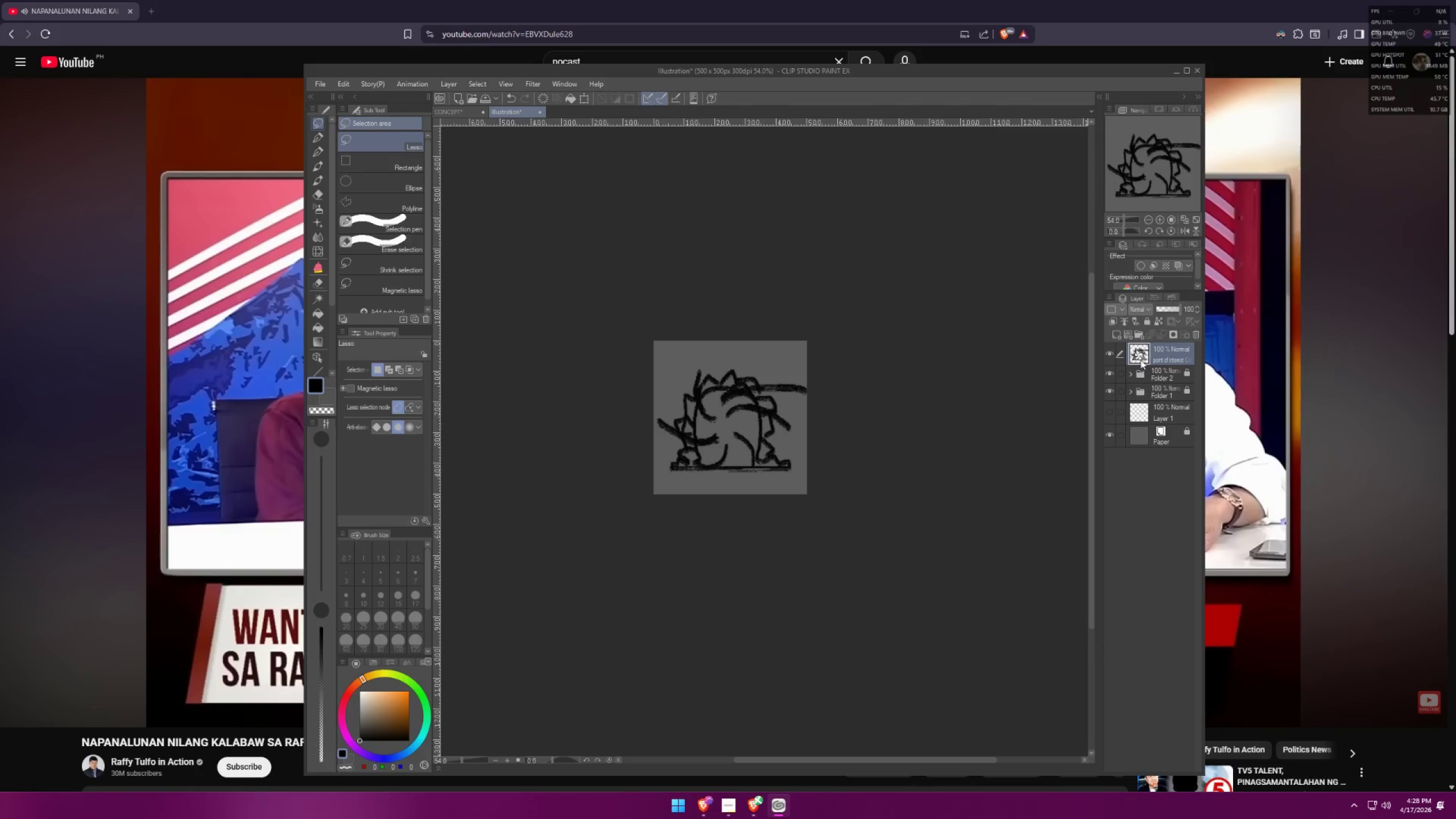 
left_click([1165, 311])
 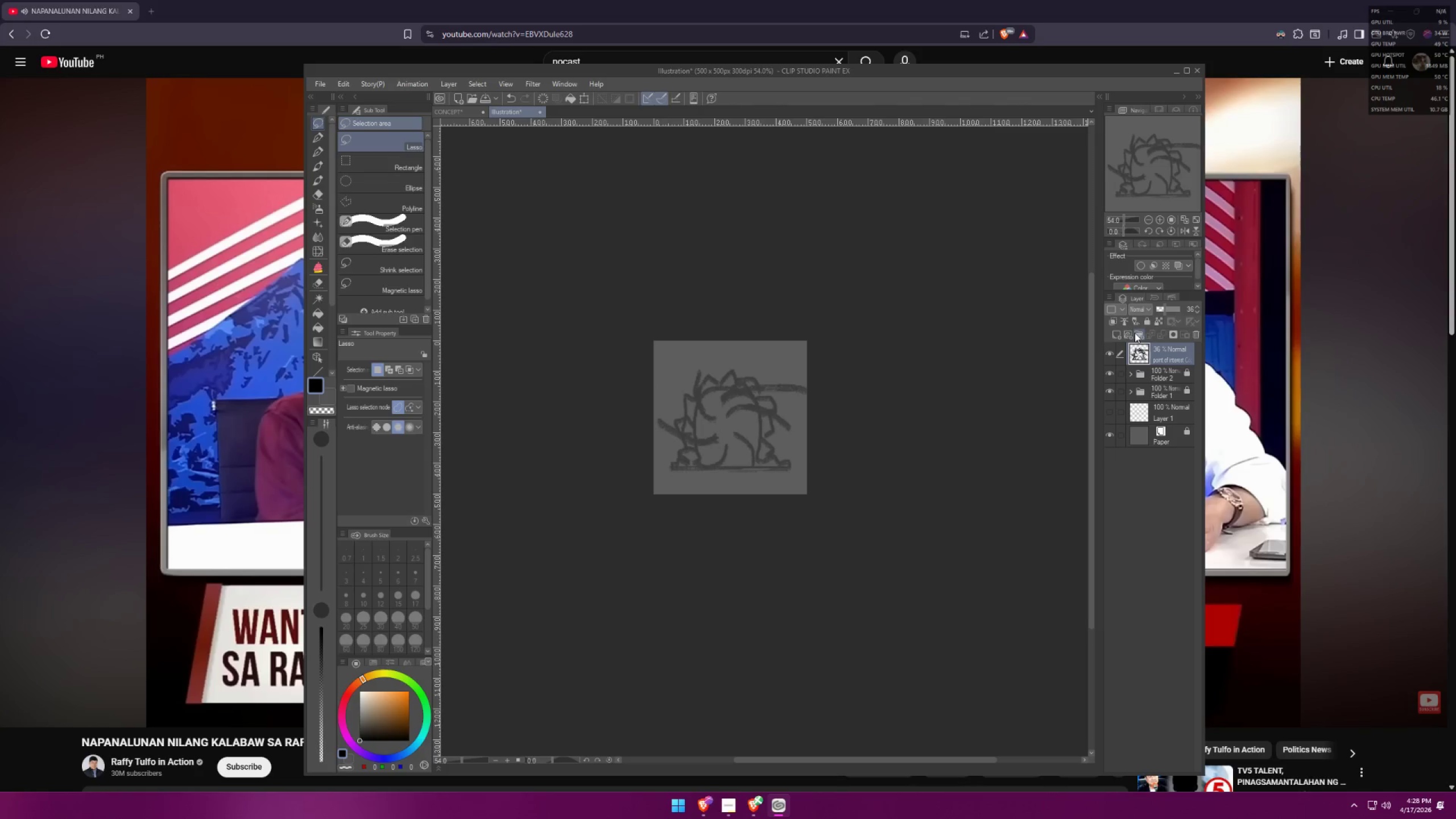 
left_click([1132, 335])
 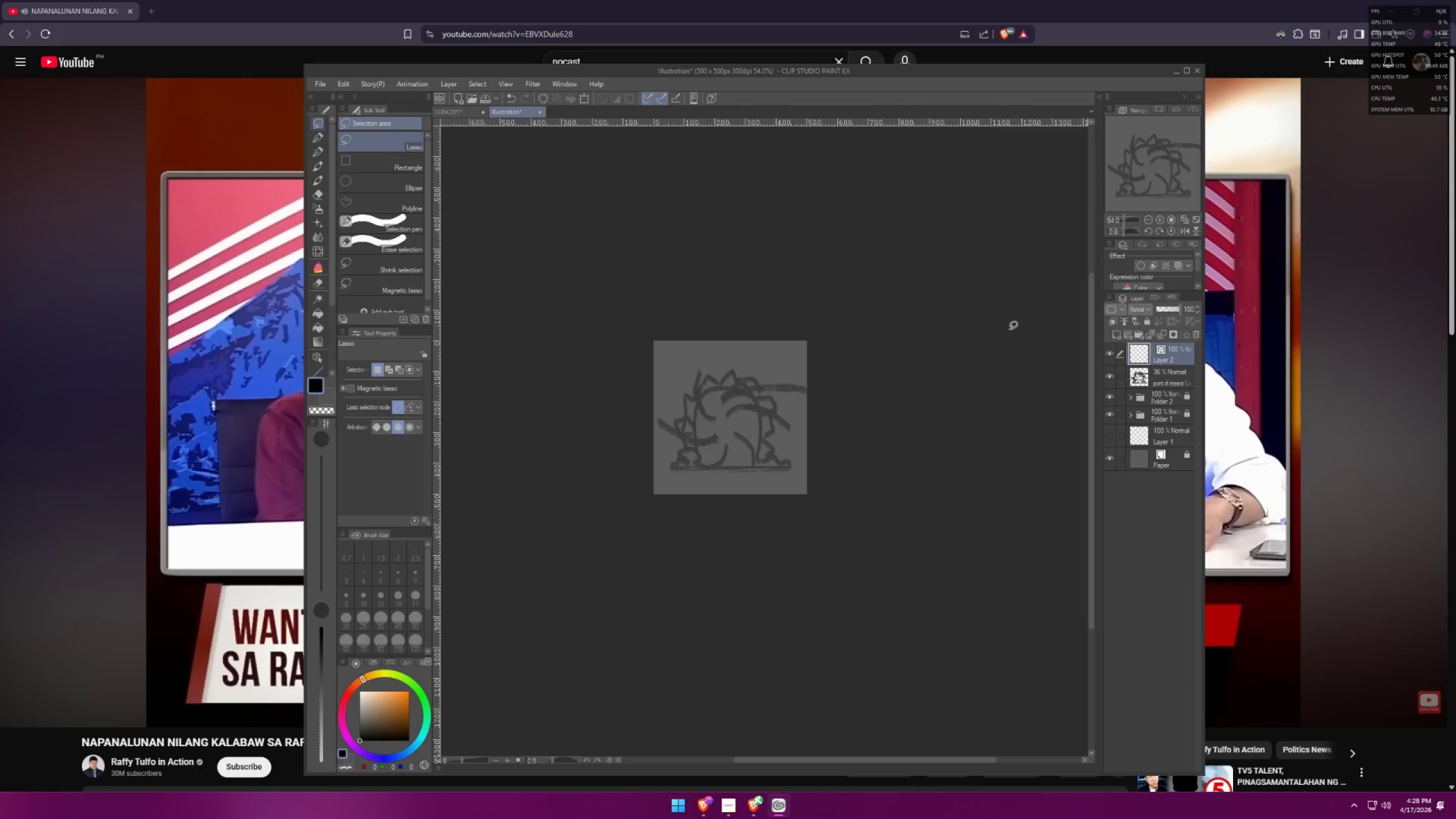 
scroll: coordinate [437, 355], scroll_direction: up, amount: 10.0
 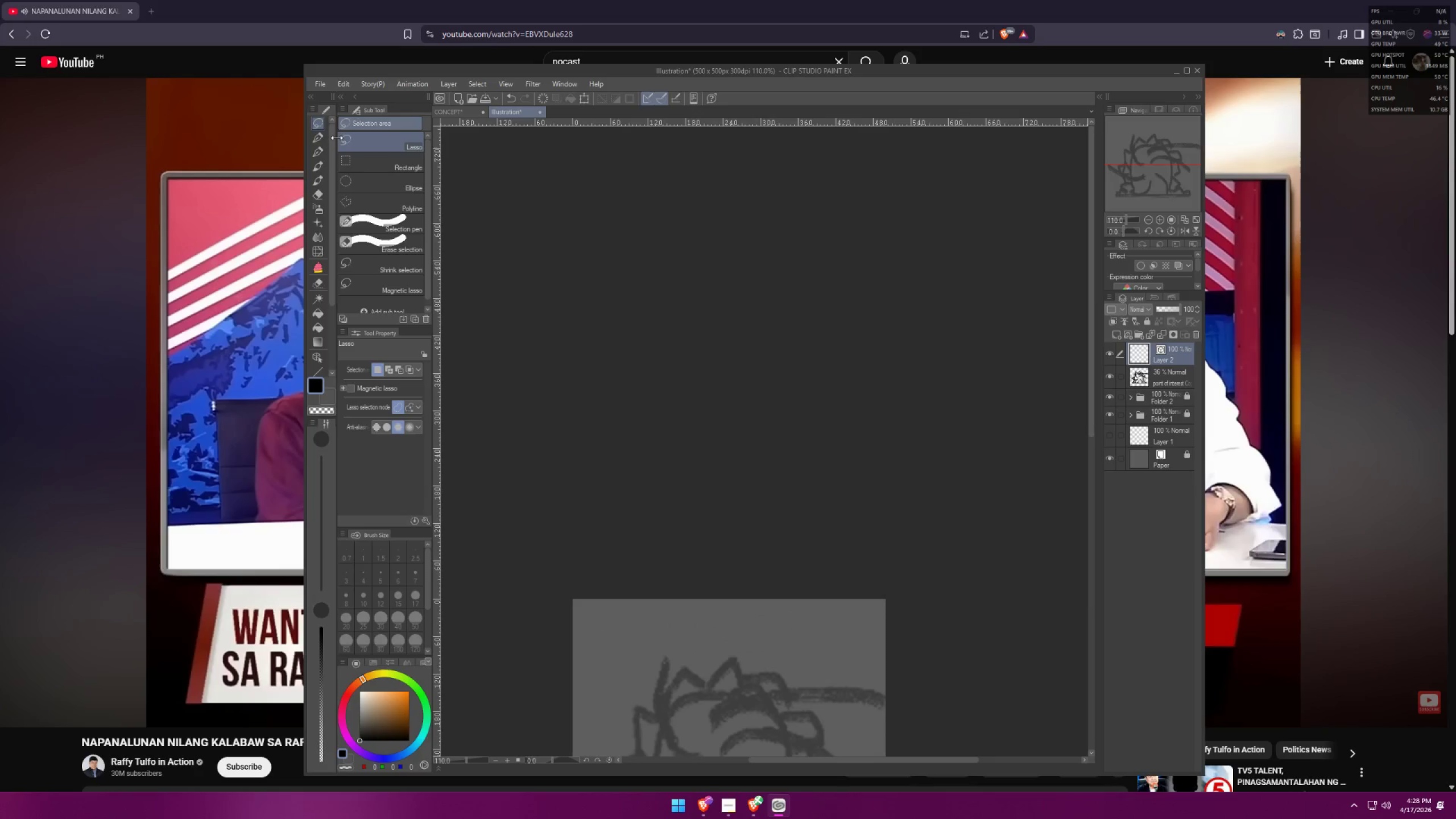 
left_click([323, 135])
 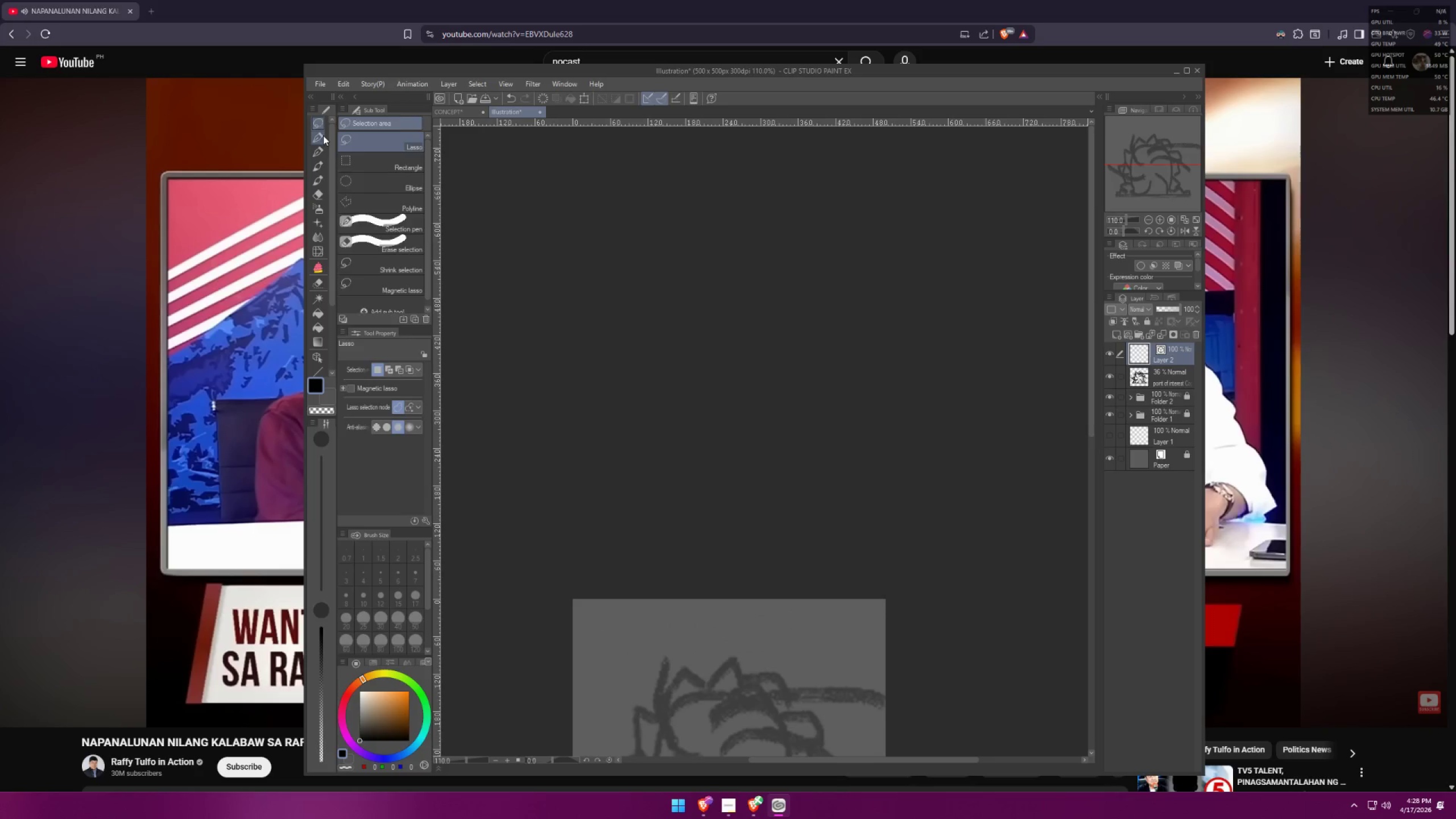 
key(Alt+AltLeft)
 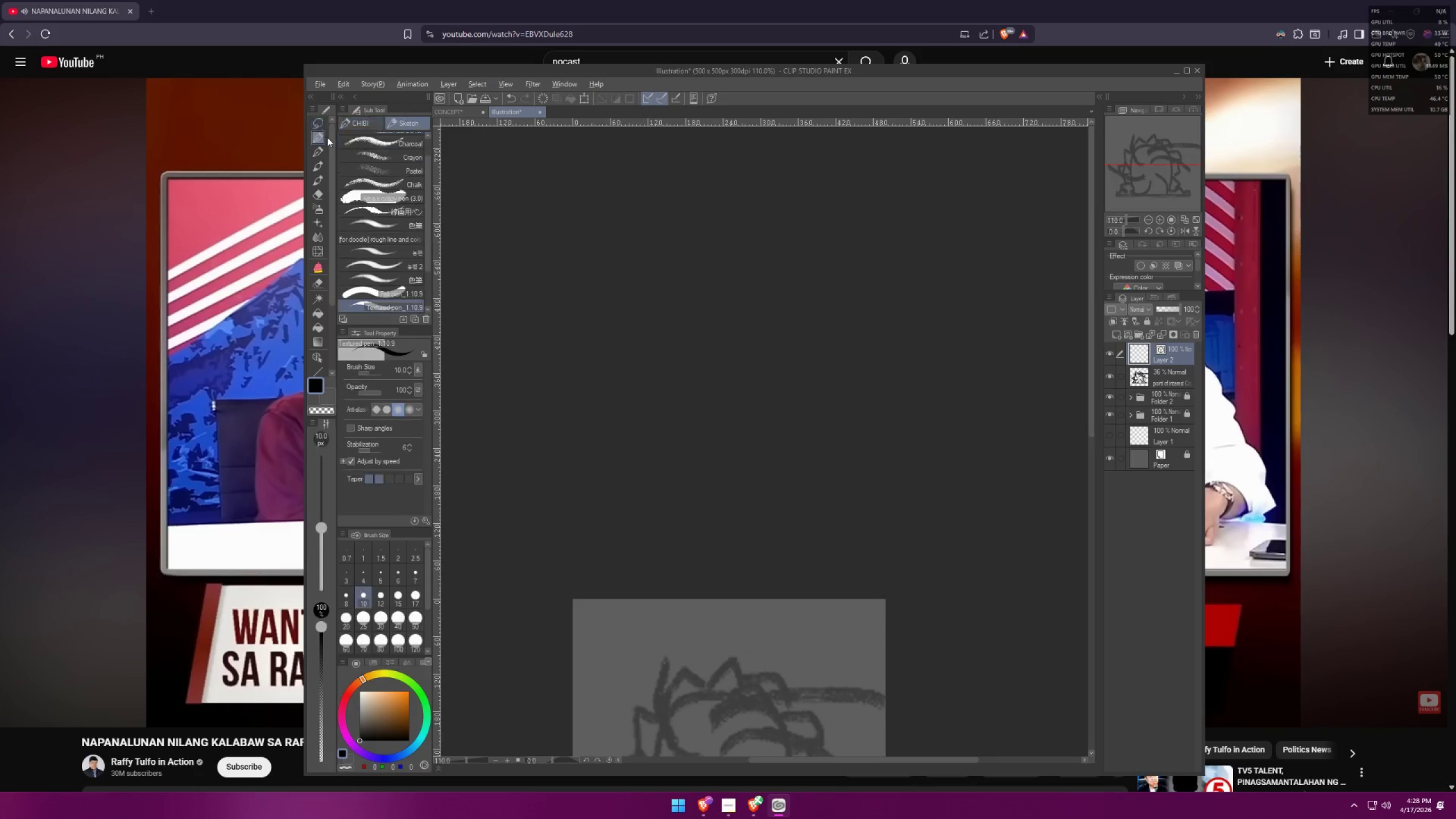 
key(Alt+Tab)
 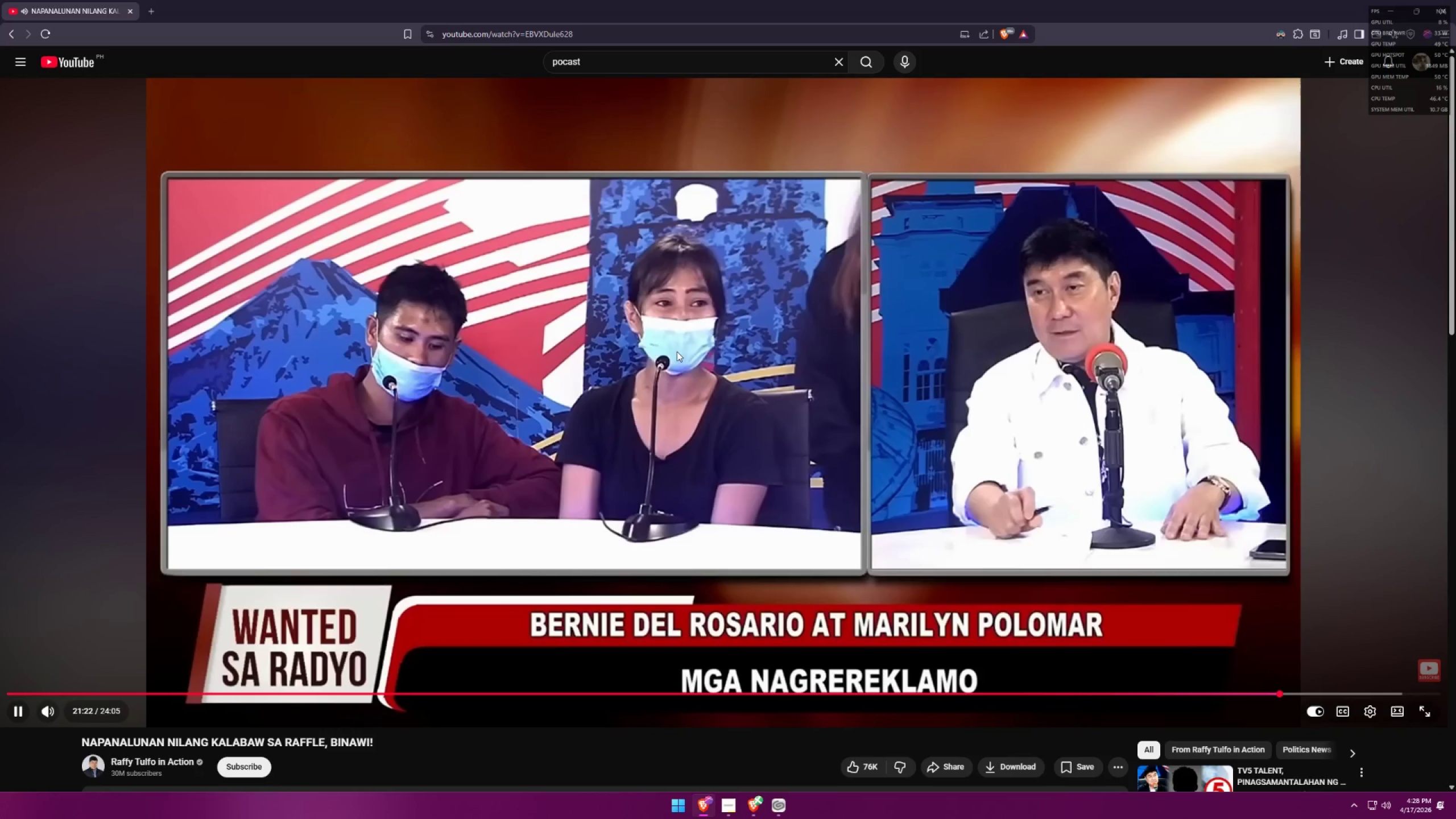 
key(Alt+AltLeft)
 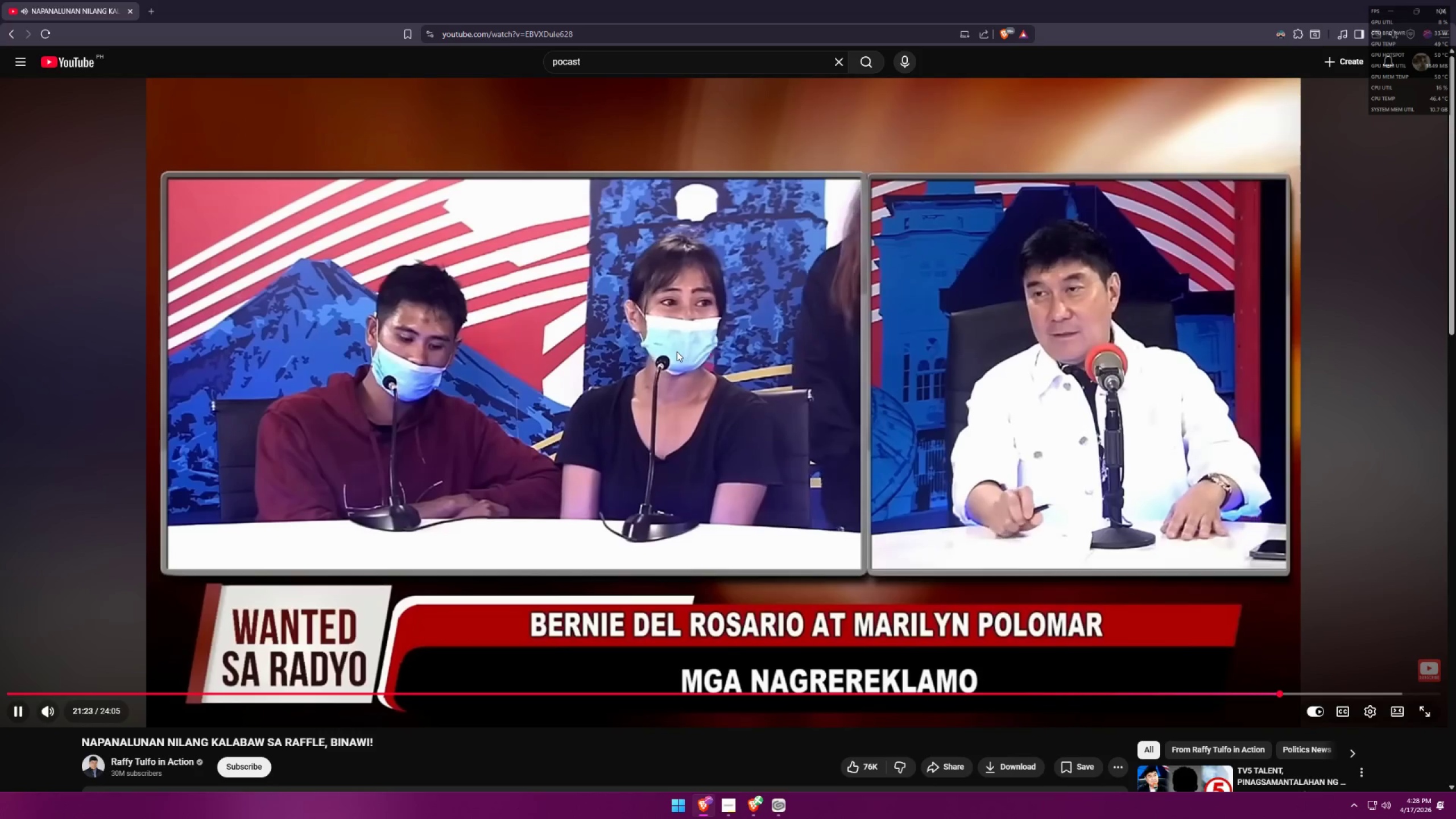 
key(Alt+Tab)
 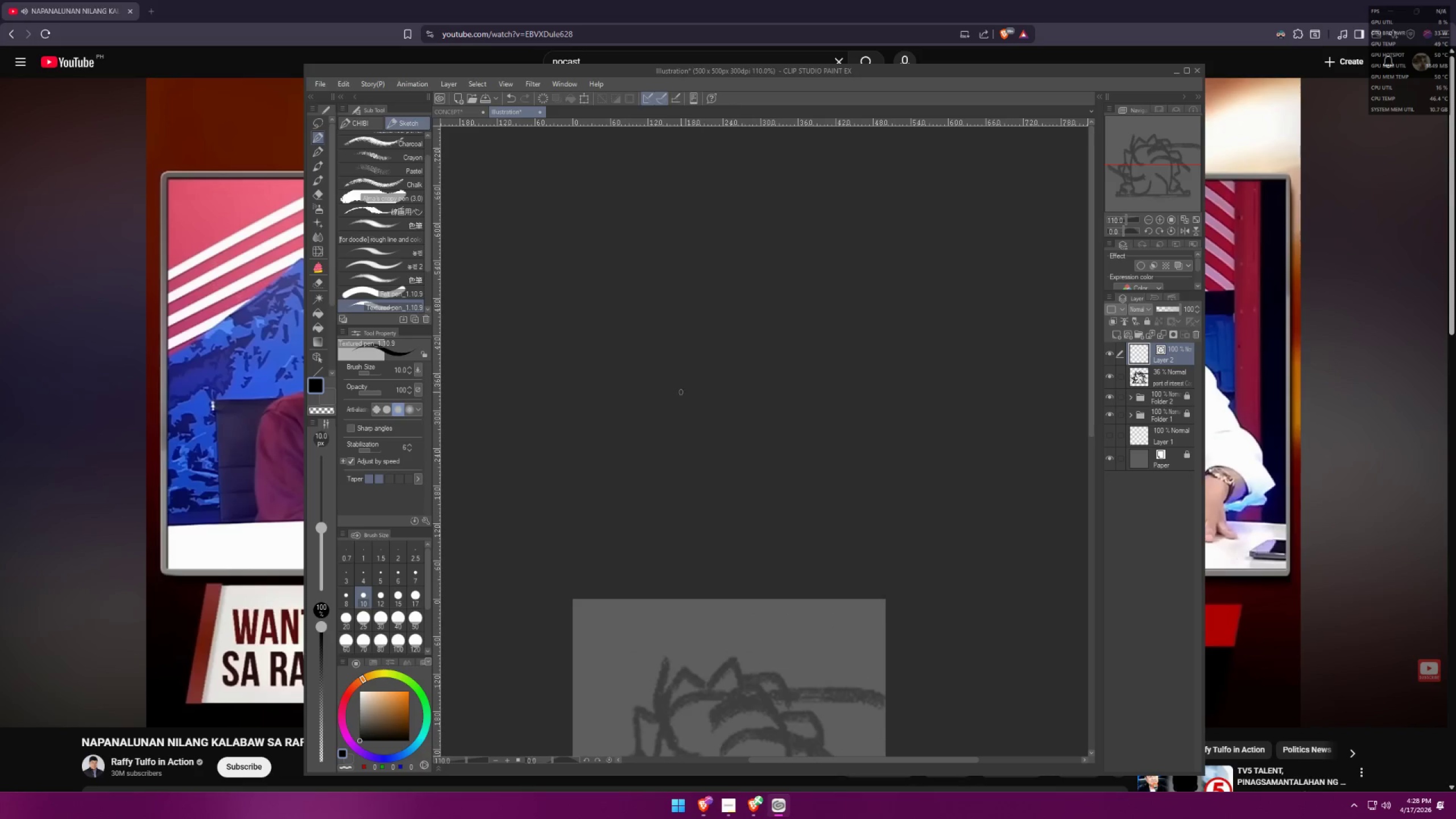 
hold_key(key=Space, duration=0.84)
 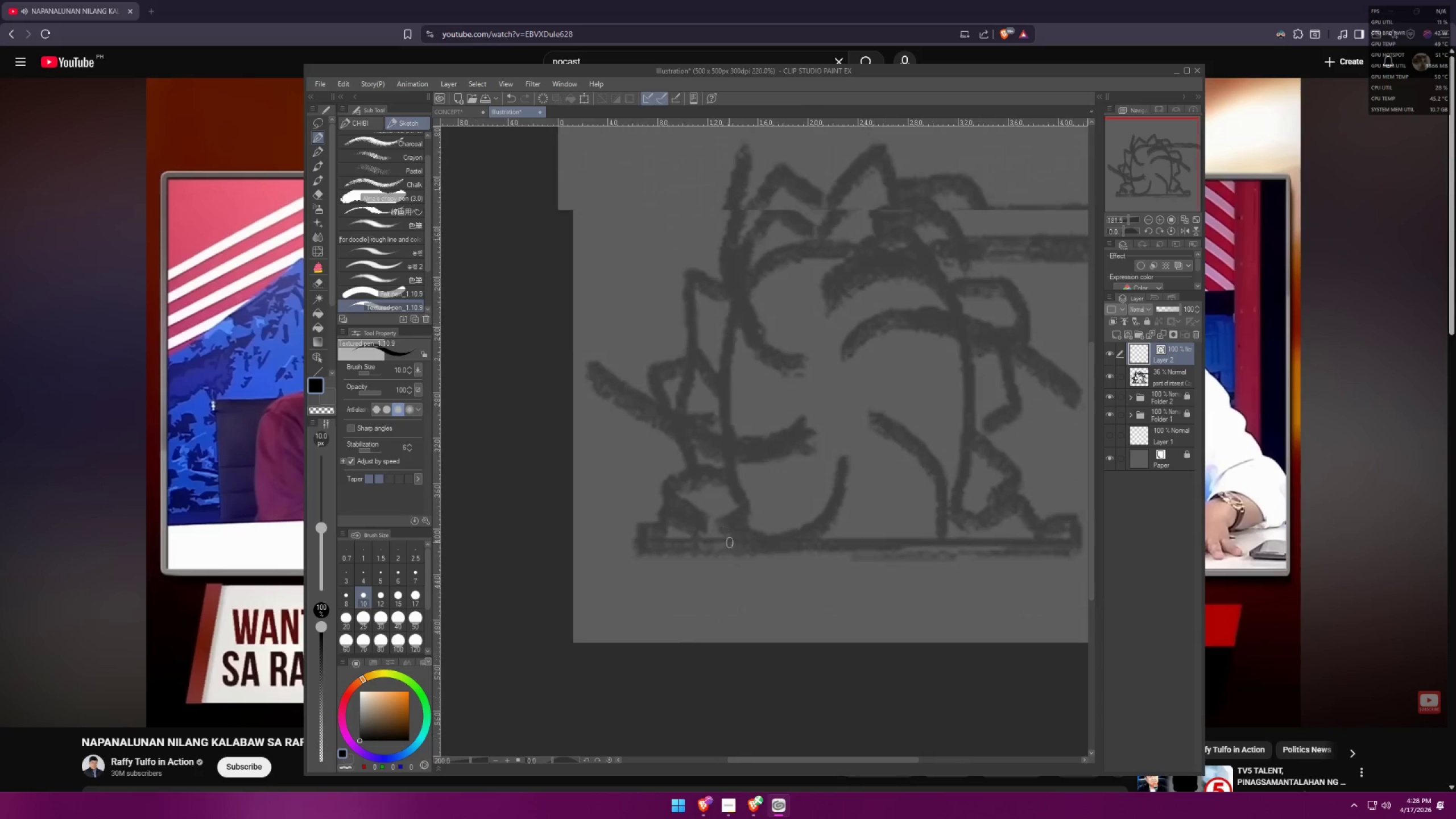 
left_click_drag(start_coordinate=[733, 562], to_coordinate=[796, 296])
 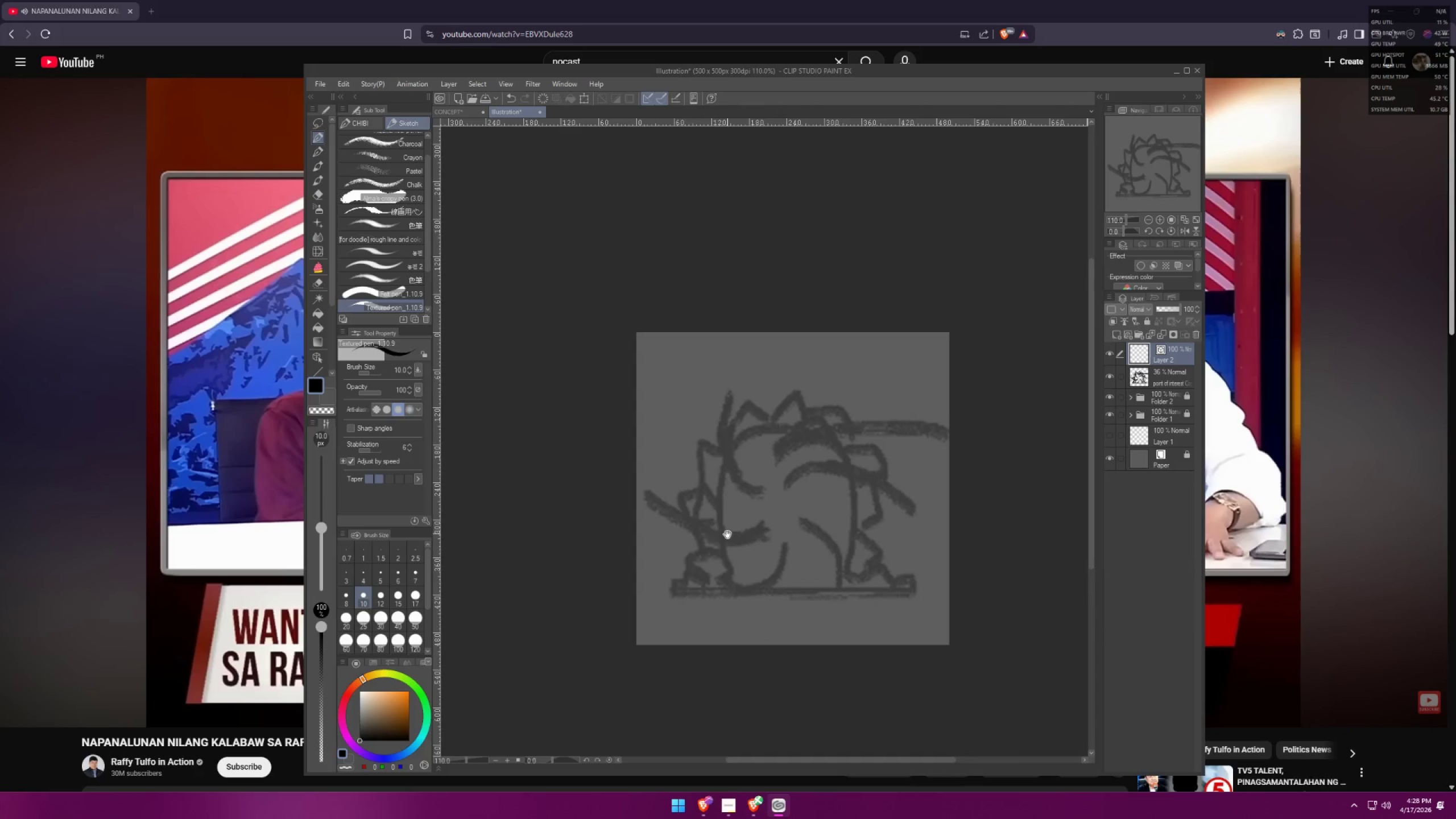 
left_click_drag(start_coordinate=[725, 523], to_coordinate=[722, 475])
 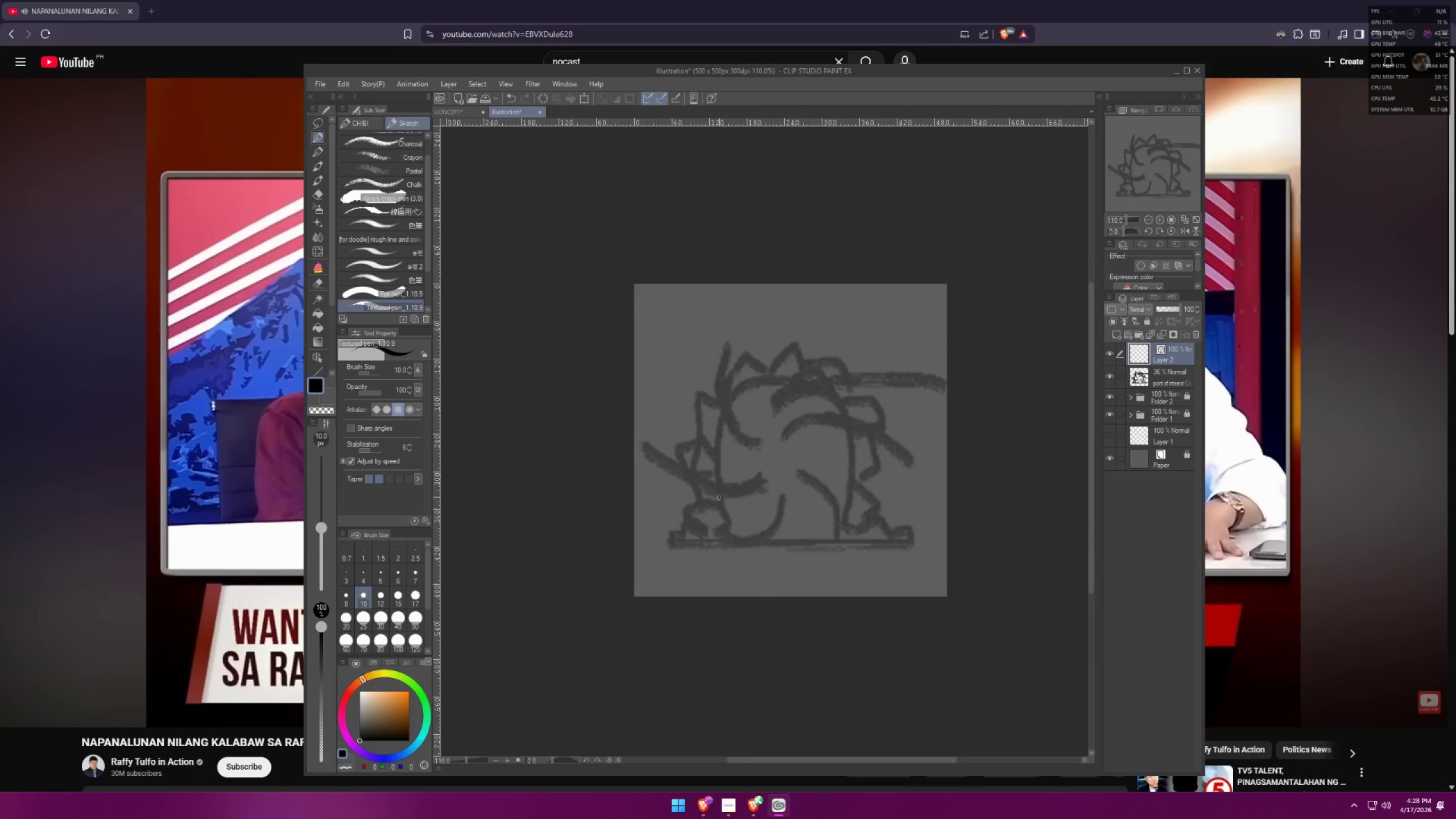 
left_click_drag(start_coordinate=[759, 551], to_coordinate=[789, 321])
 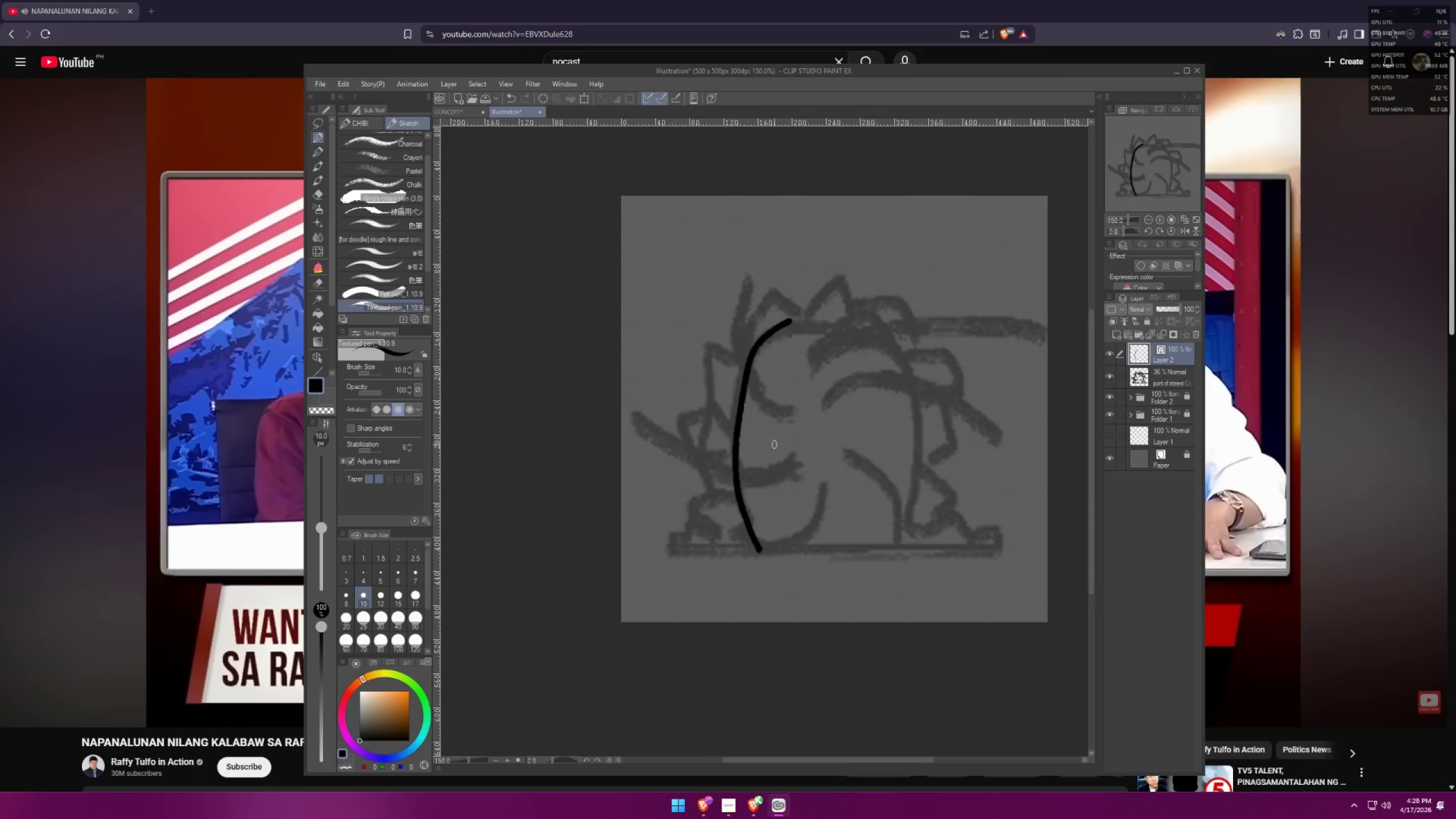 
scroll: coordinate [751, 553], scroll_direction: up, amount: 5.0
 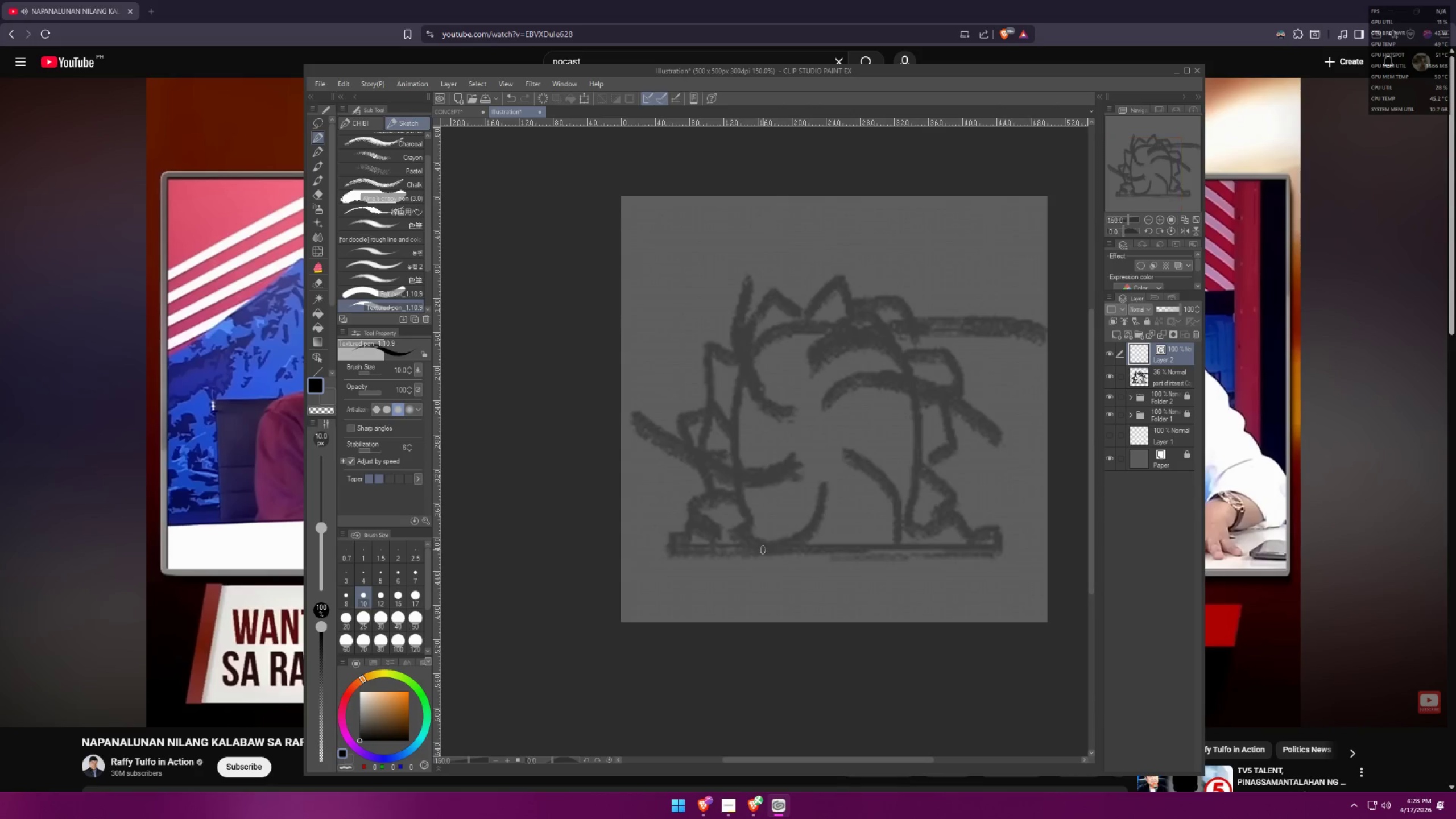 
key(Control+ControlLeft)
 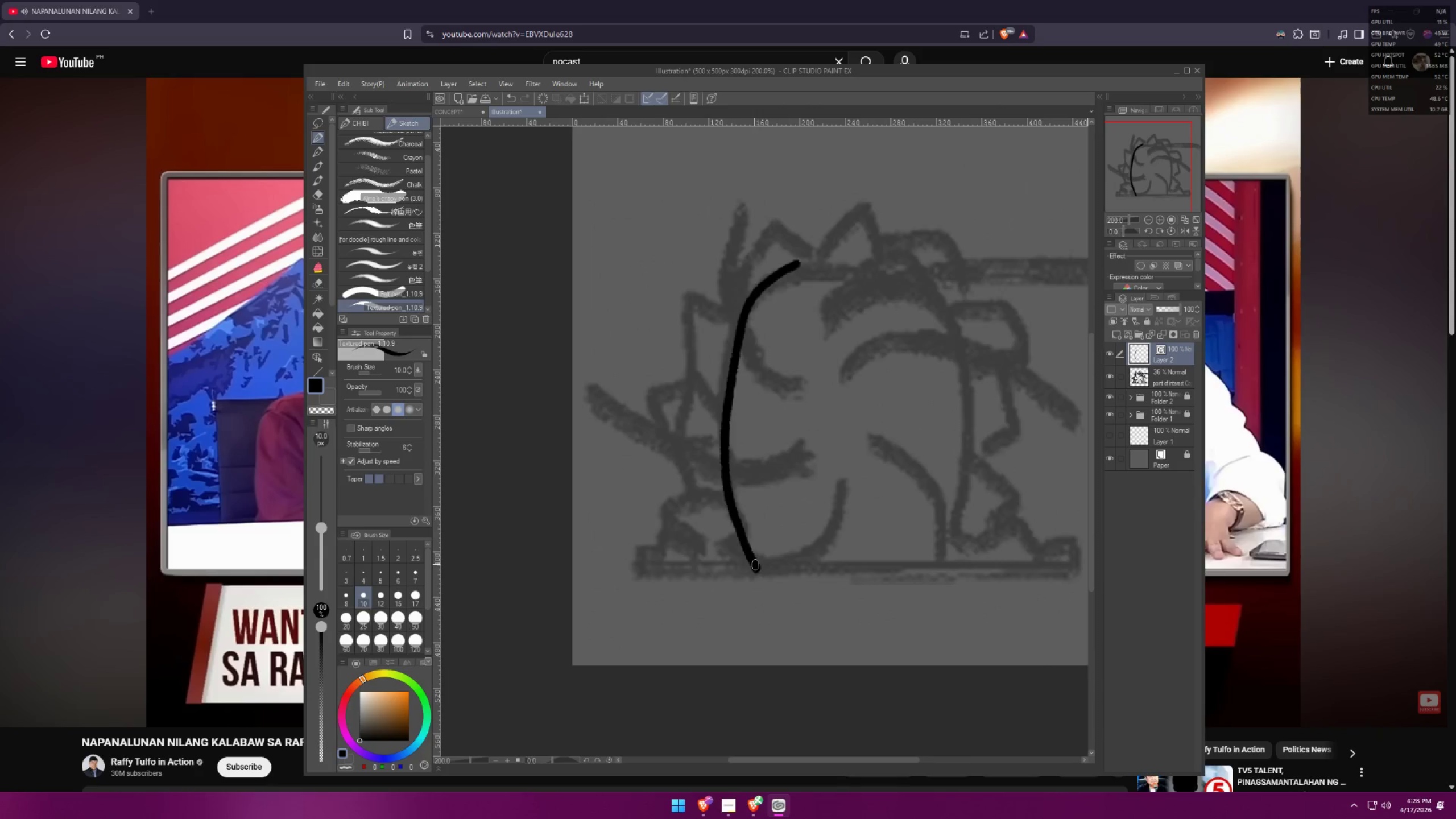 
key(Control+Z)
 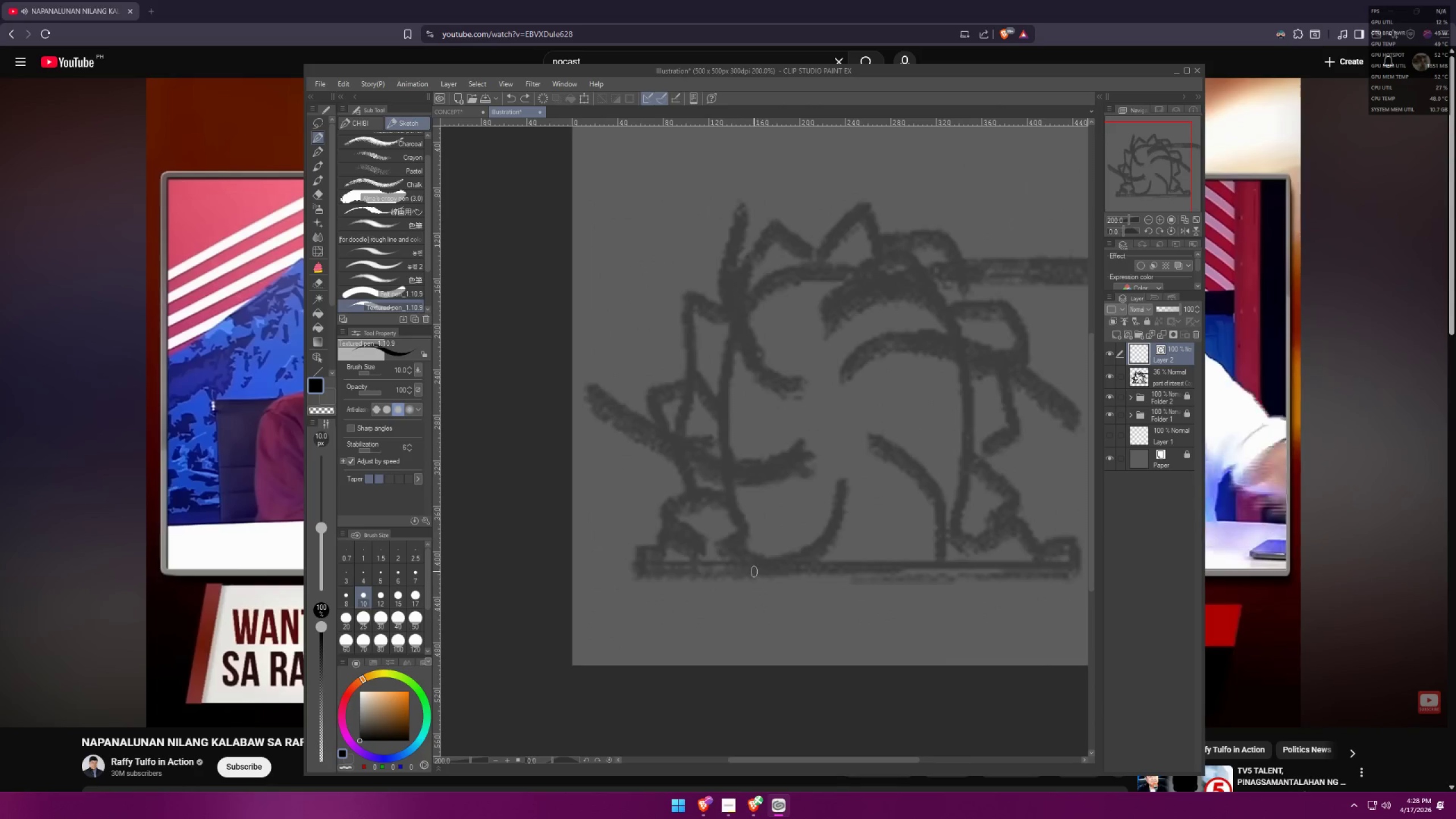 
scroll: coordinate [766, 504], scroll_direction: up, amount: 4.0
 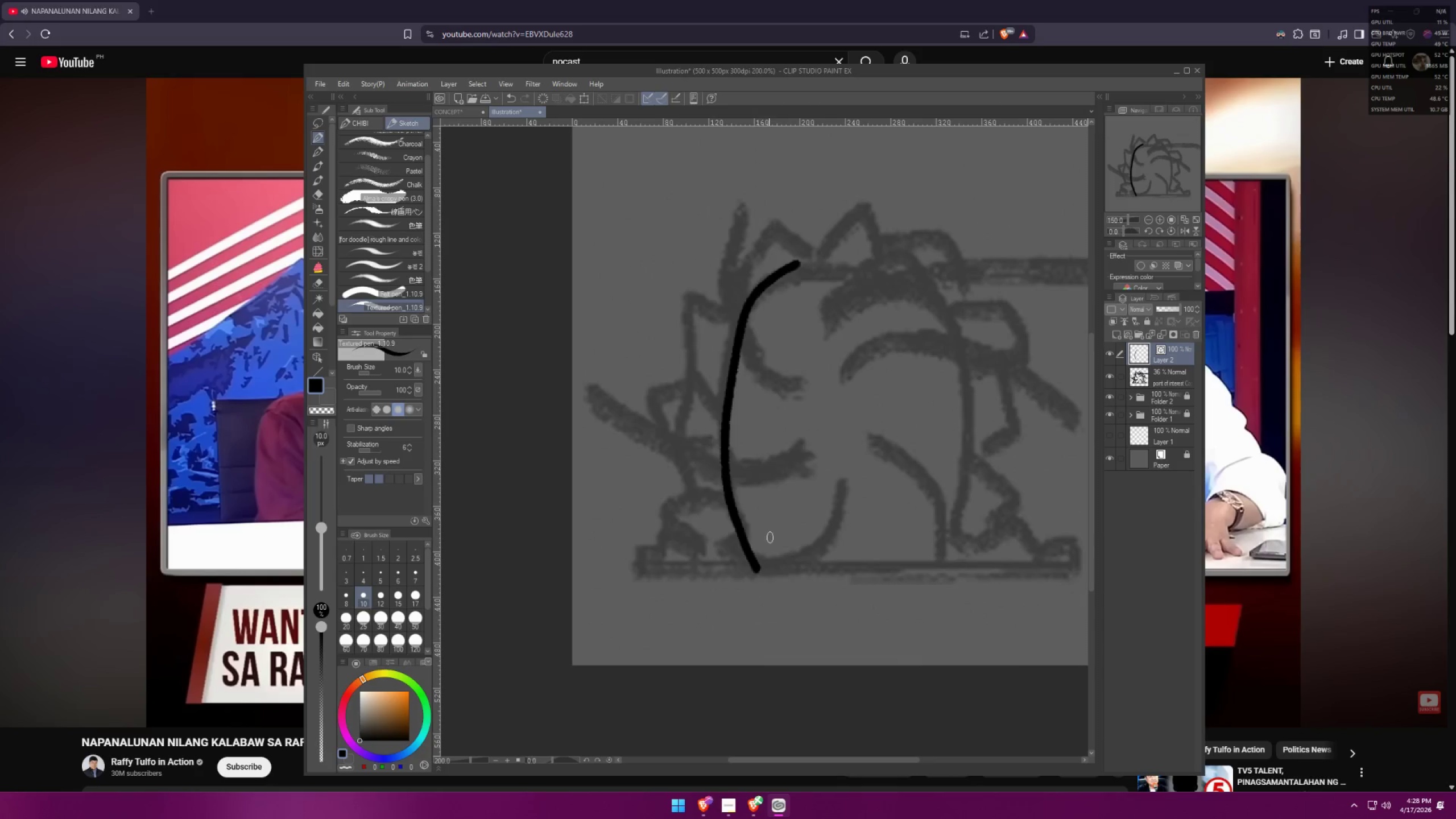 
left_click_drag(start_coordinate=[751, 570], to_coordinate=[742, 450])
 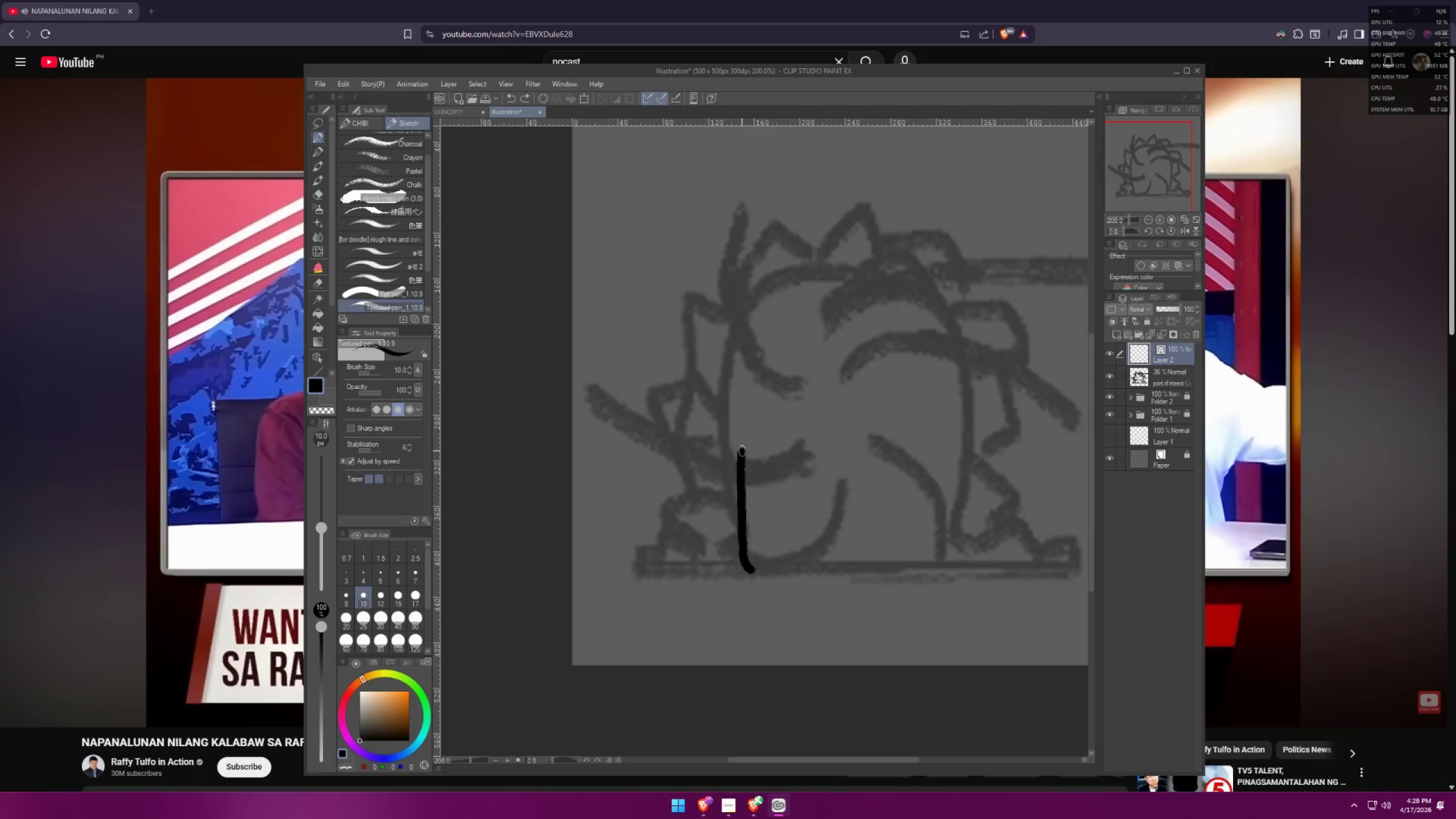 
key(Control+ControlLeft)
 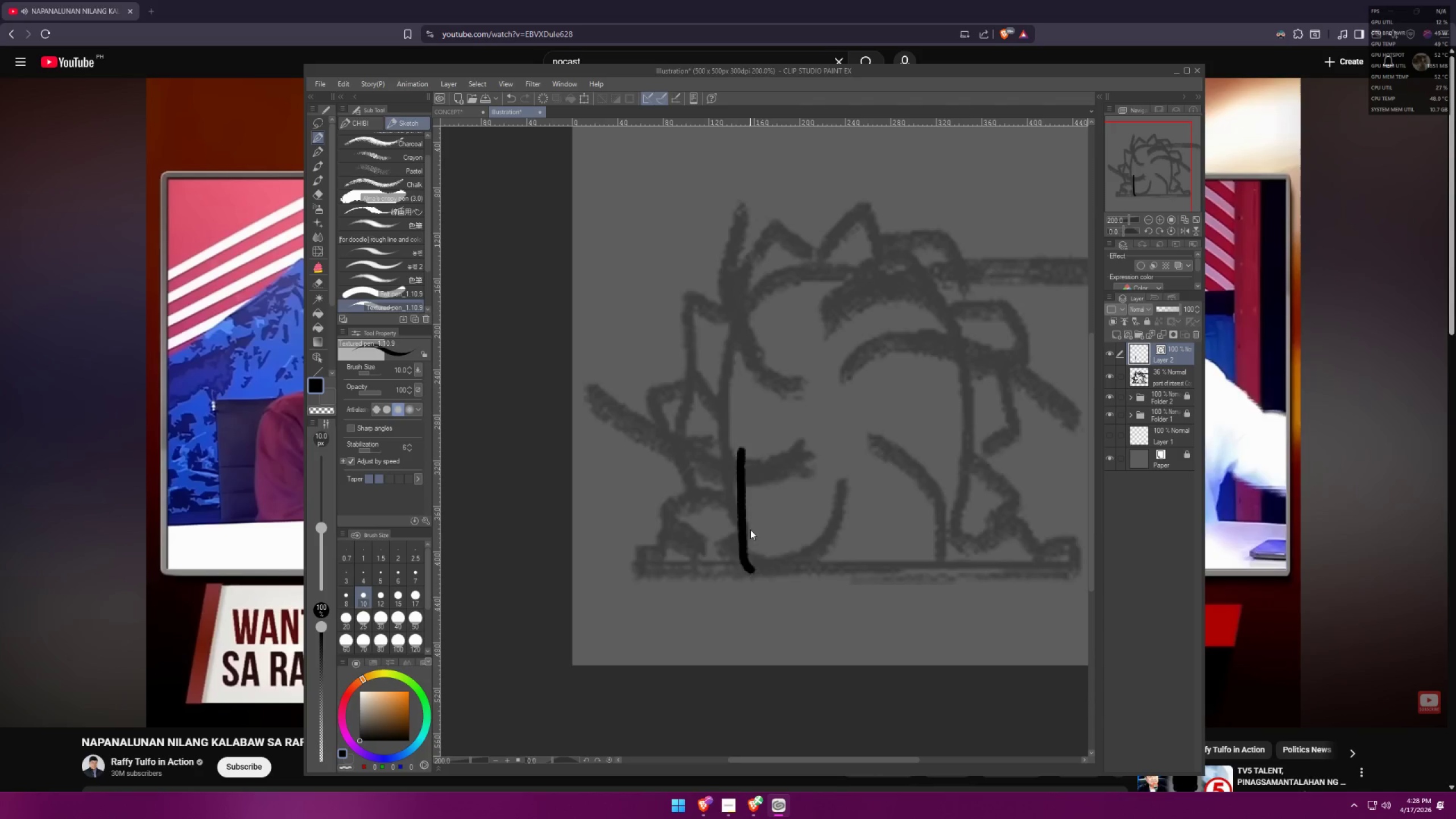 
key(Control+Z)
 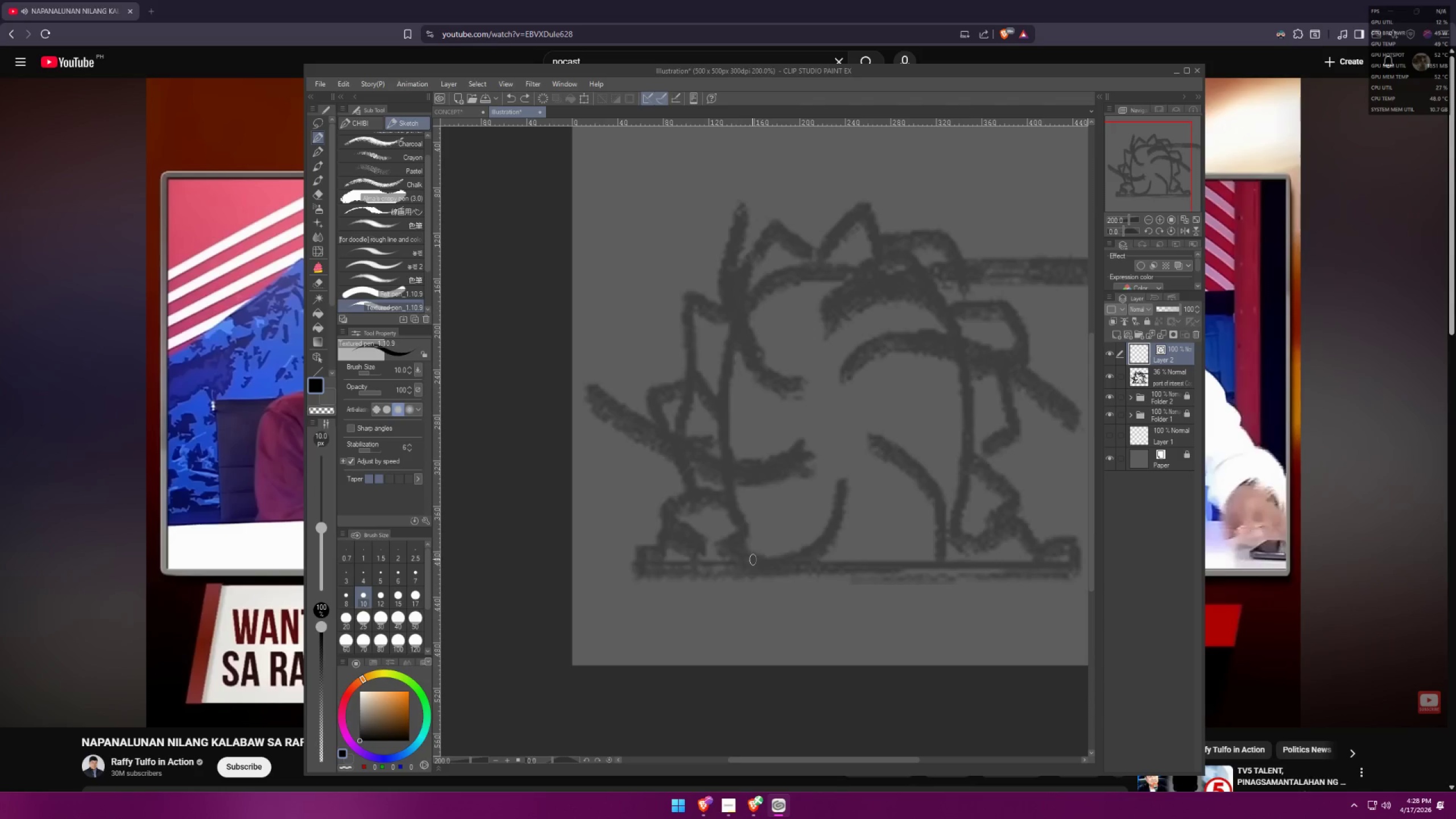 
left_click_drag(start_coordinate=[752, 561], to_coordinate=[833, 257])
 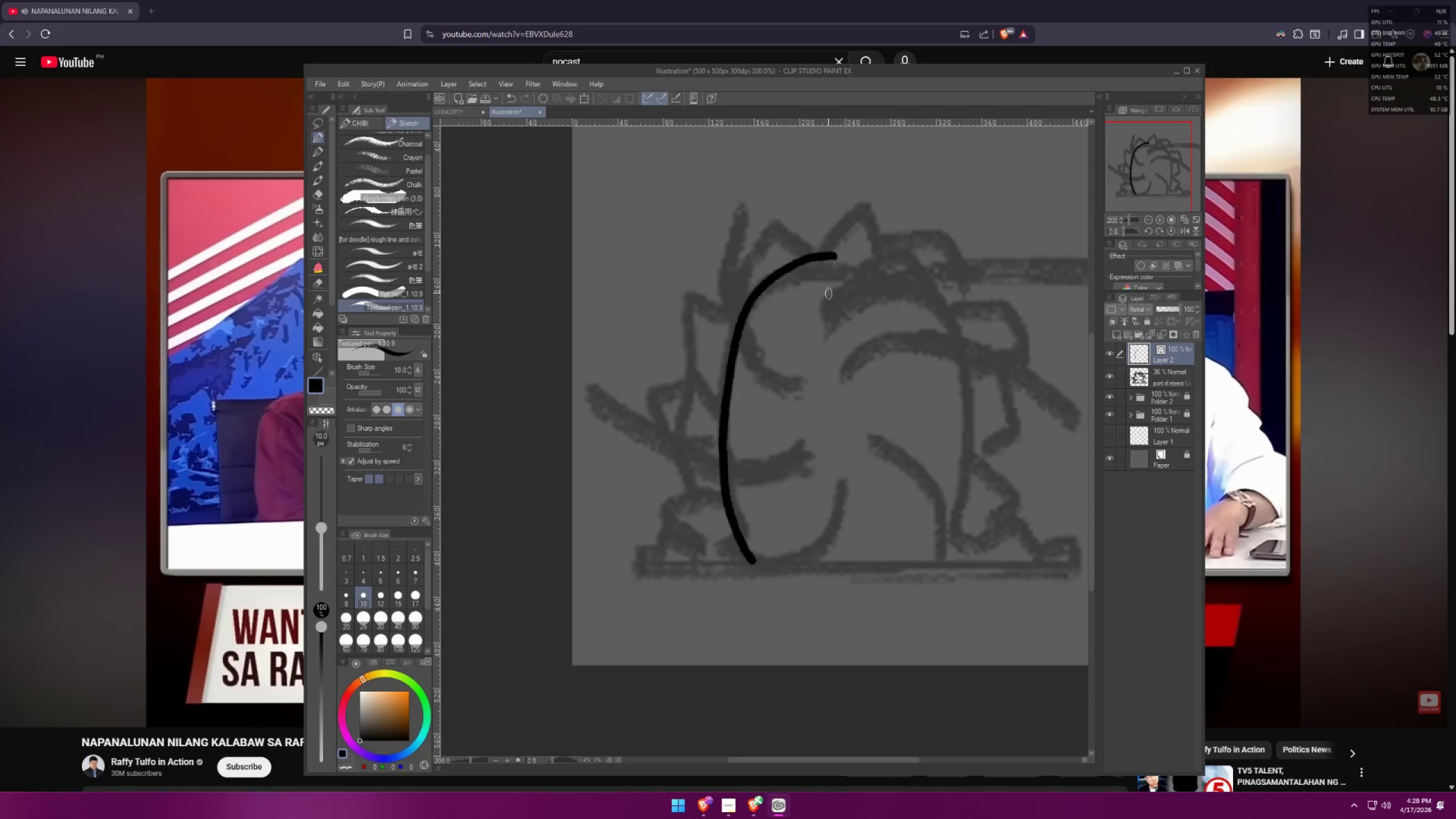 
key(Control+ControlLeft)
 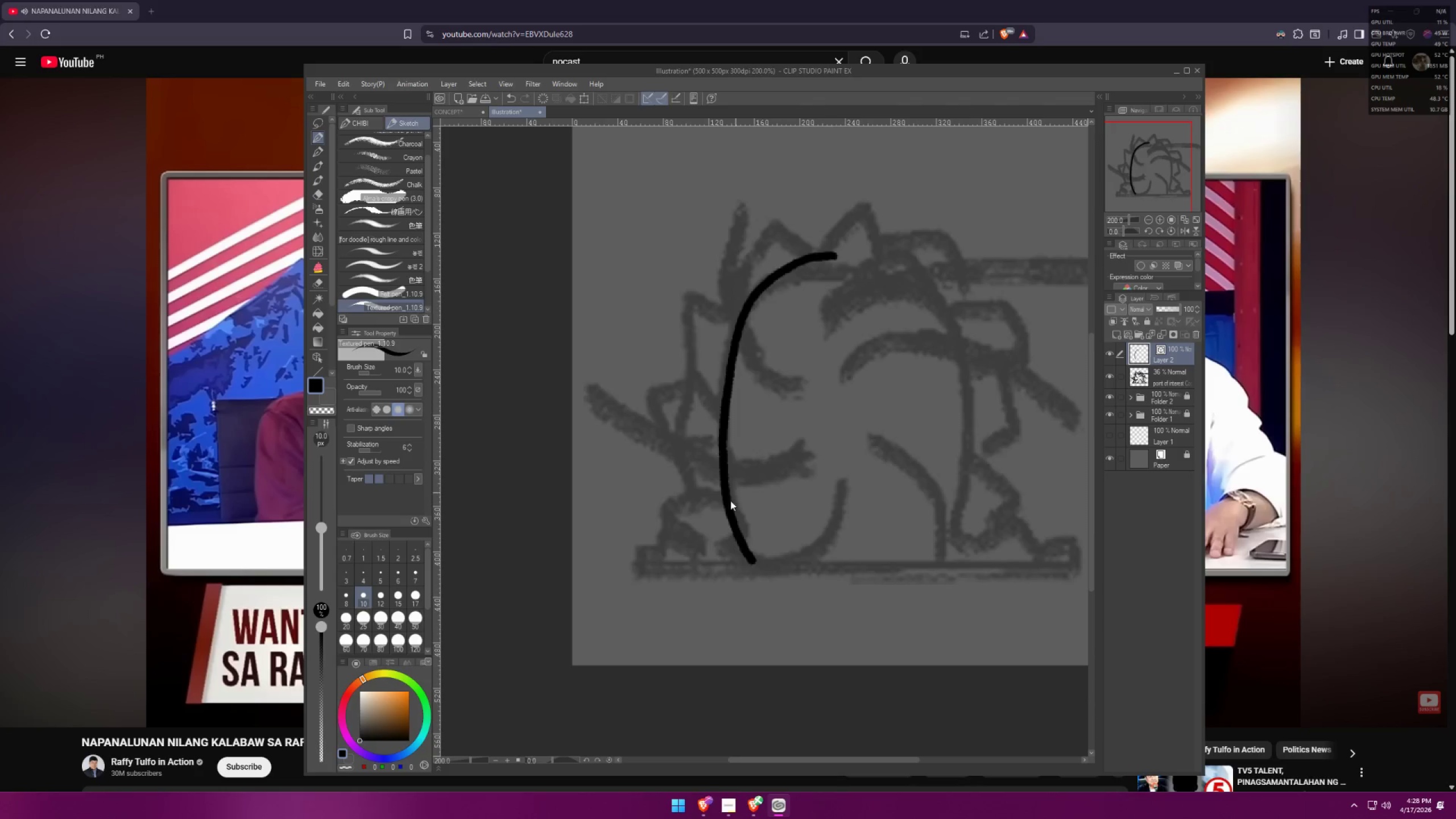 
key(Control+Z)
 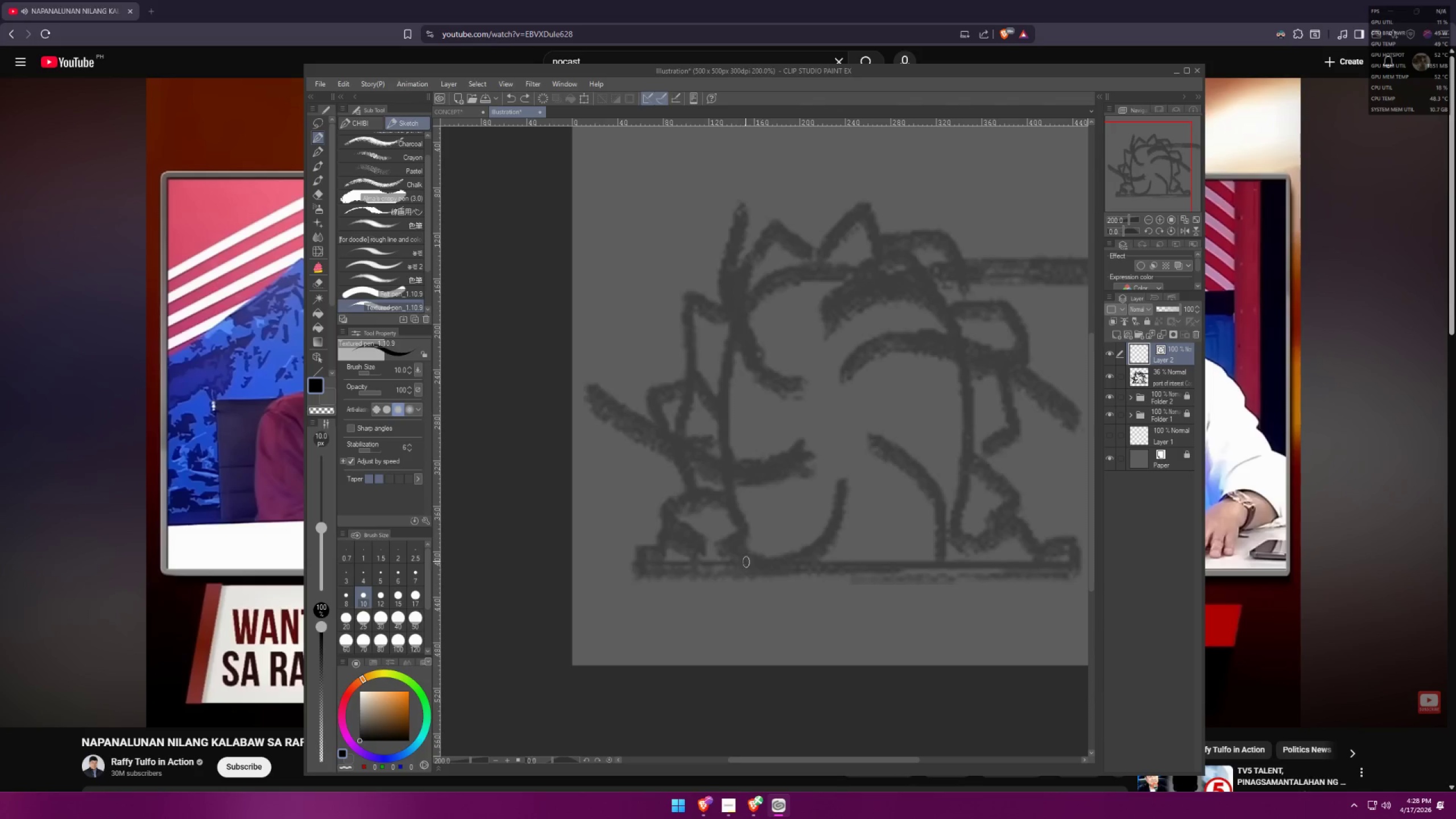 
left_click_drag(start_coordinate=[740, 566], to_coordinate=[804, 287])
 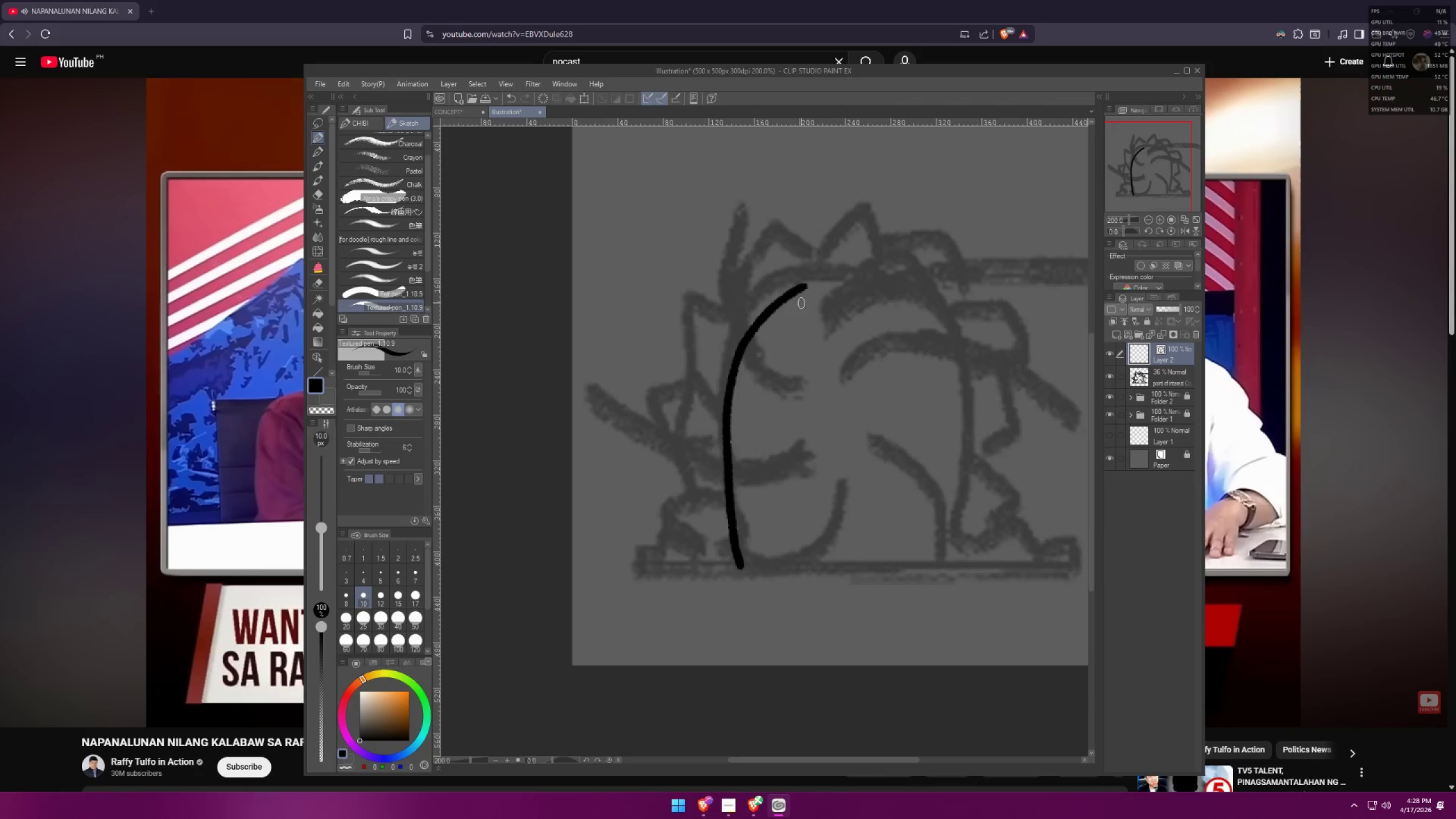 
key(Control+ControlLeft)
 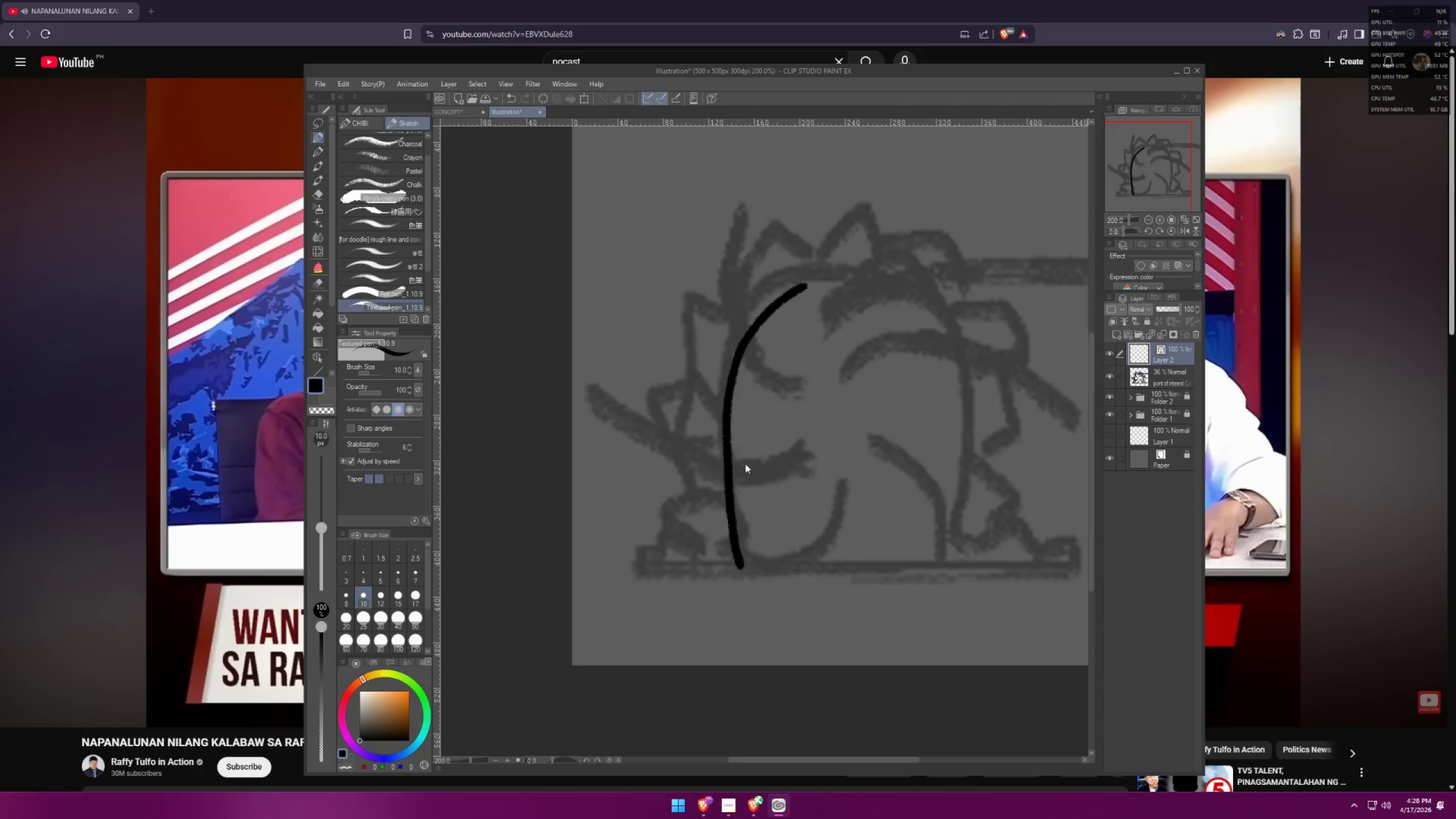 
key(Control+Z)
 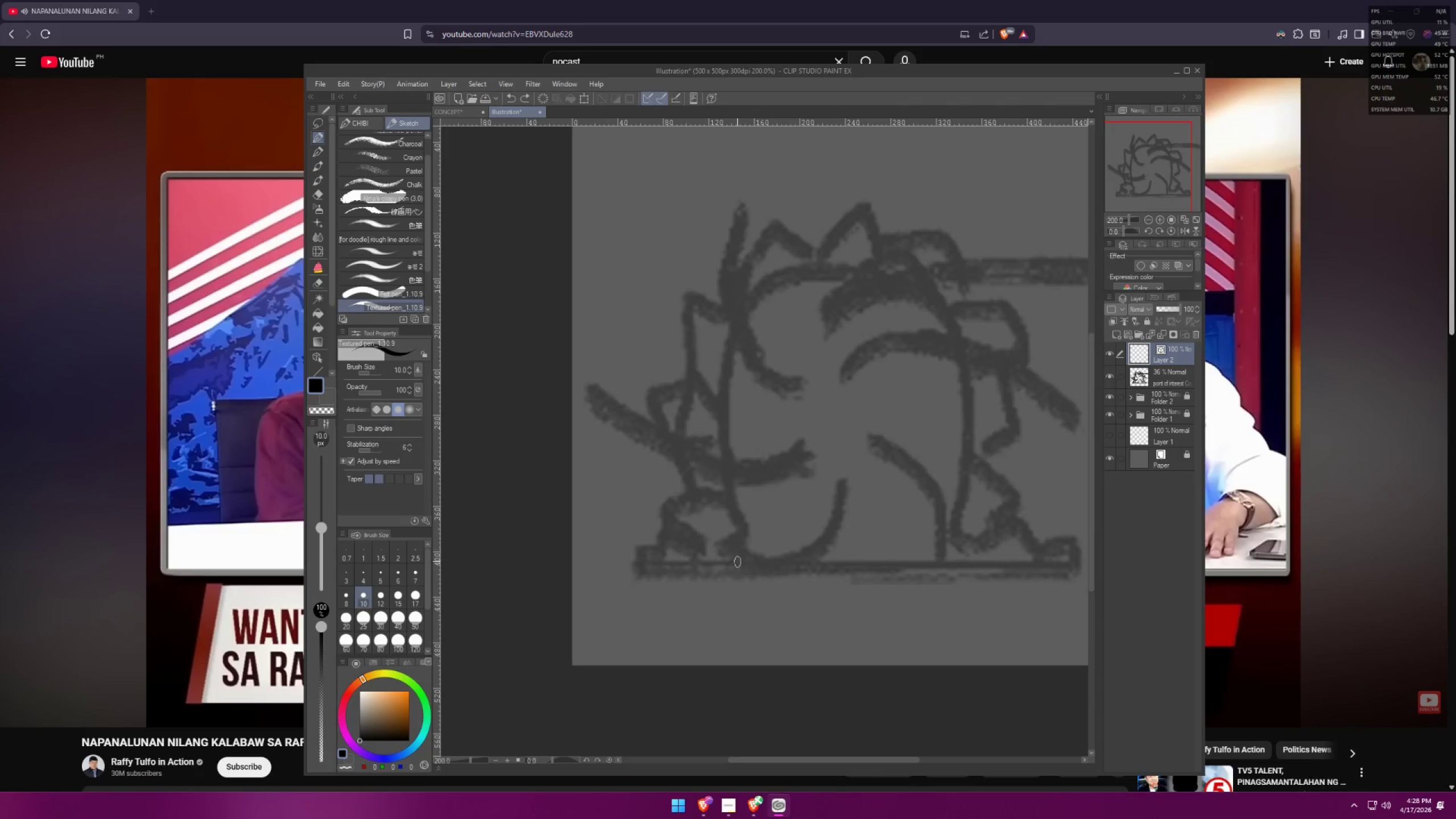 
left_click_drag(start_coordinate=[736, 569], to_coordinate=[822, 271])
 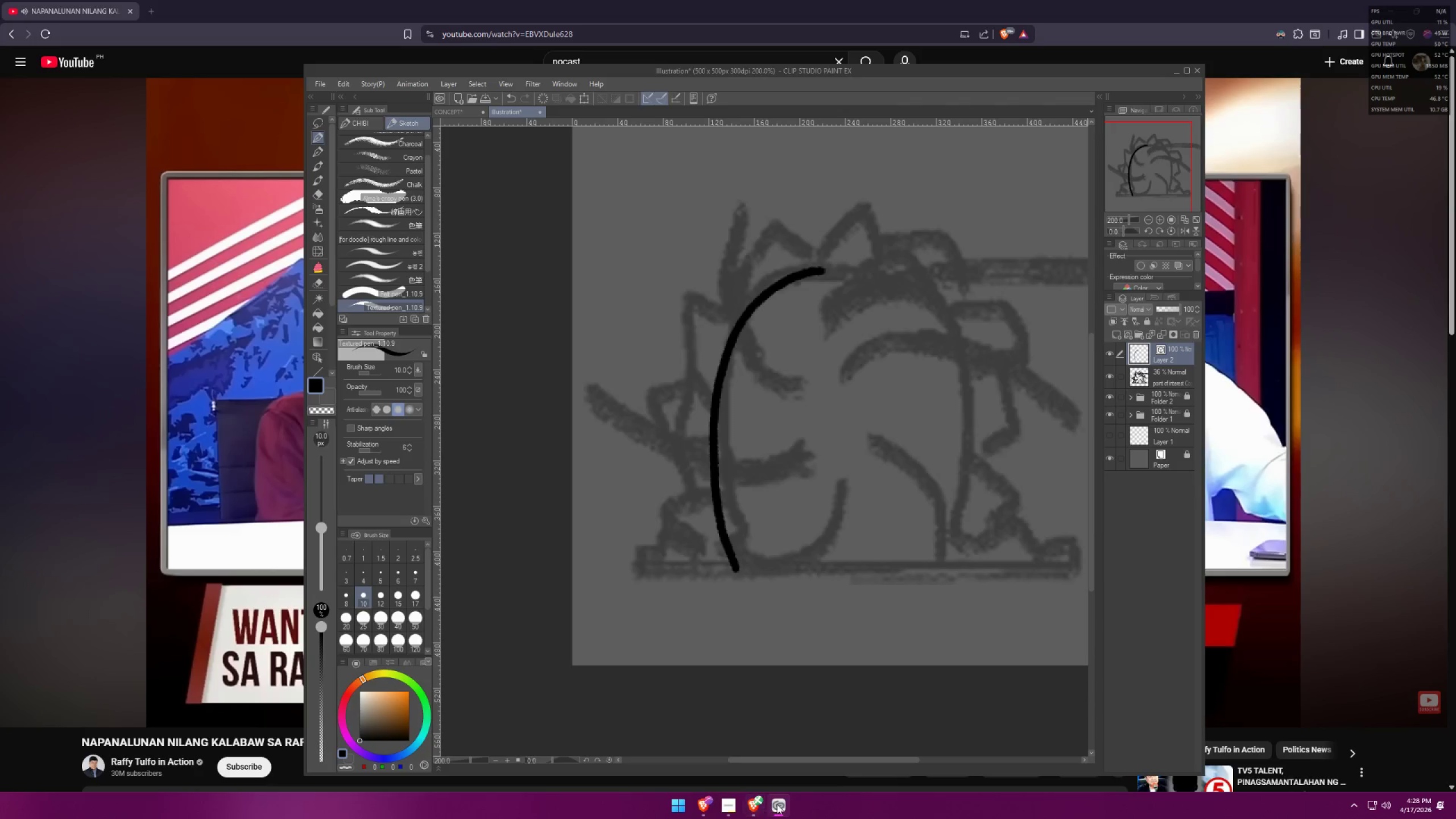 
left_click([731, 809])
 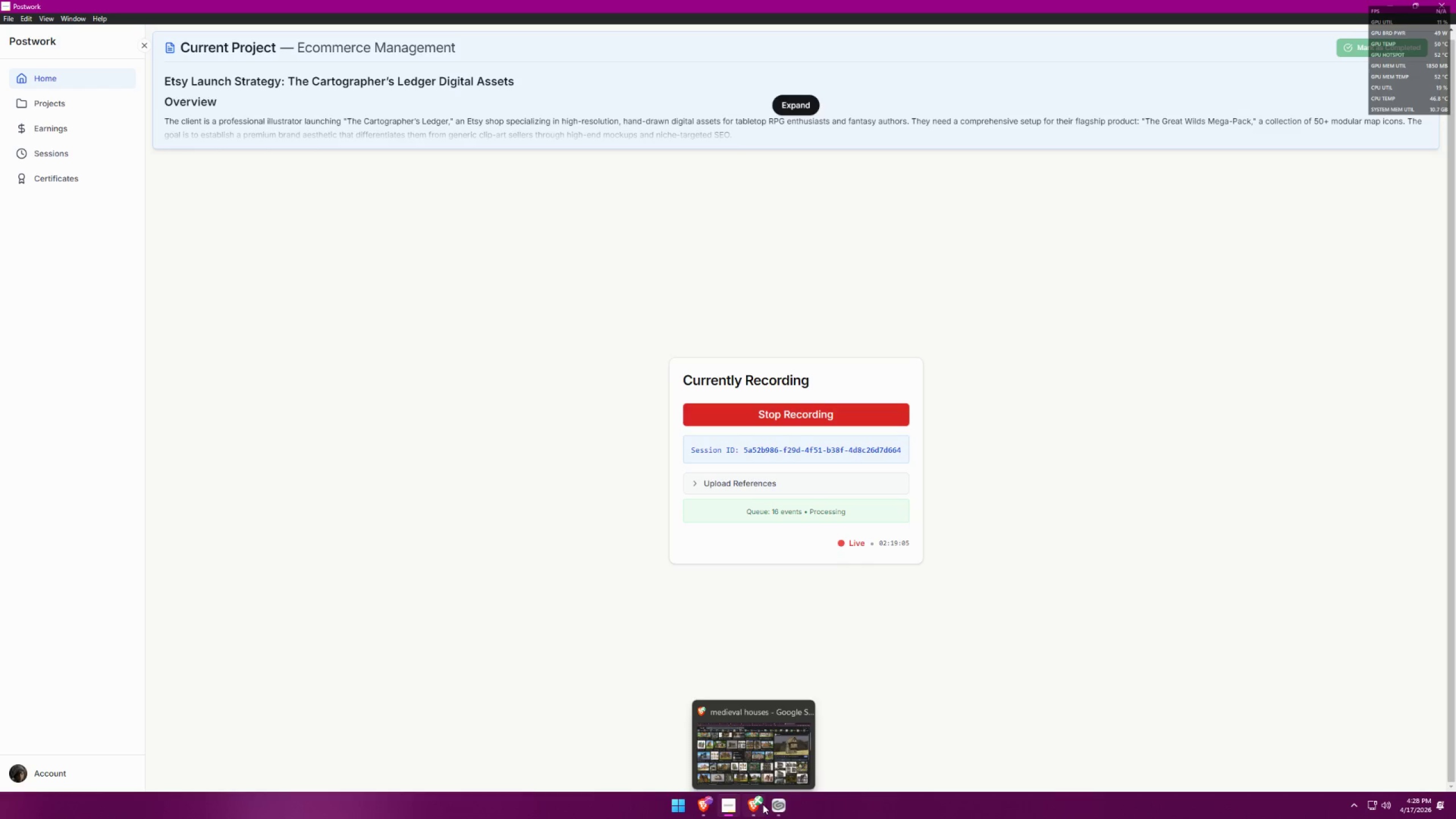 
left_click([780, 802])
 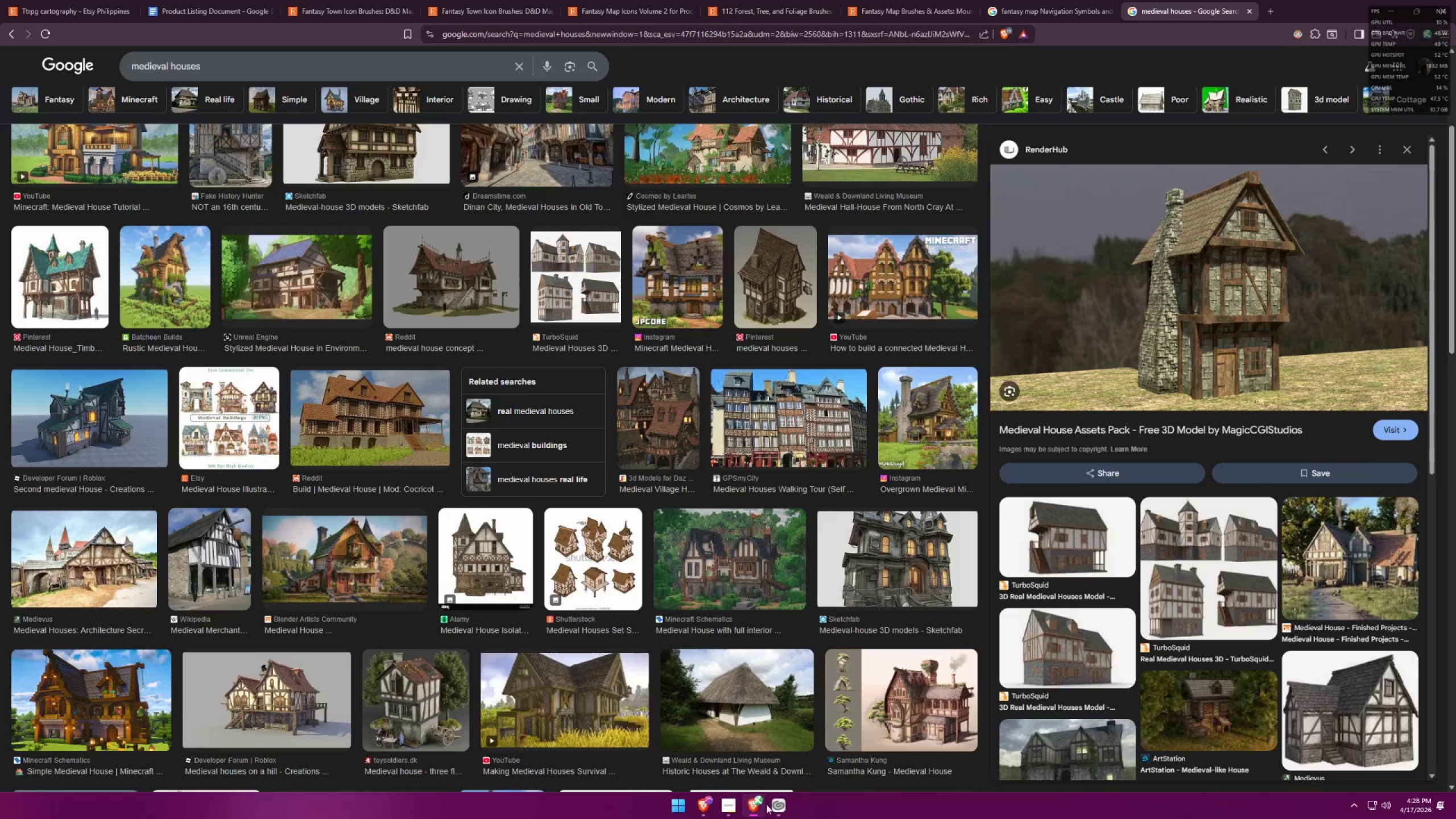 
double_click([775, 803])
 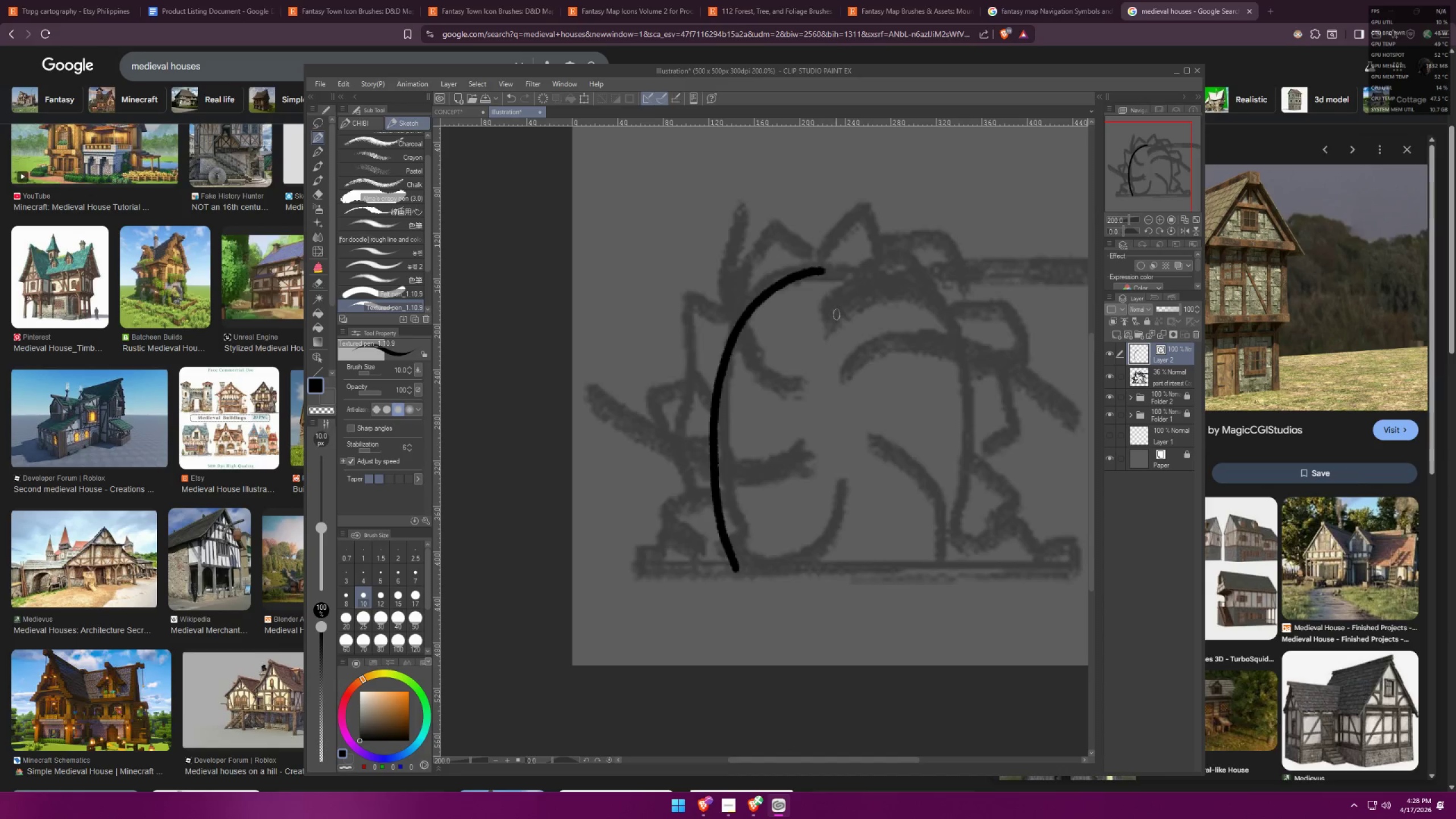 
key(Control+ControlLeft)
 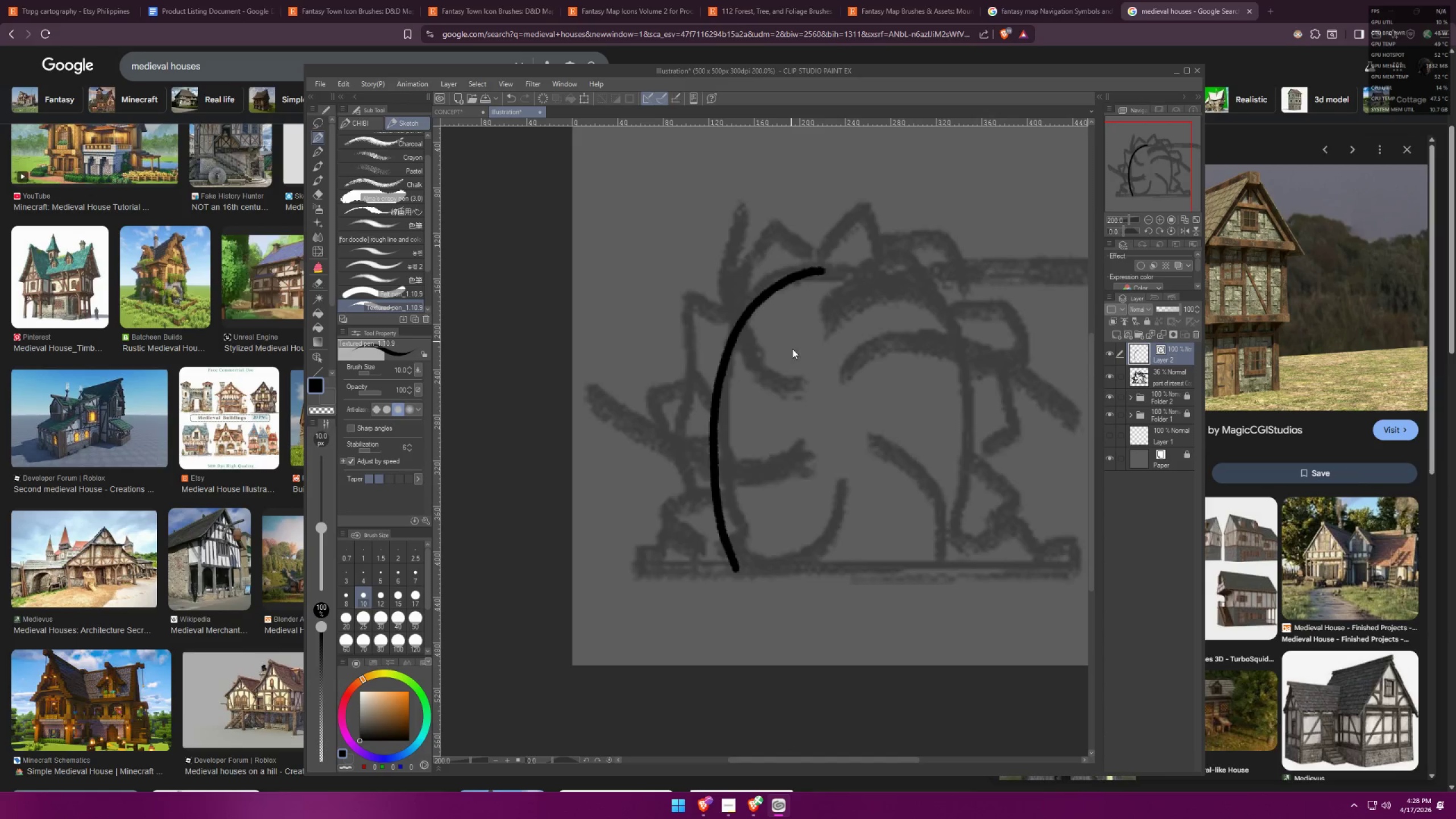 
key(Control+Z)
 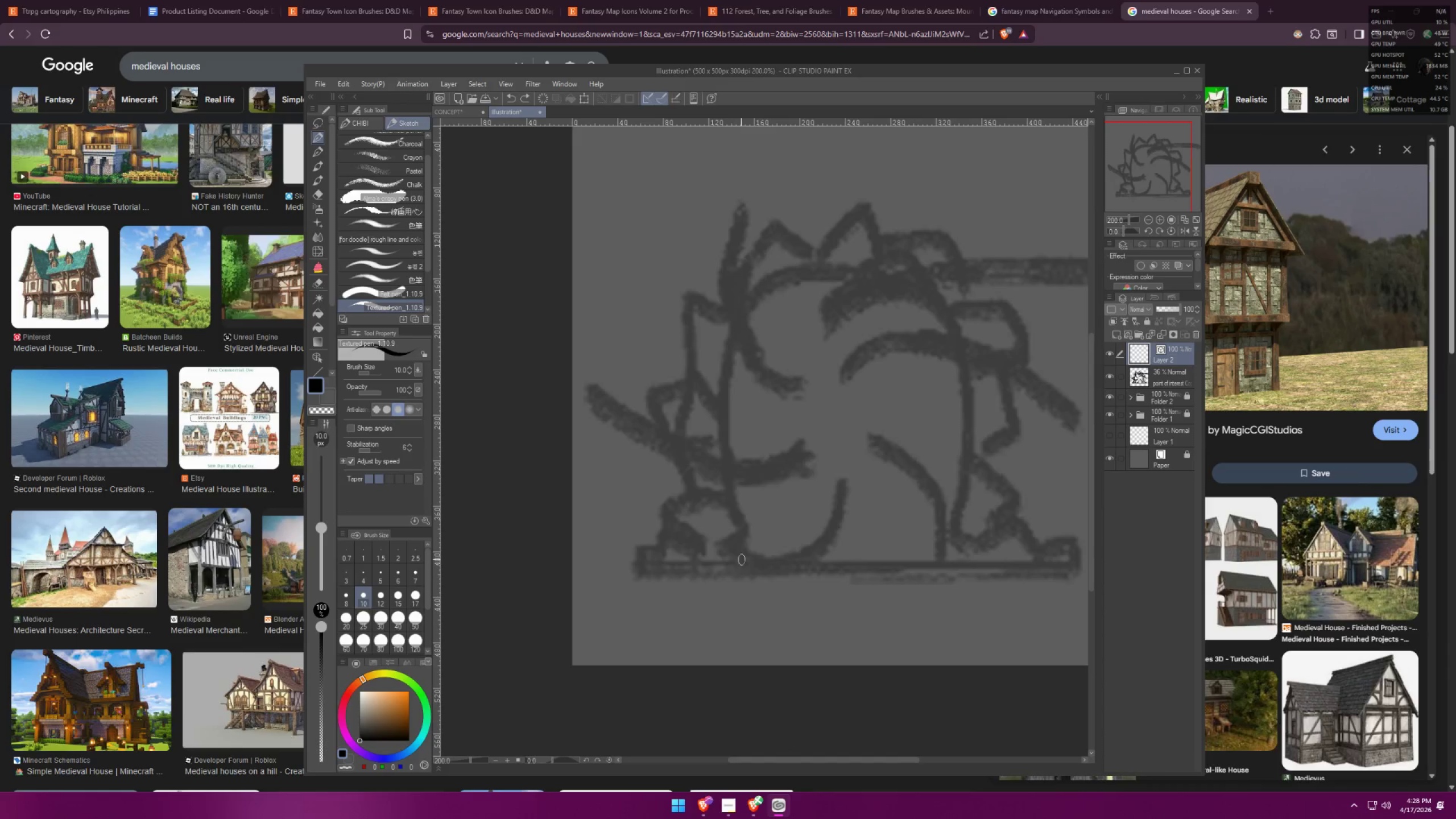 
left_click_drag(start_coordinate=[738, 558], to_coordinate=[841, 255])
 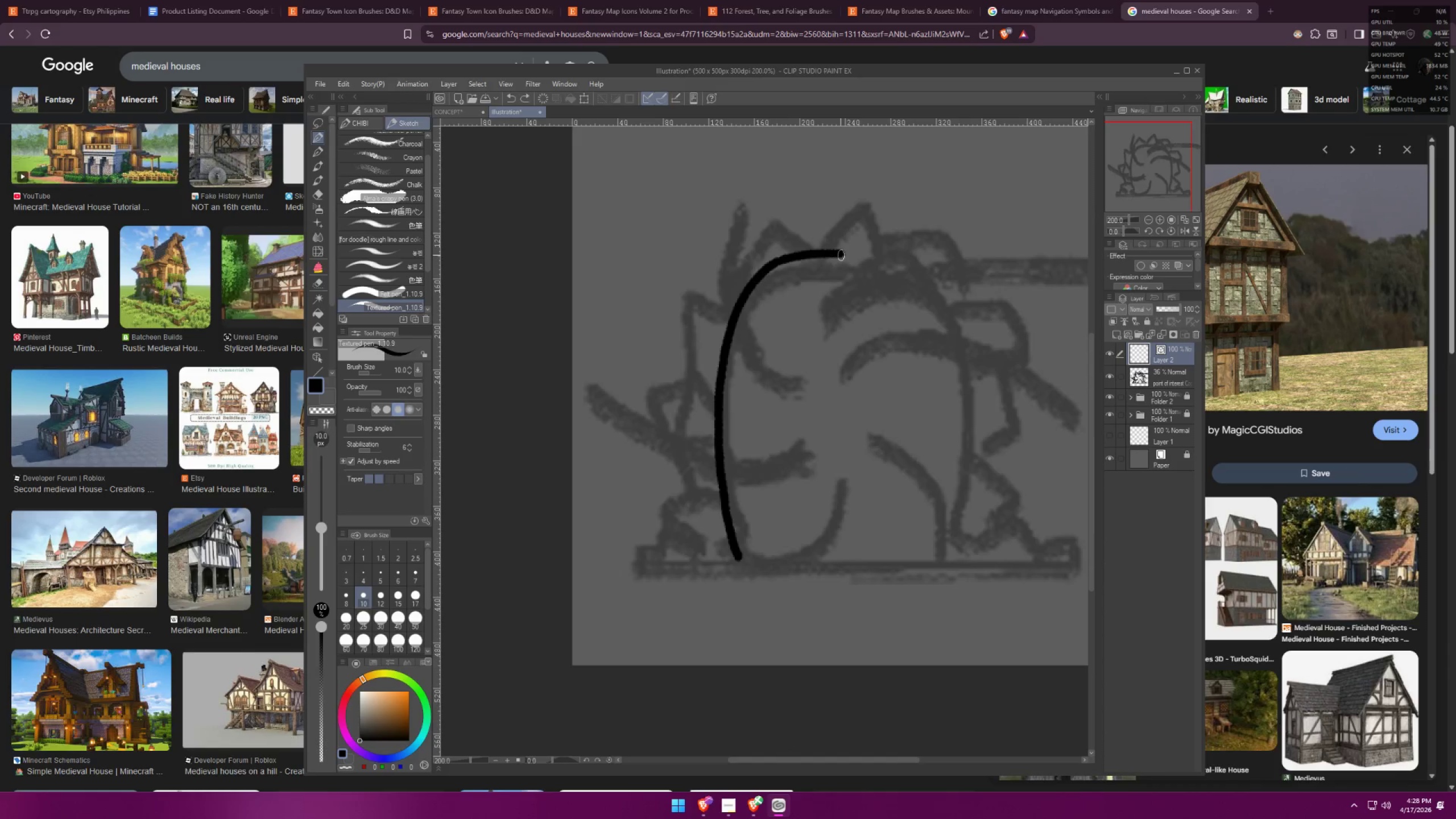 
key(Control+ControlLeft)
 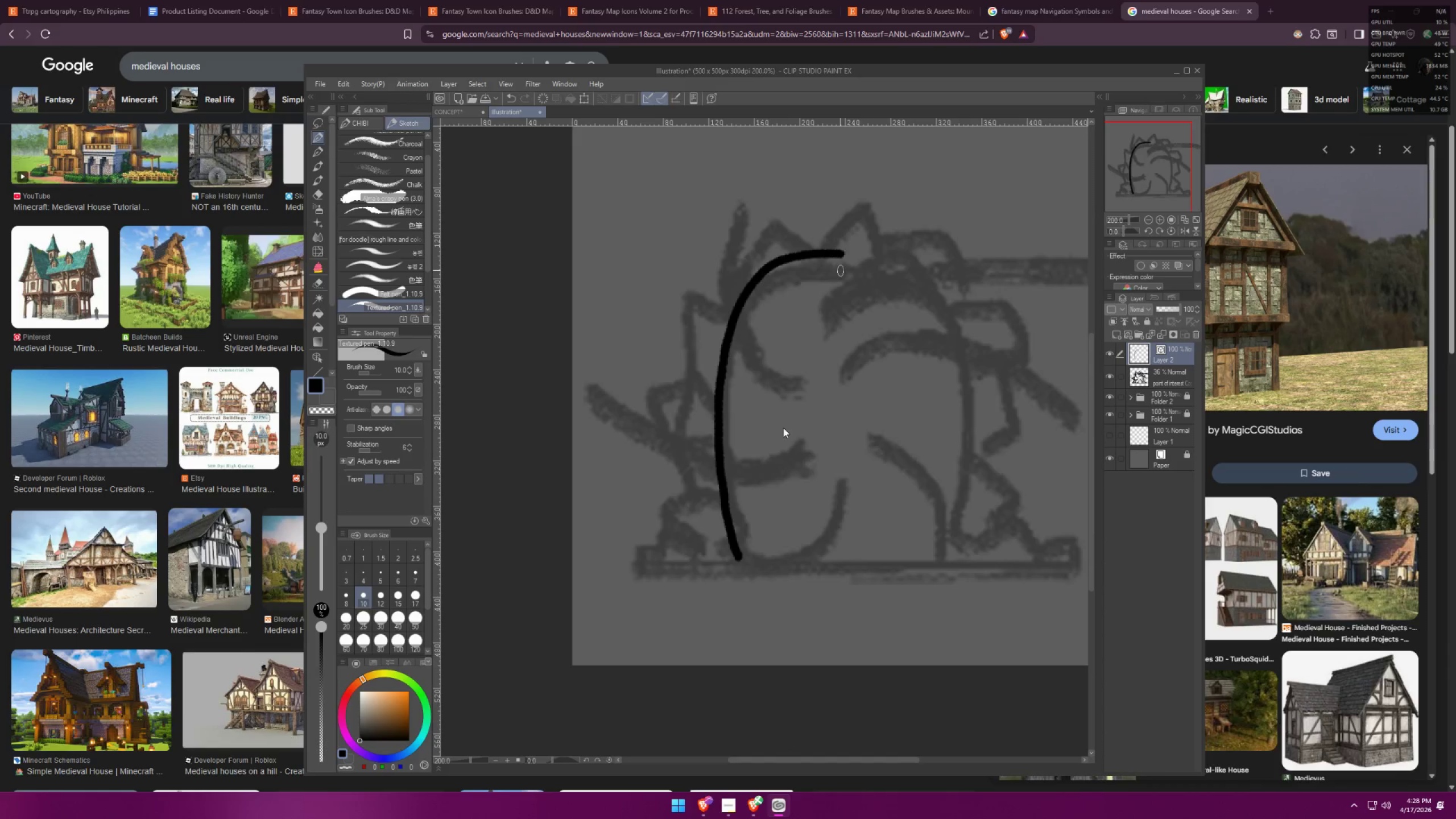 
key(Control+Z)
 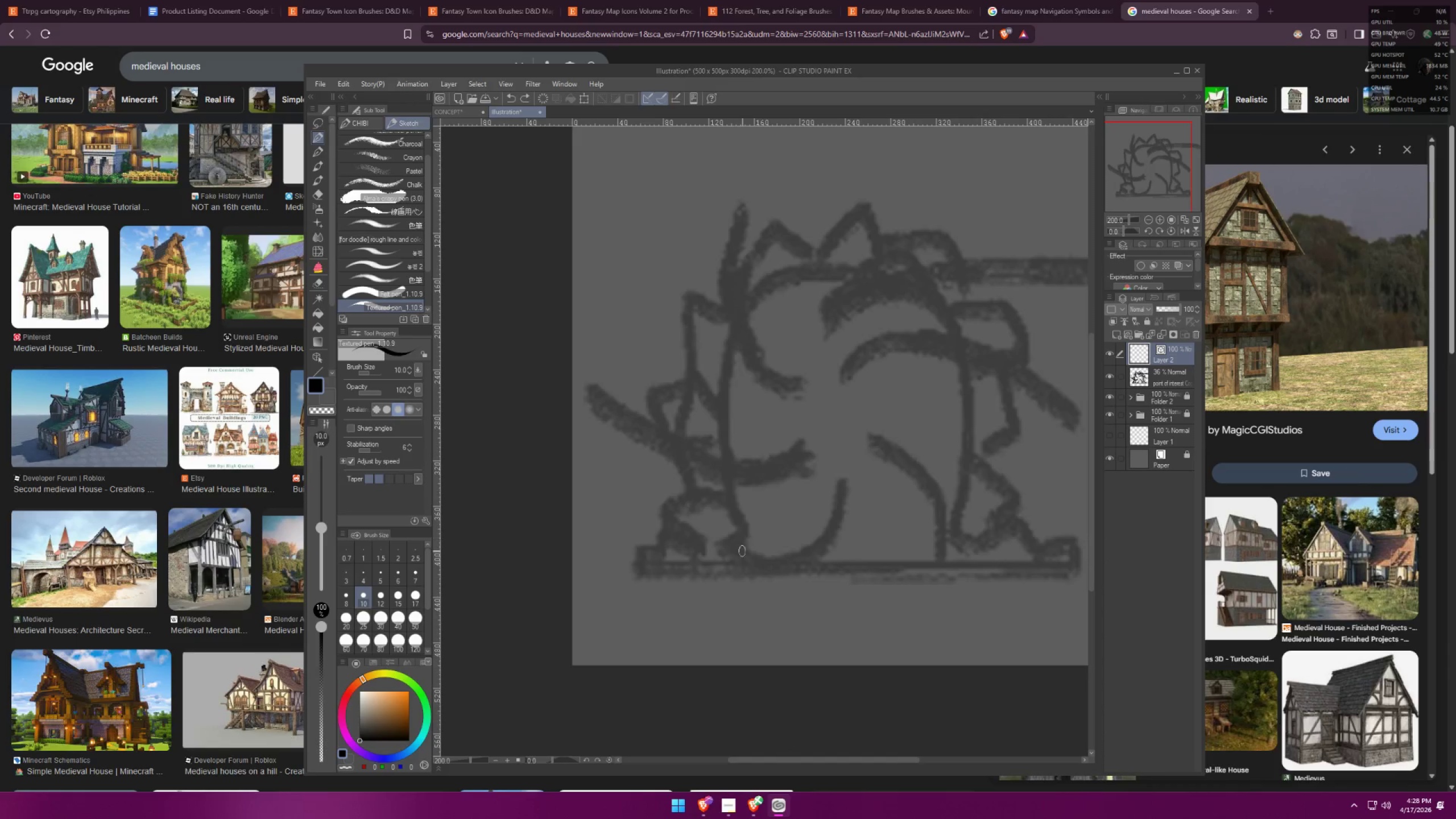 
left_click_drag(start_coordinate=[741, 561], to_coordinate=[868, 265])
 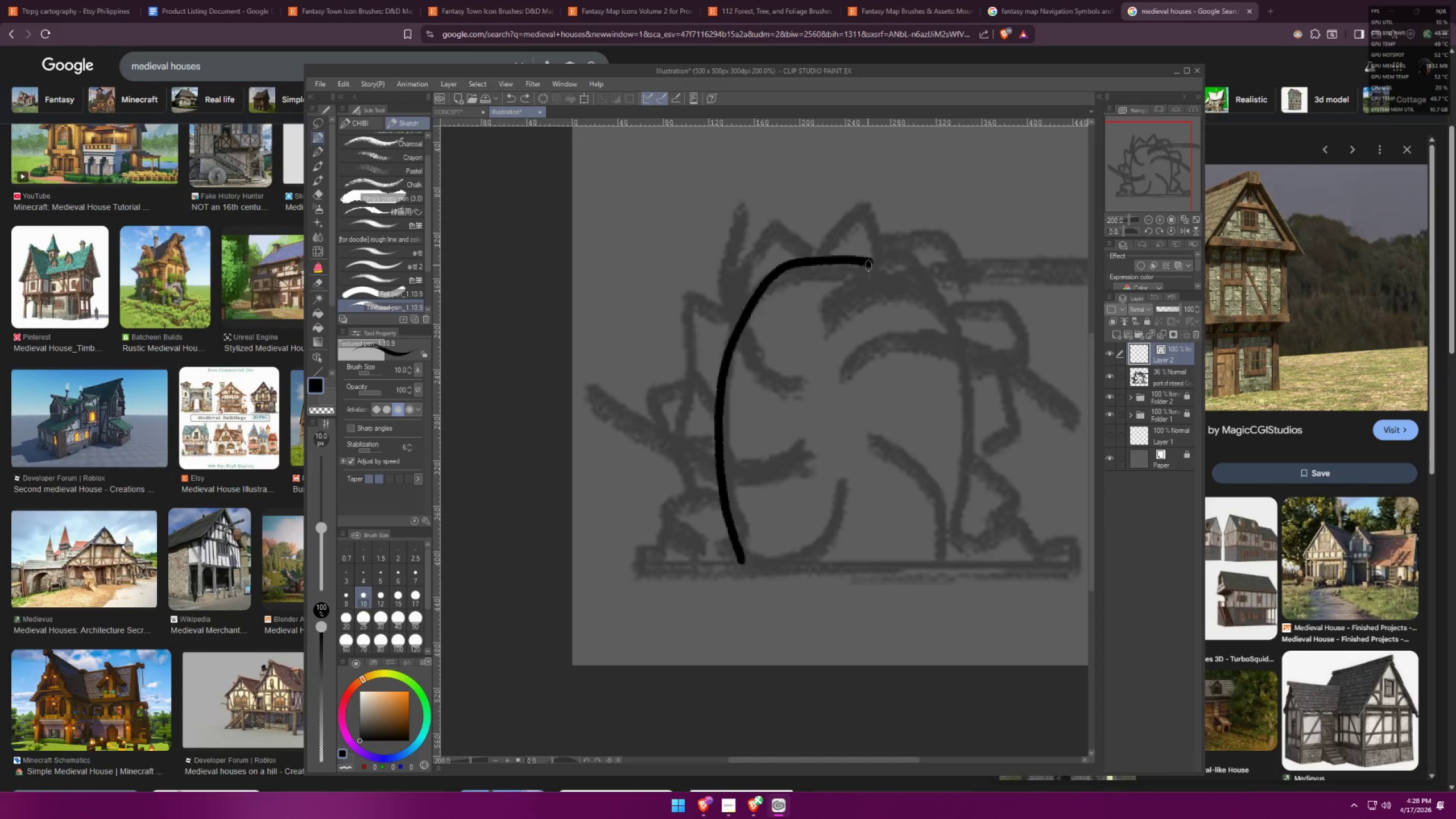 
key(Control+ControlLeft)
 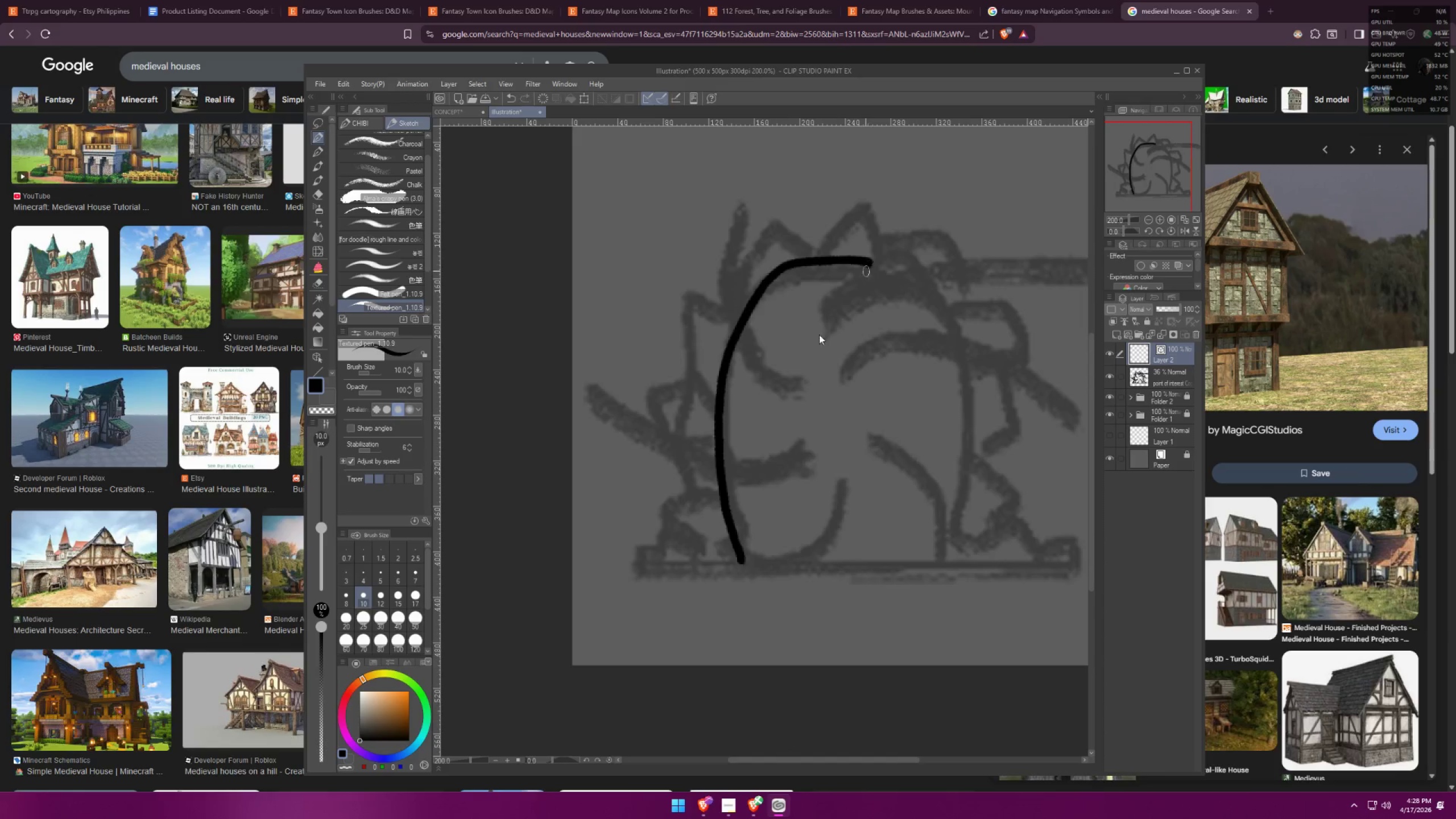 
key(Control+Z)
 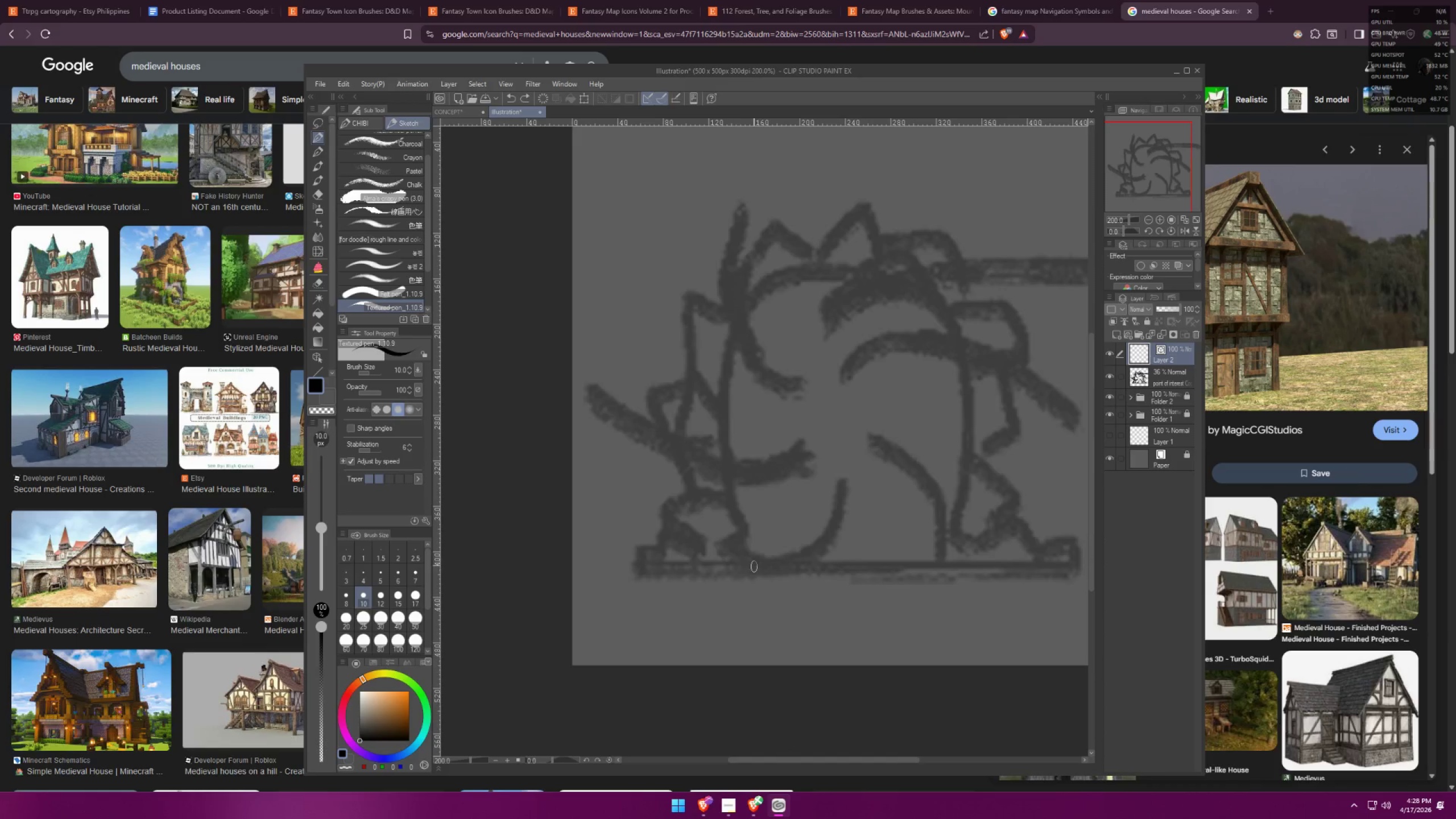 
left_click_drag(start_coordinate=[747, 566], to_coordinate=[800, 287])
 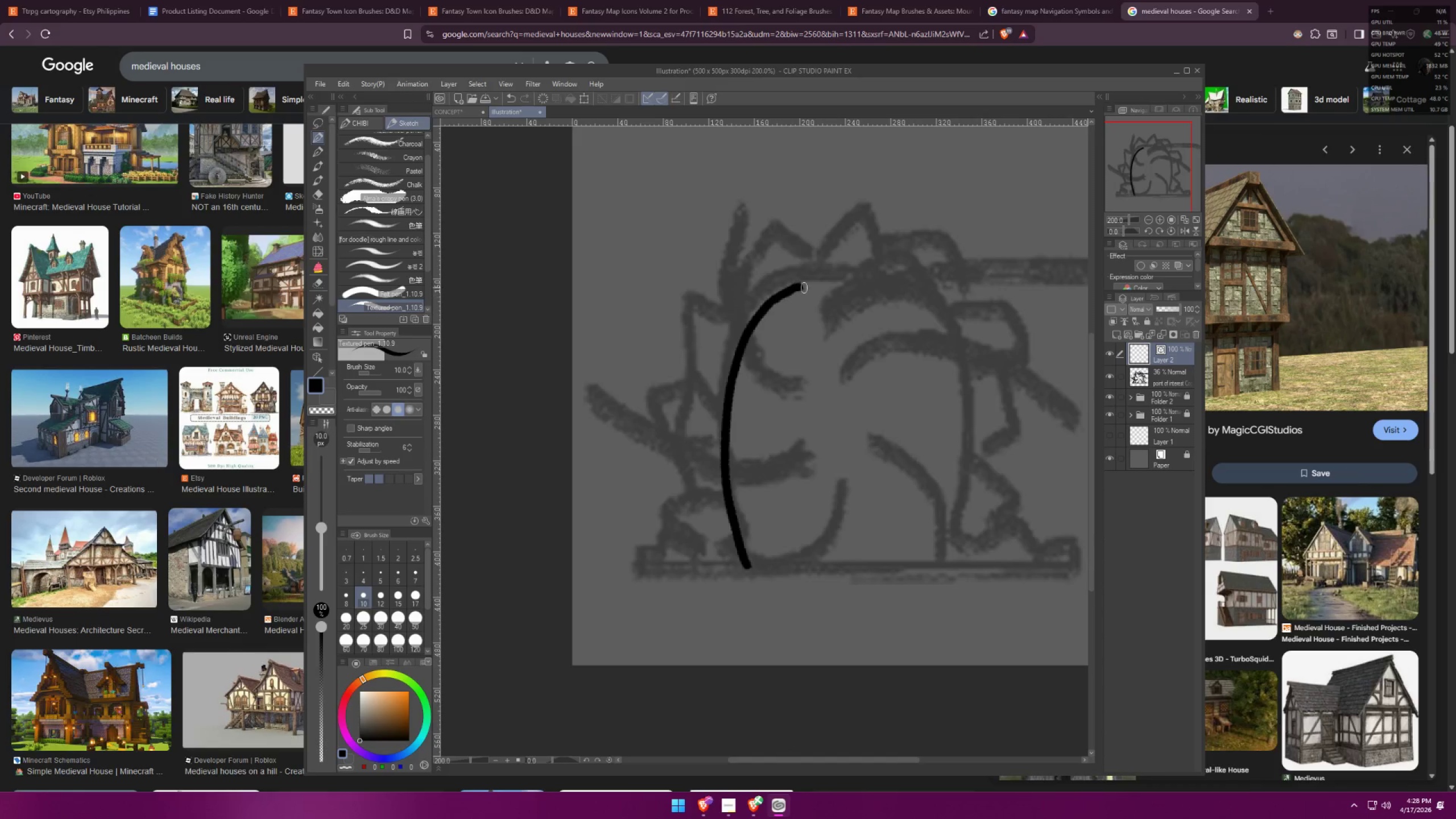 
key(Control+ControlLeft)
 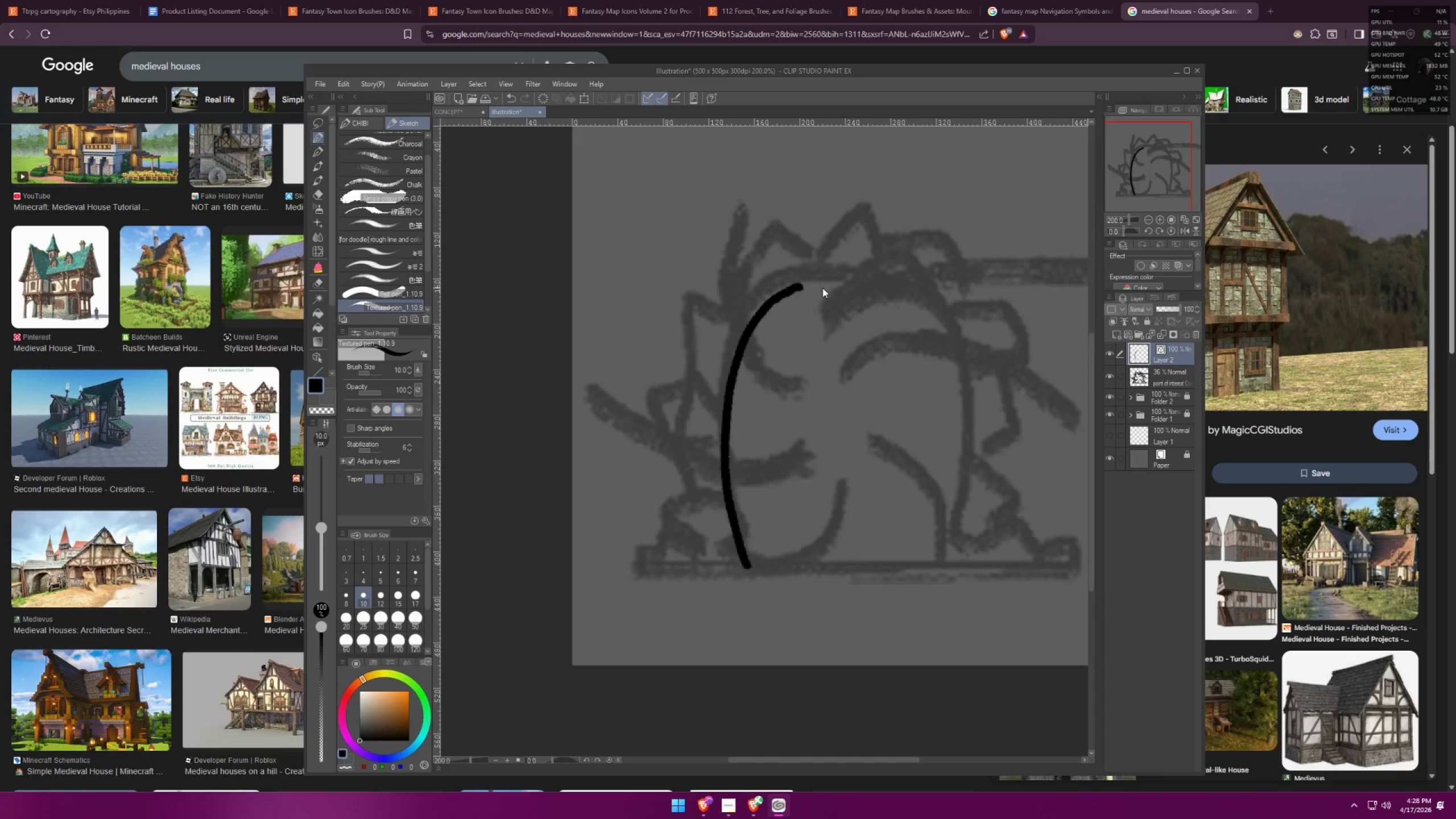 
key(Control+Z)
 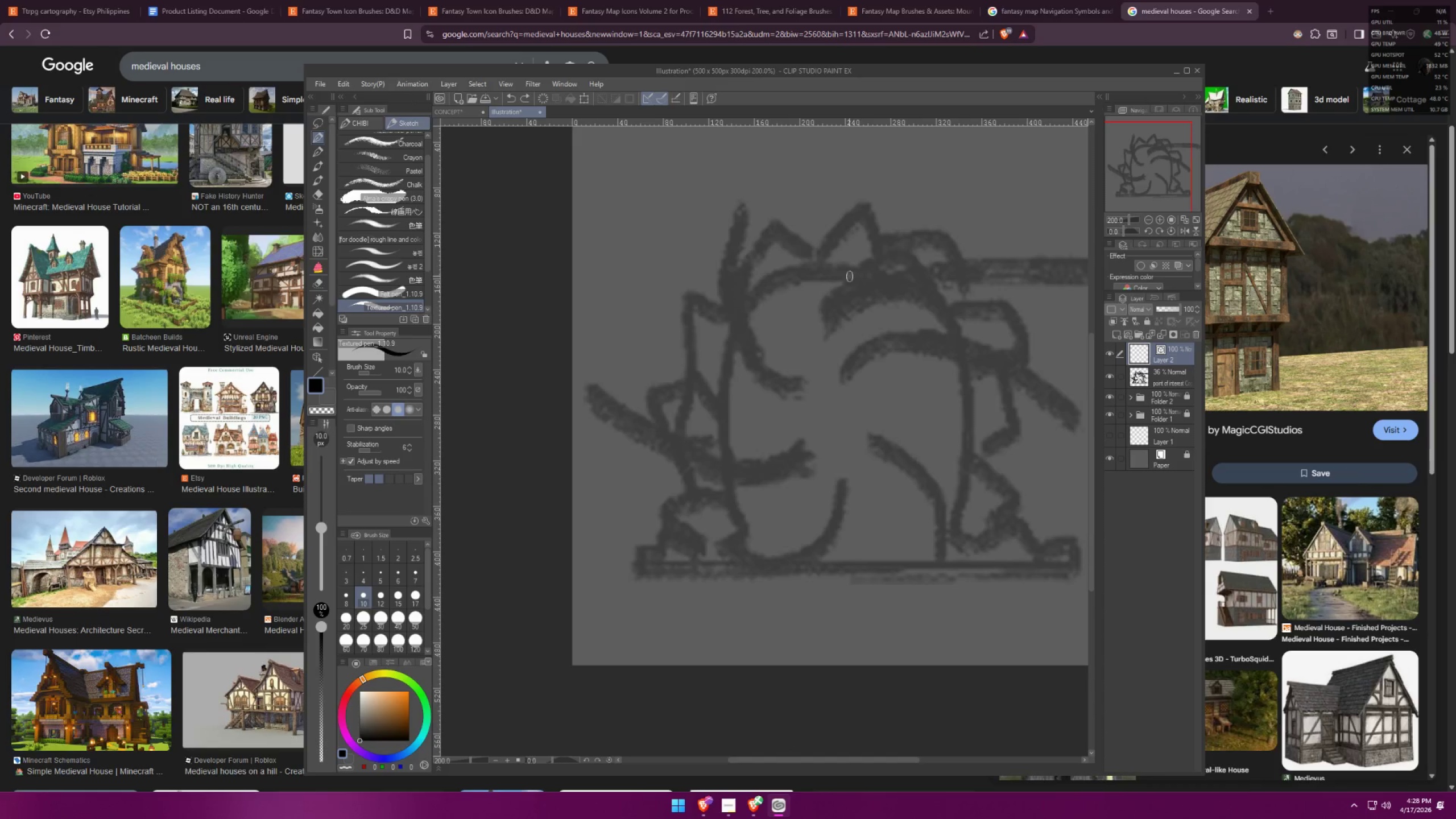 
left_click_drag(start_coordinate=[845, 272], to_coordinate=[759, 579])
 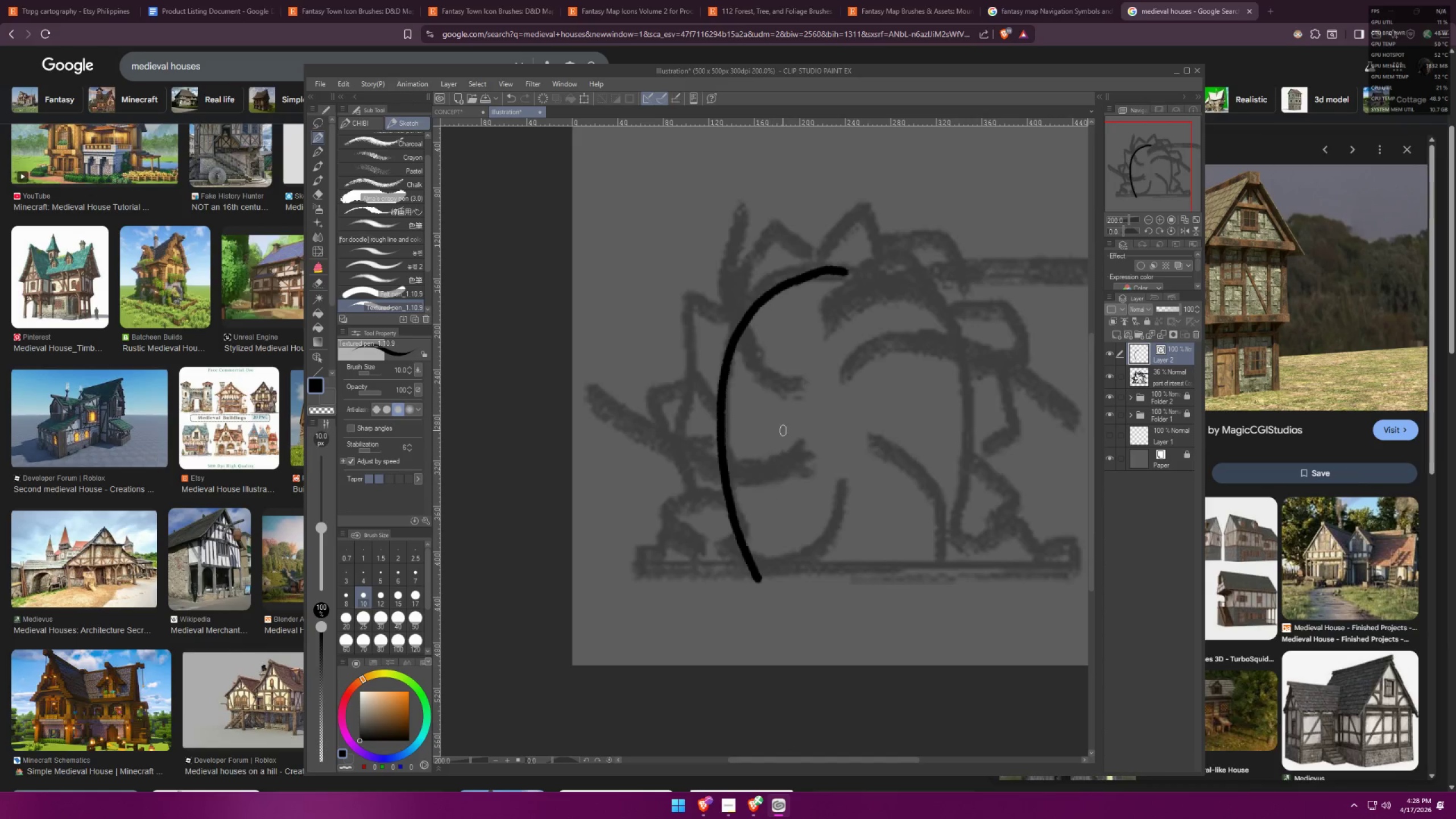 
key(Control+C)
 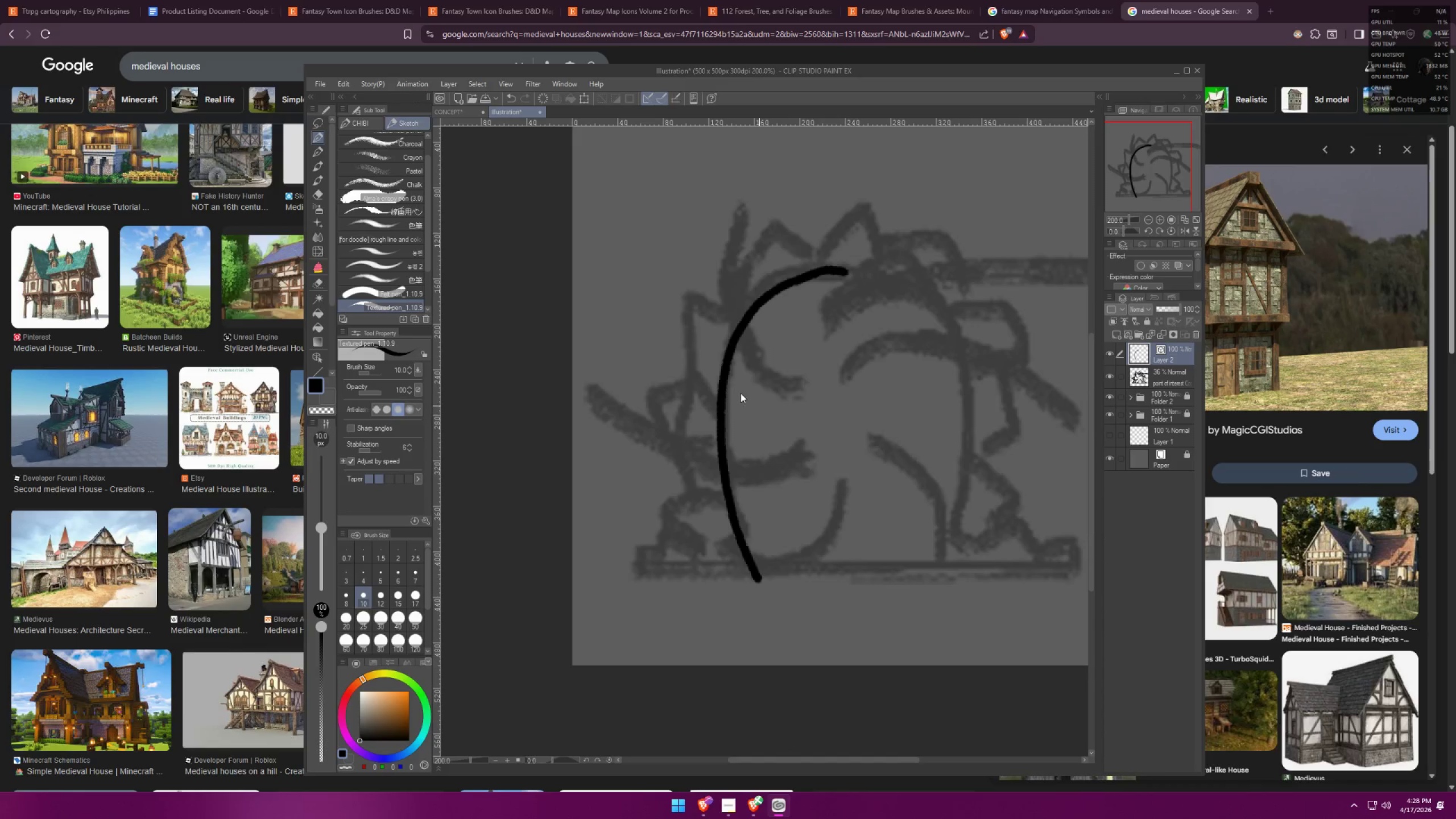 
key(Control+V)
 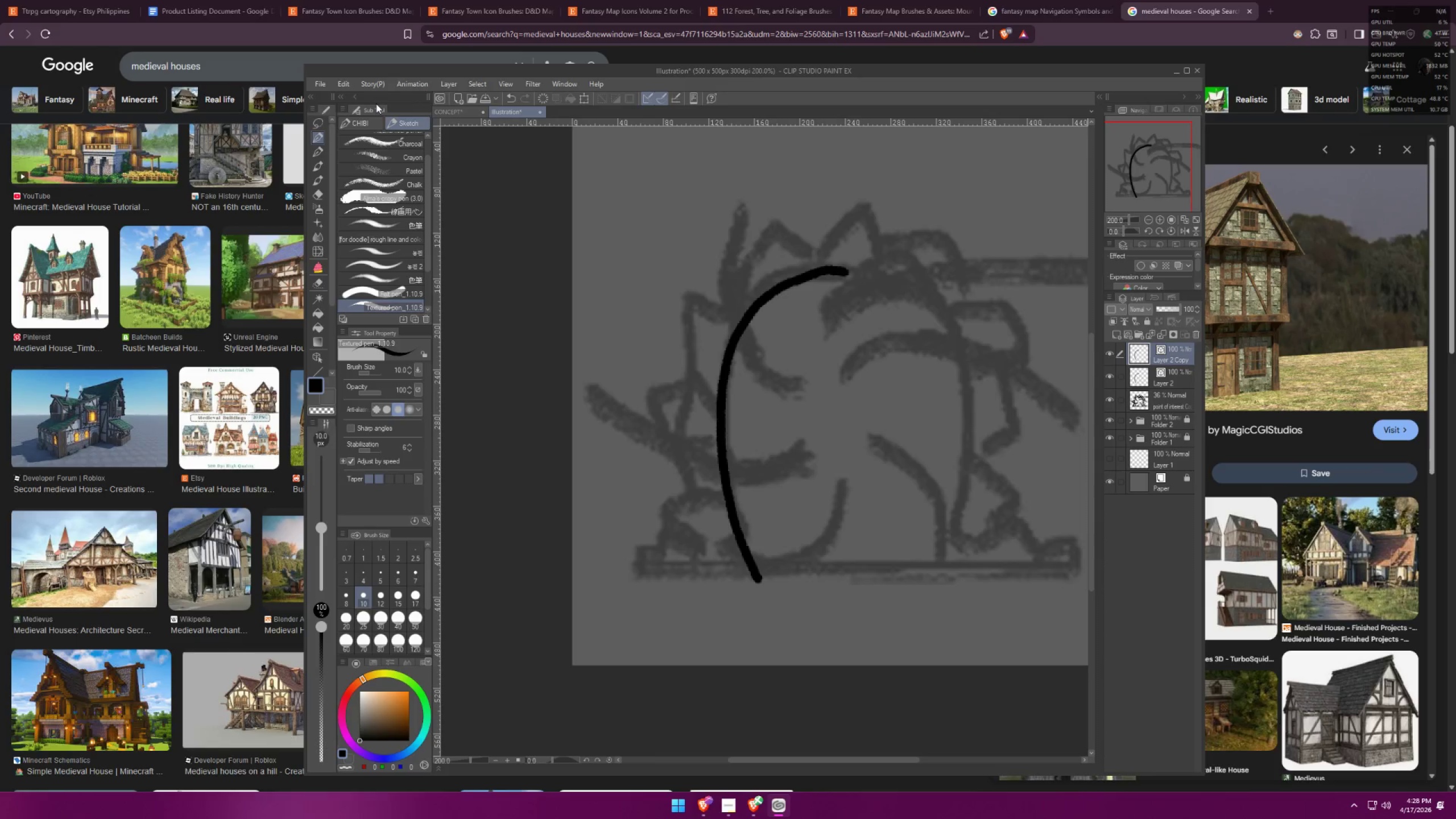 
left_click([340, 84])
 